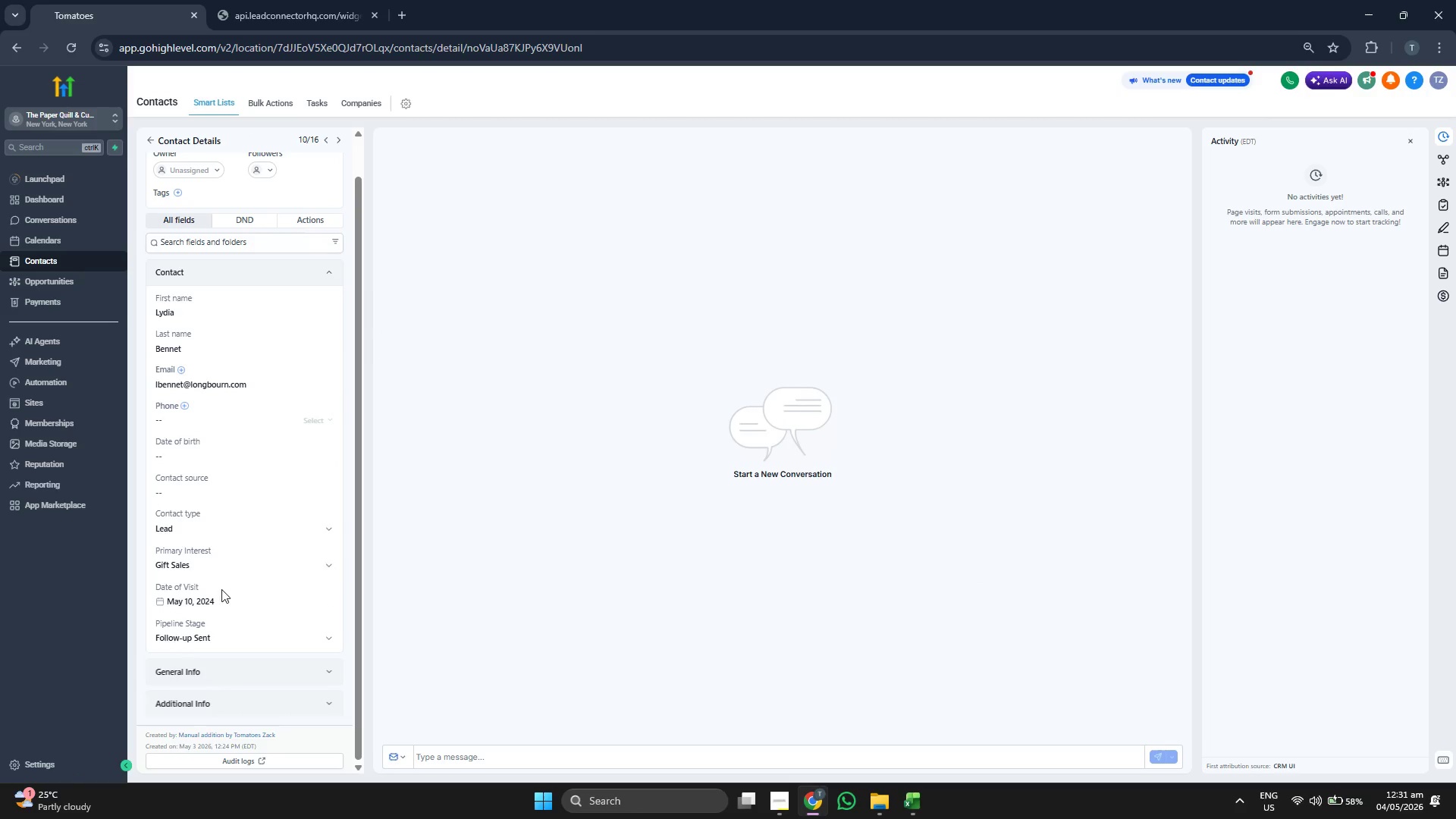 
left_click([230, 563])
 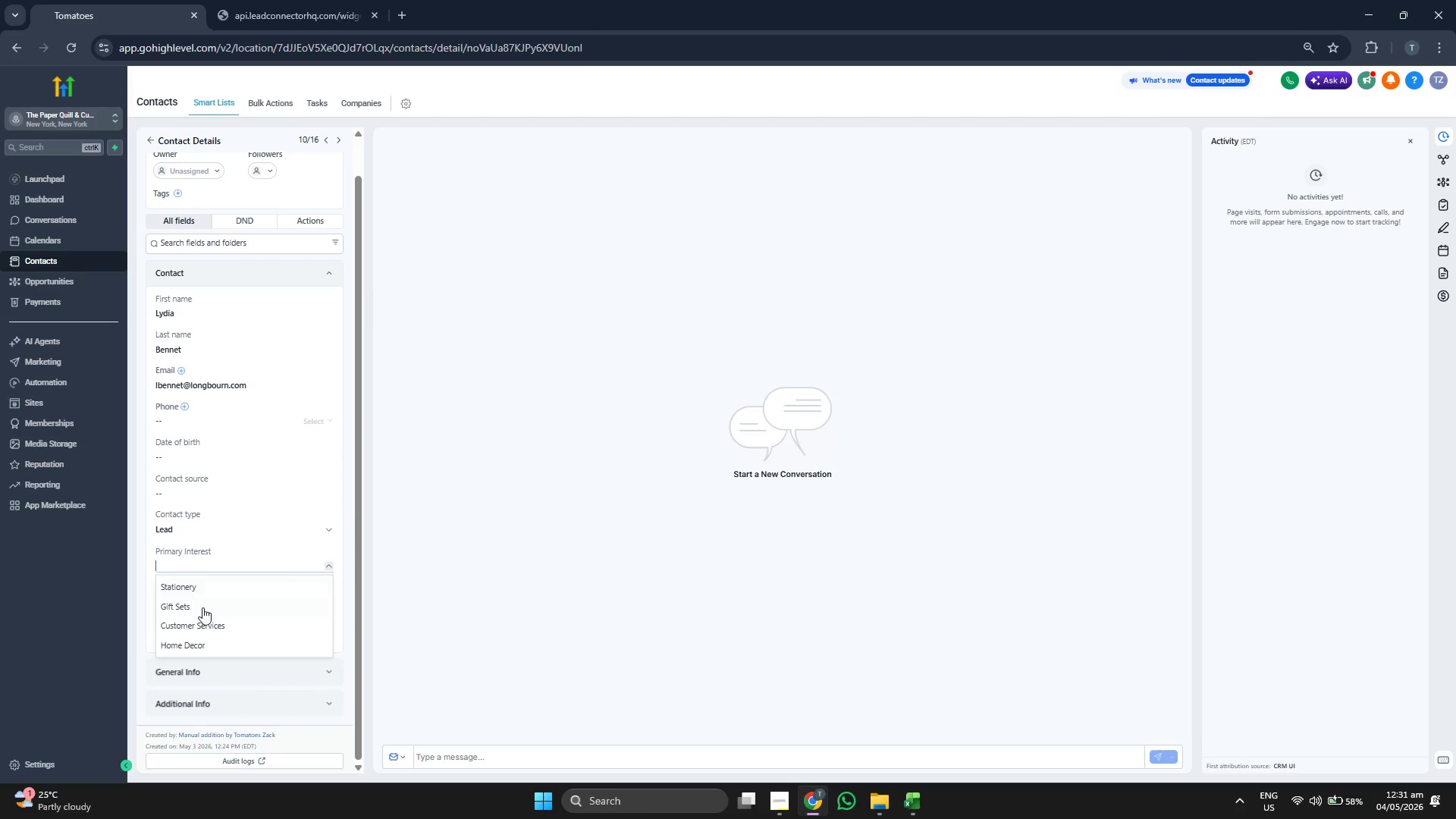 
left_click([202, 610])
 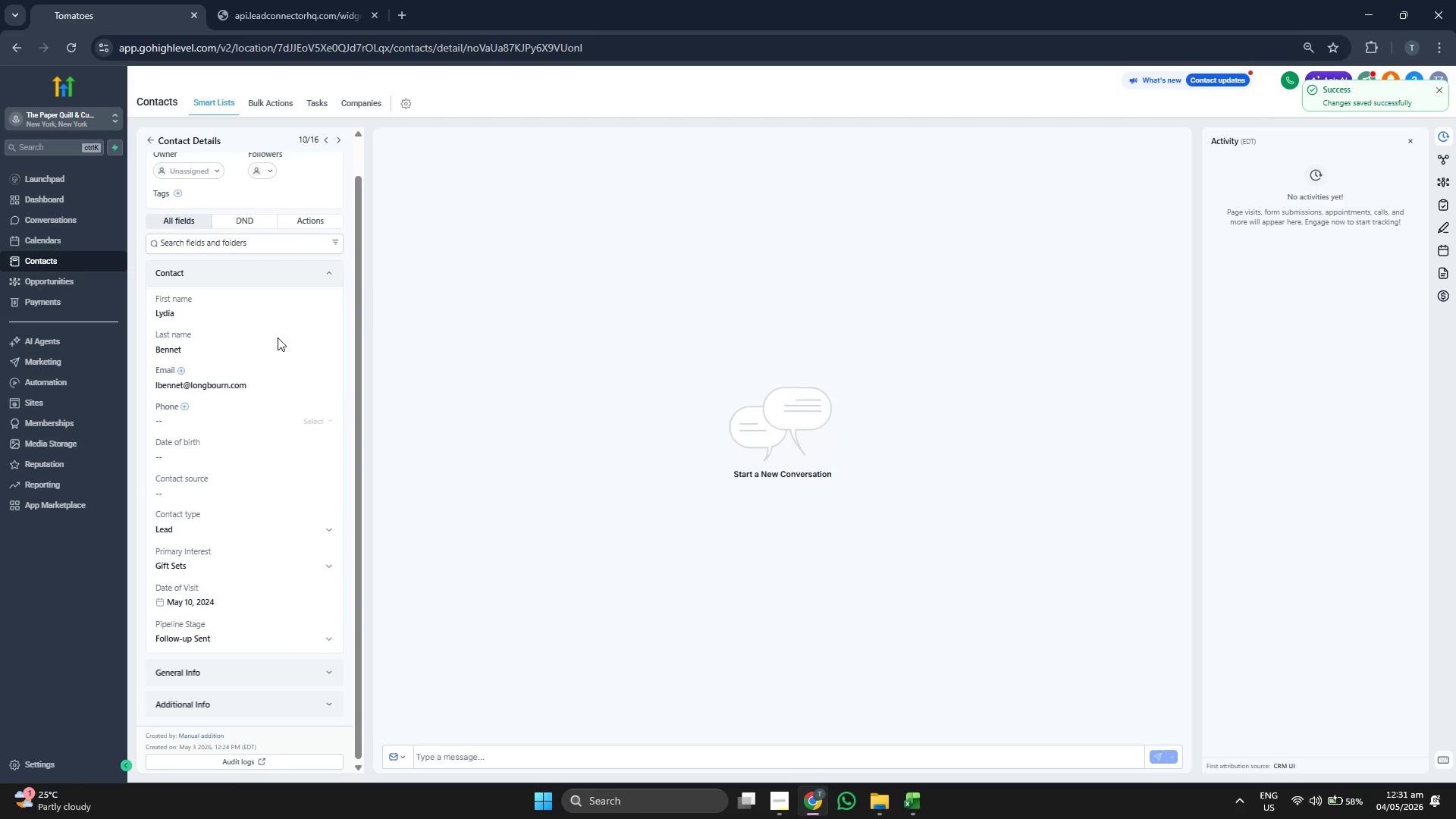 
left_click([149, 140])
 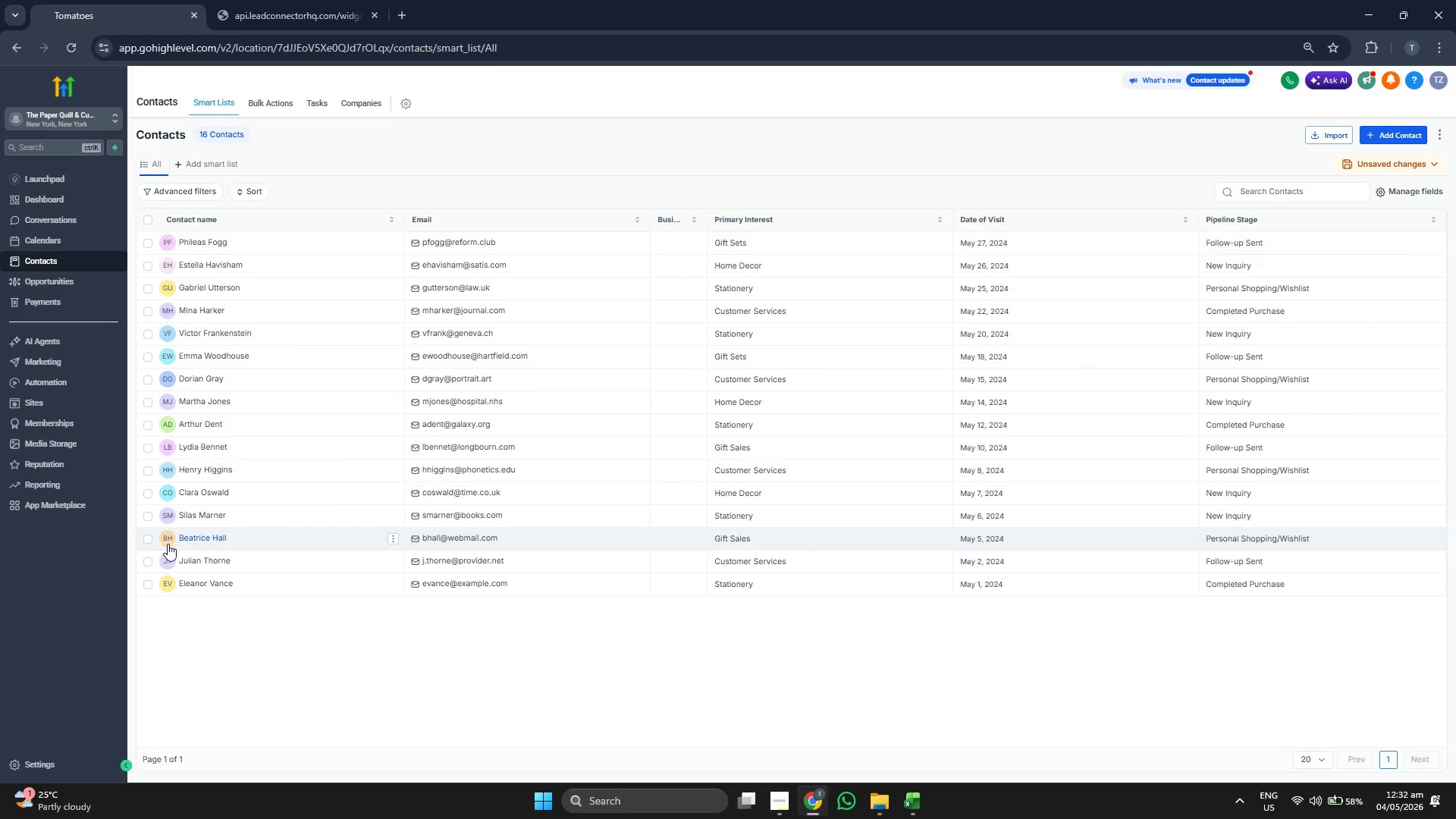 
wait(6.02)
 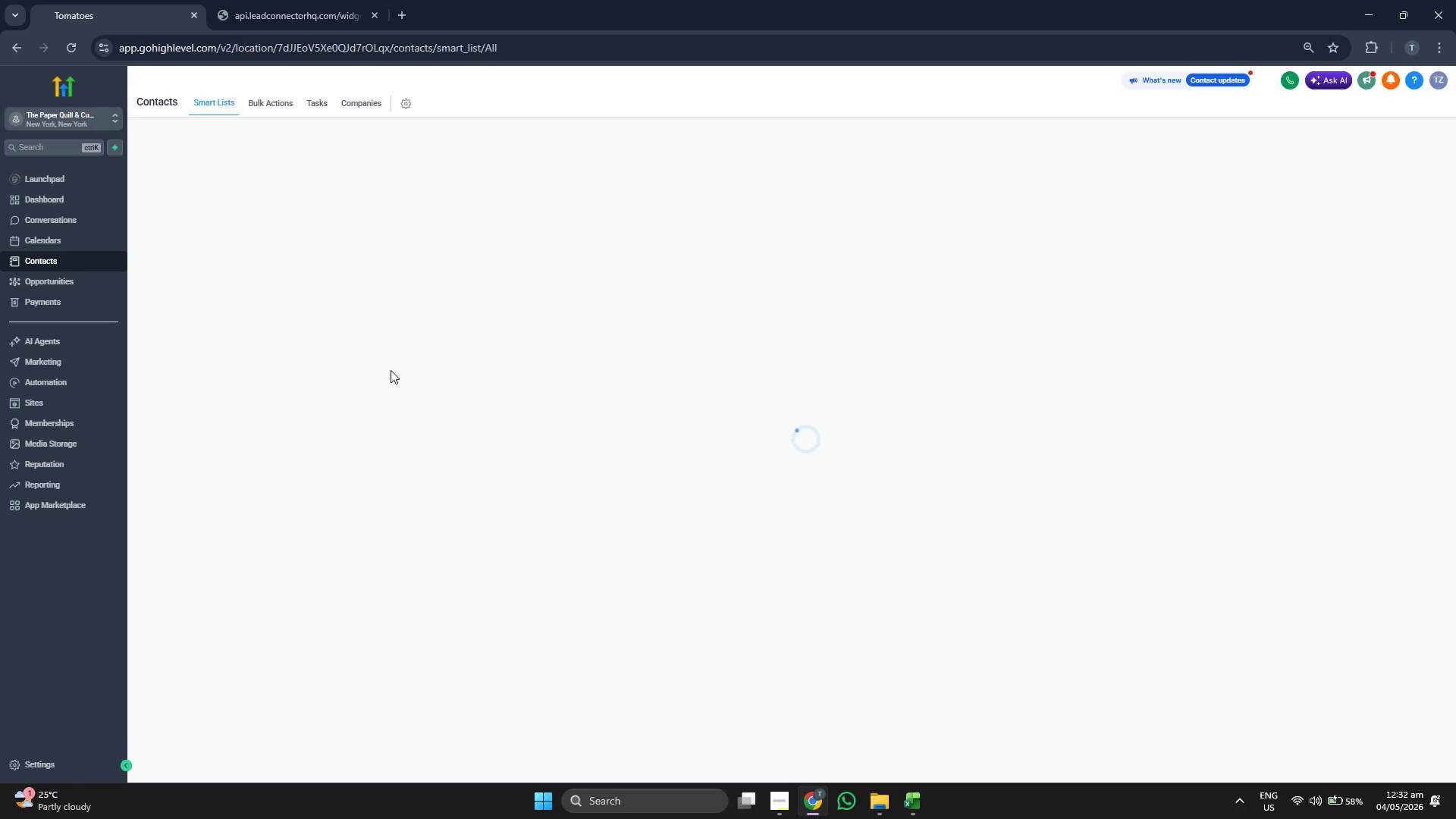 
left_click([200, 542])
 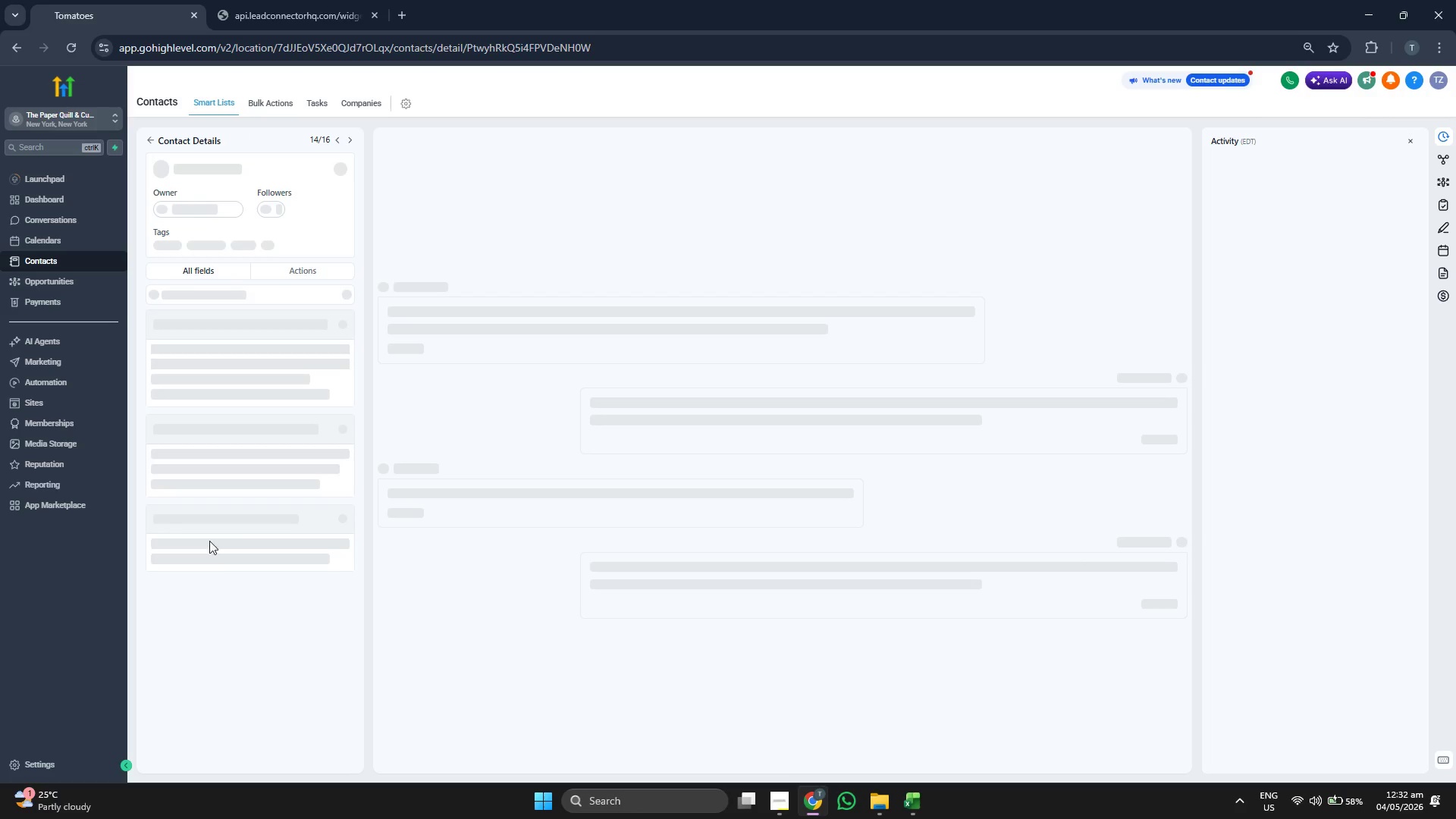 
scroll: coordinate [258, 535], scroll_direction: down, amount: 2.0
 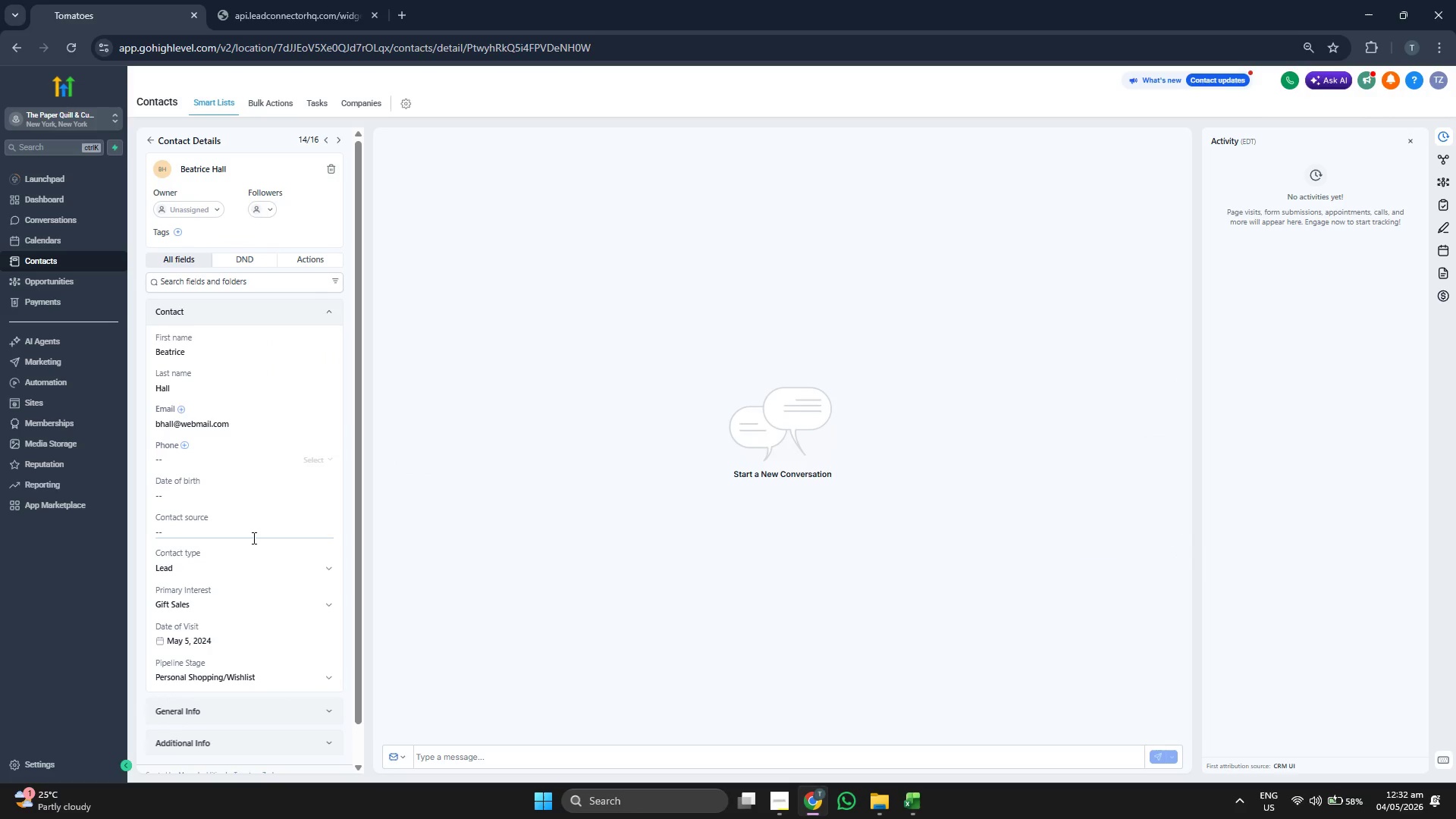 
left_click([228, 566])
 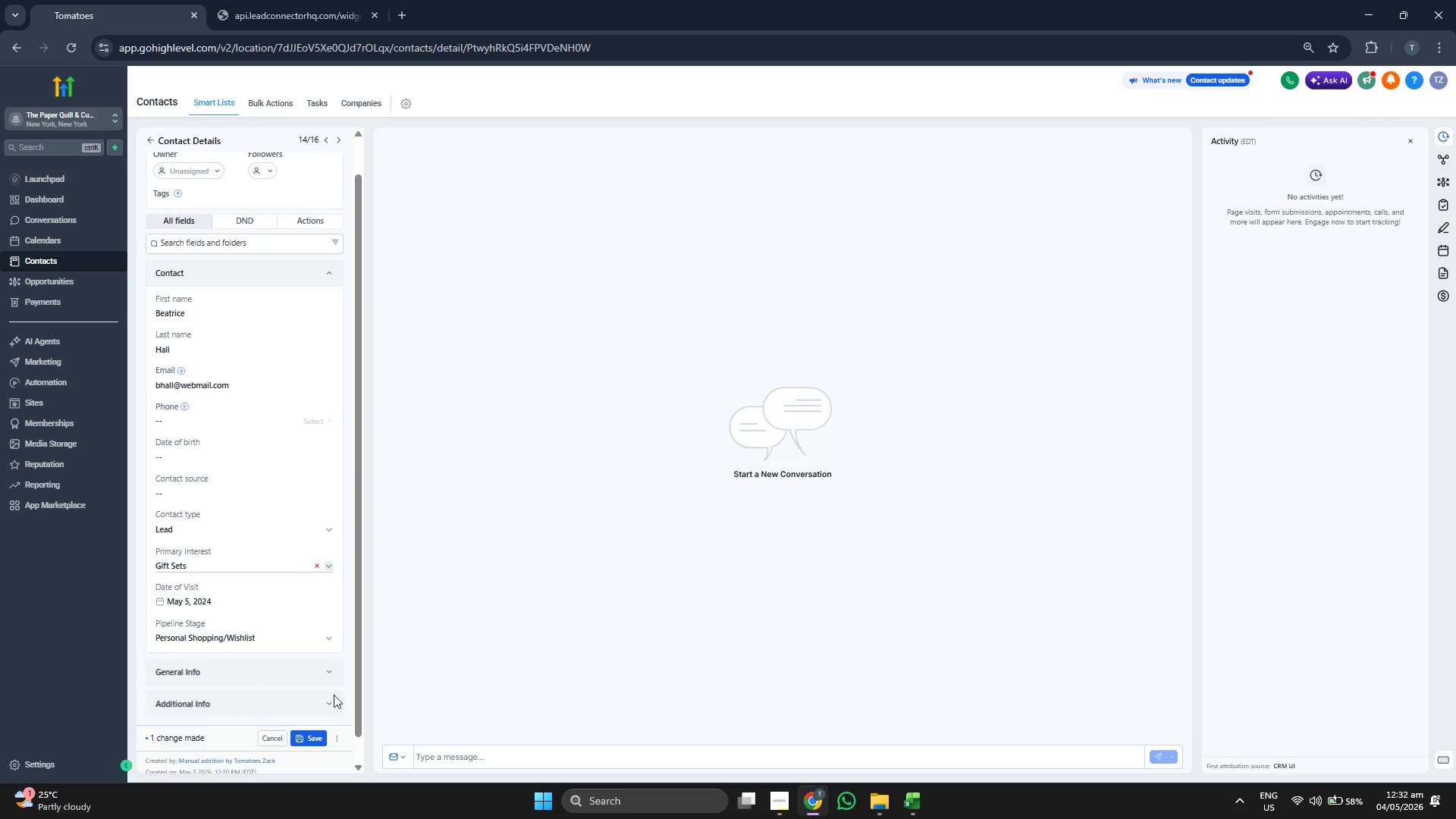 
scroll: coordinate [255, 540], scroll_direction: down, amount: 2.0
 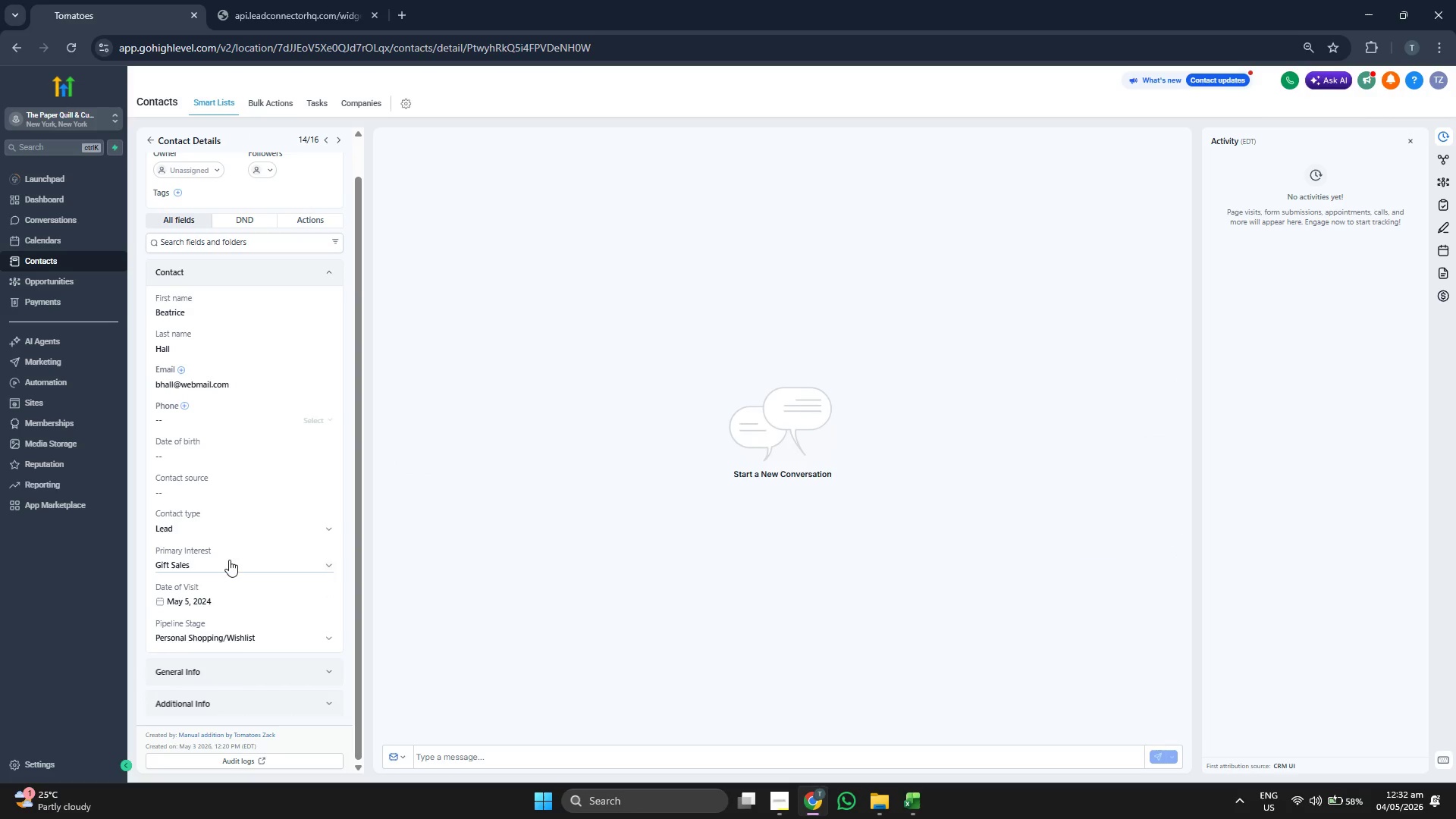 
left_click([318, 732])
 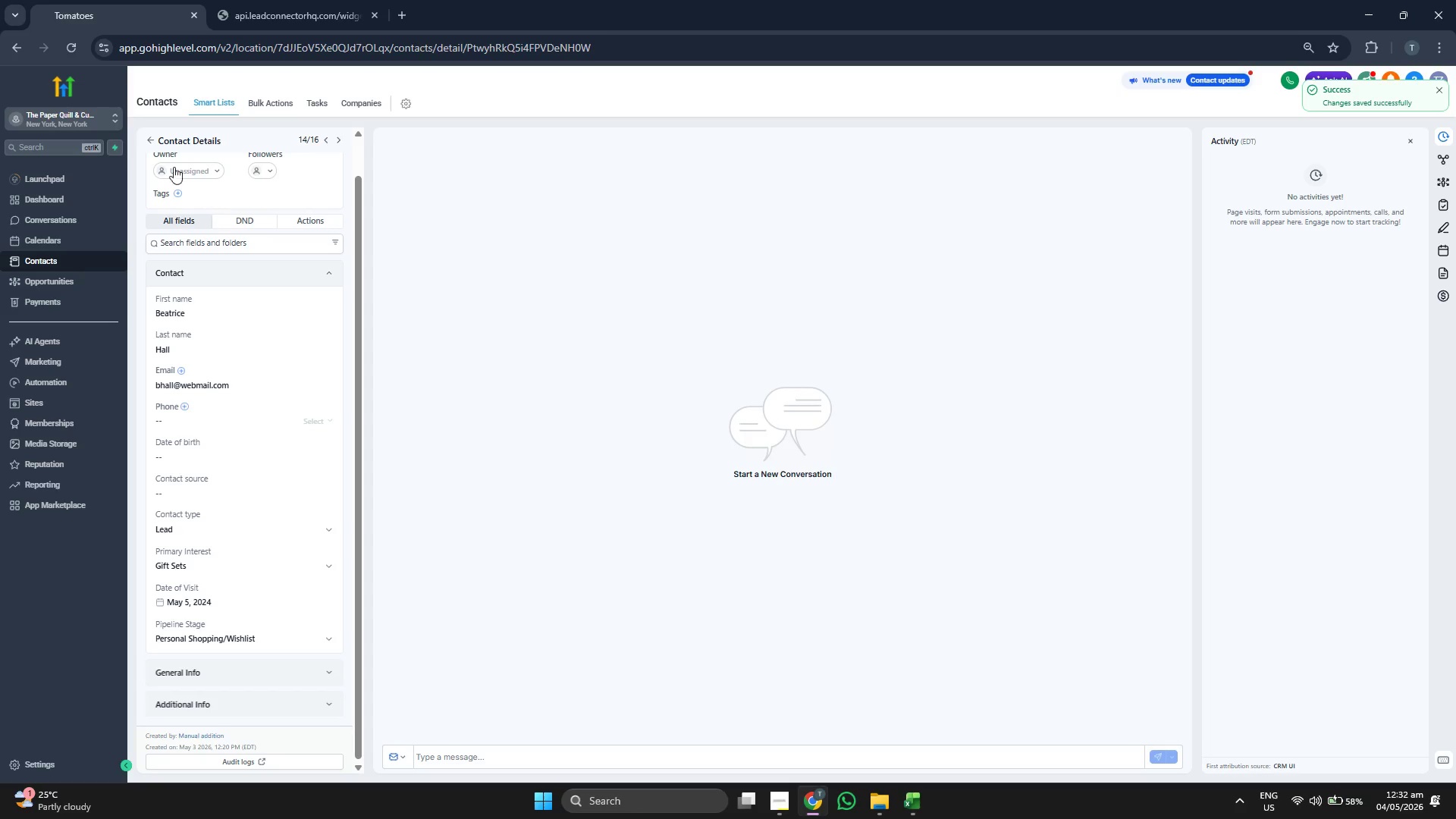 
left_click([152, 139])
 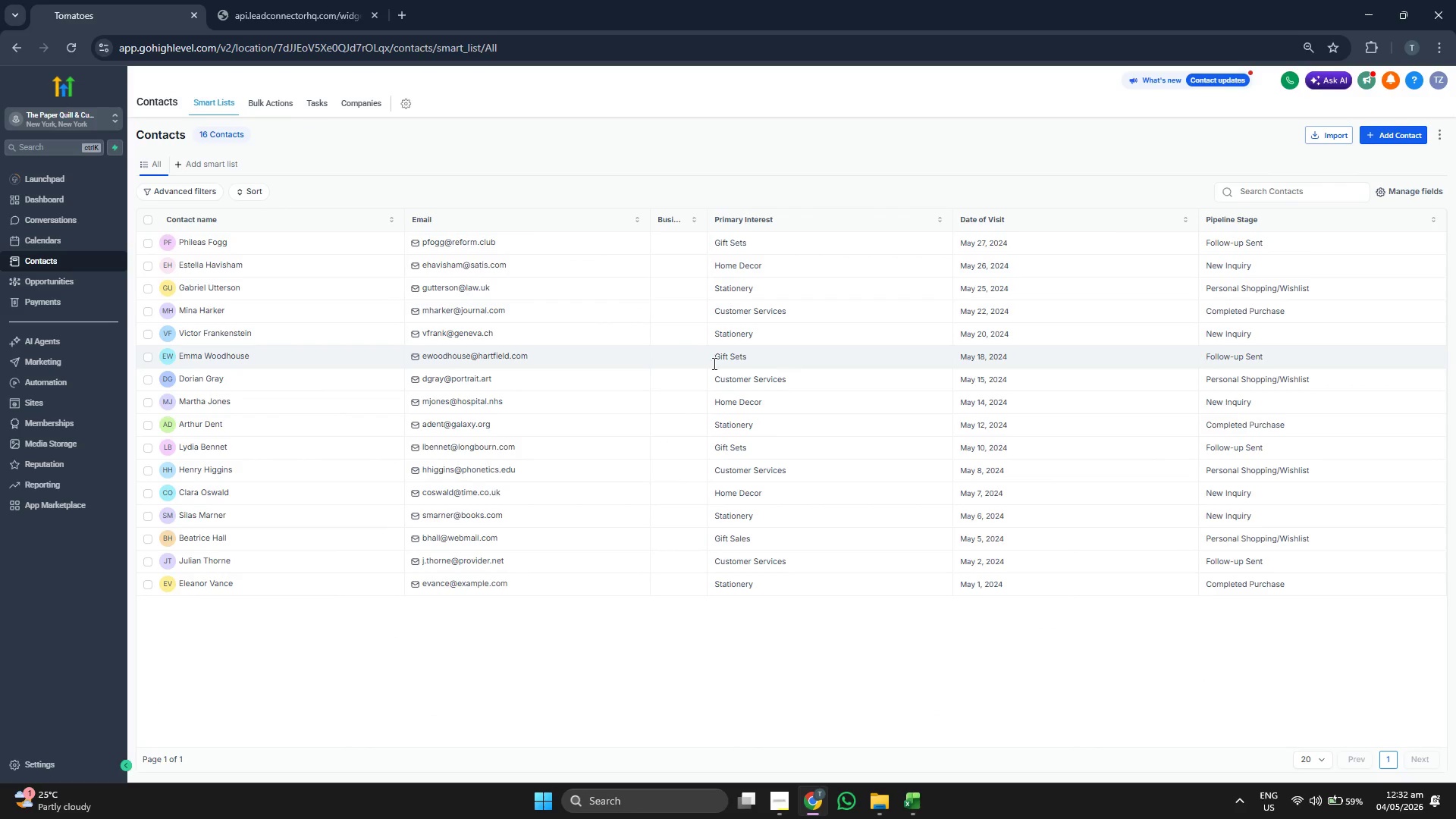 
left_click([72, 48])
 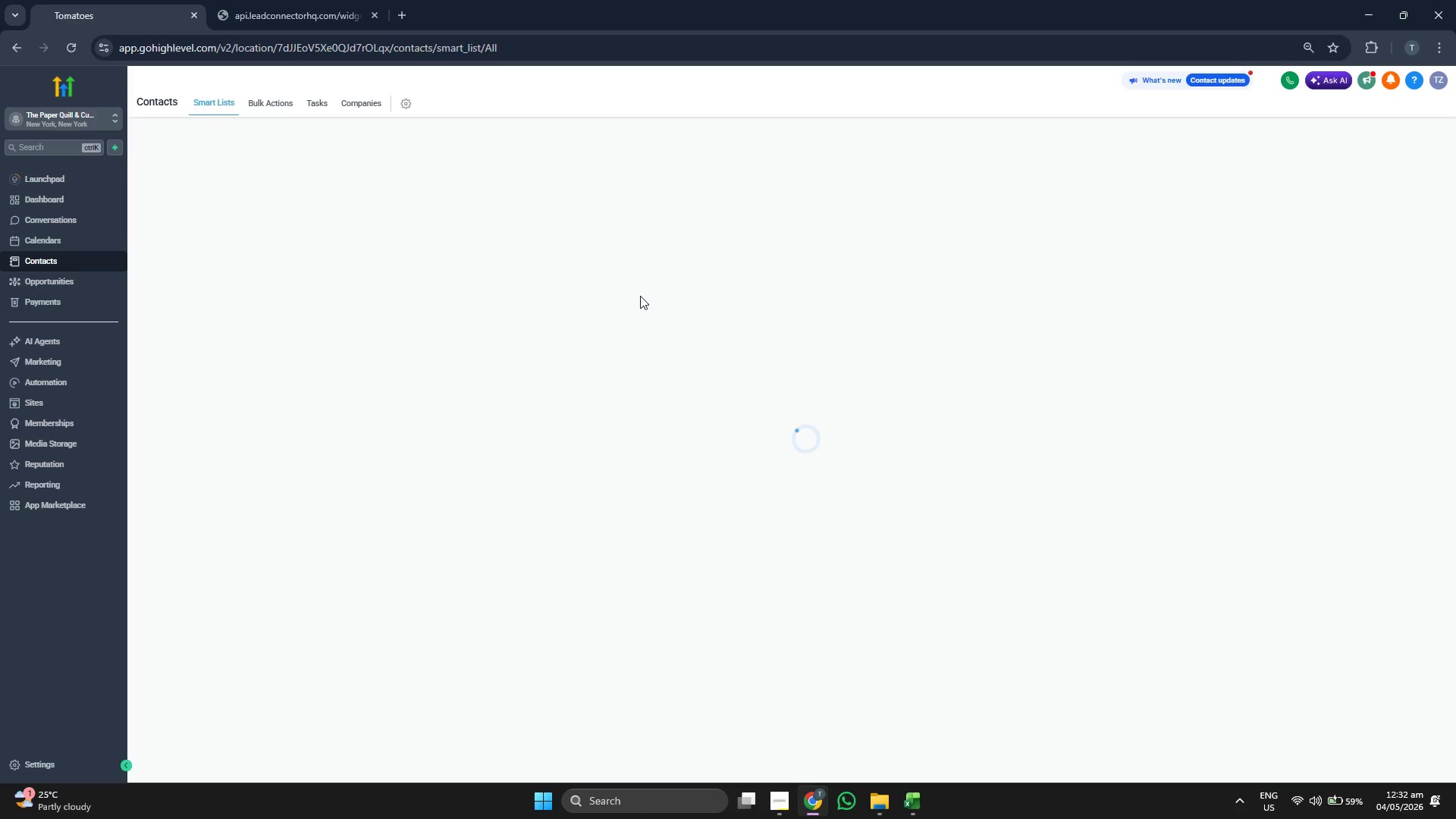 
wait(14.22)
 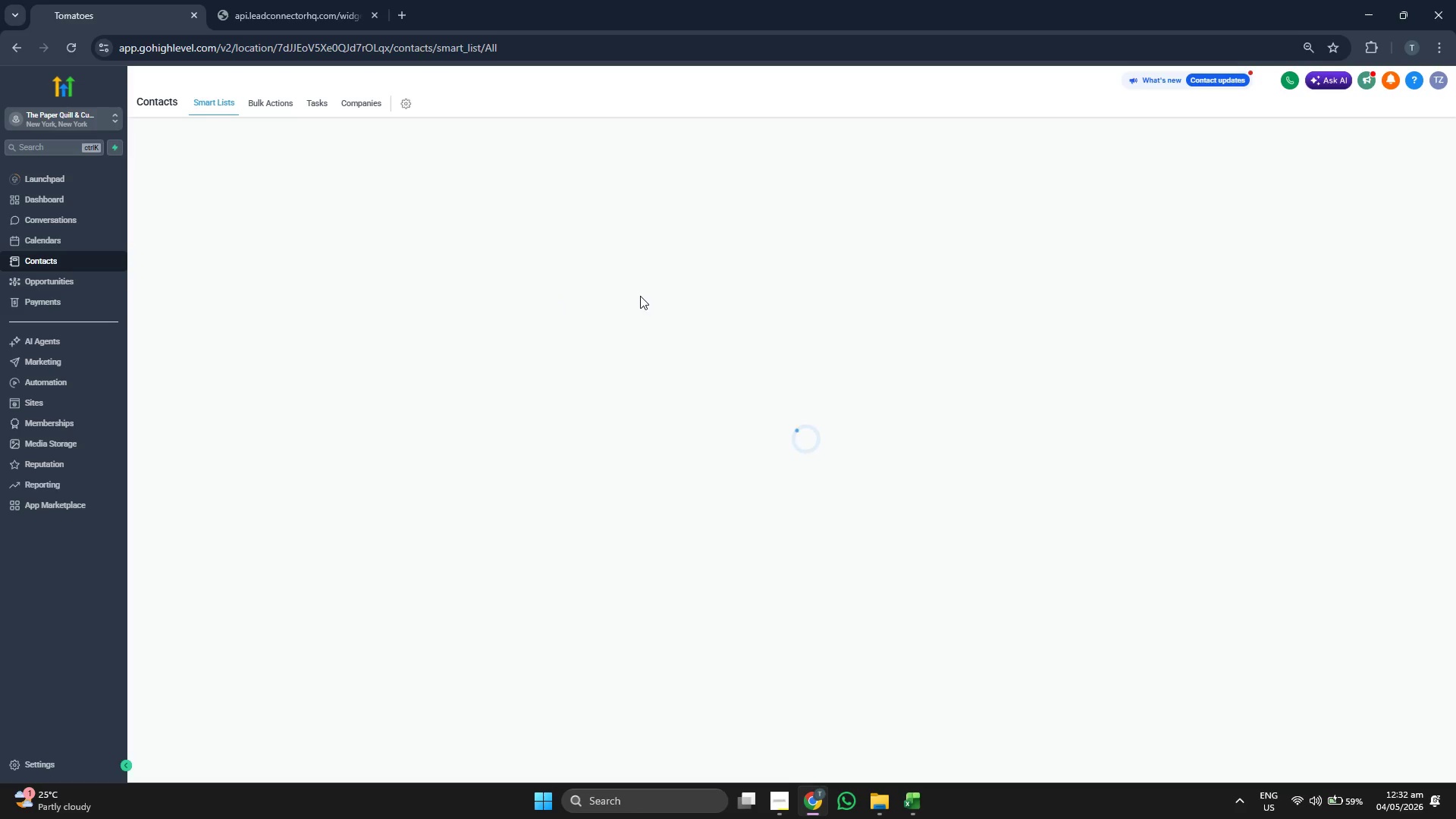 
left_click([1431, 193])
 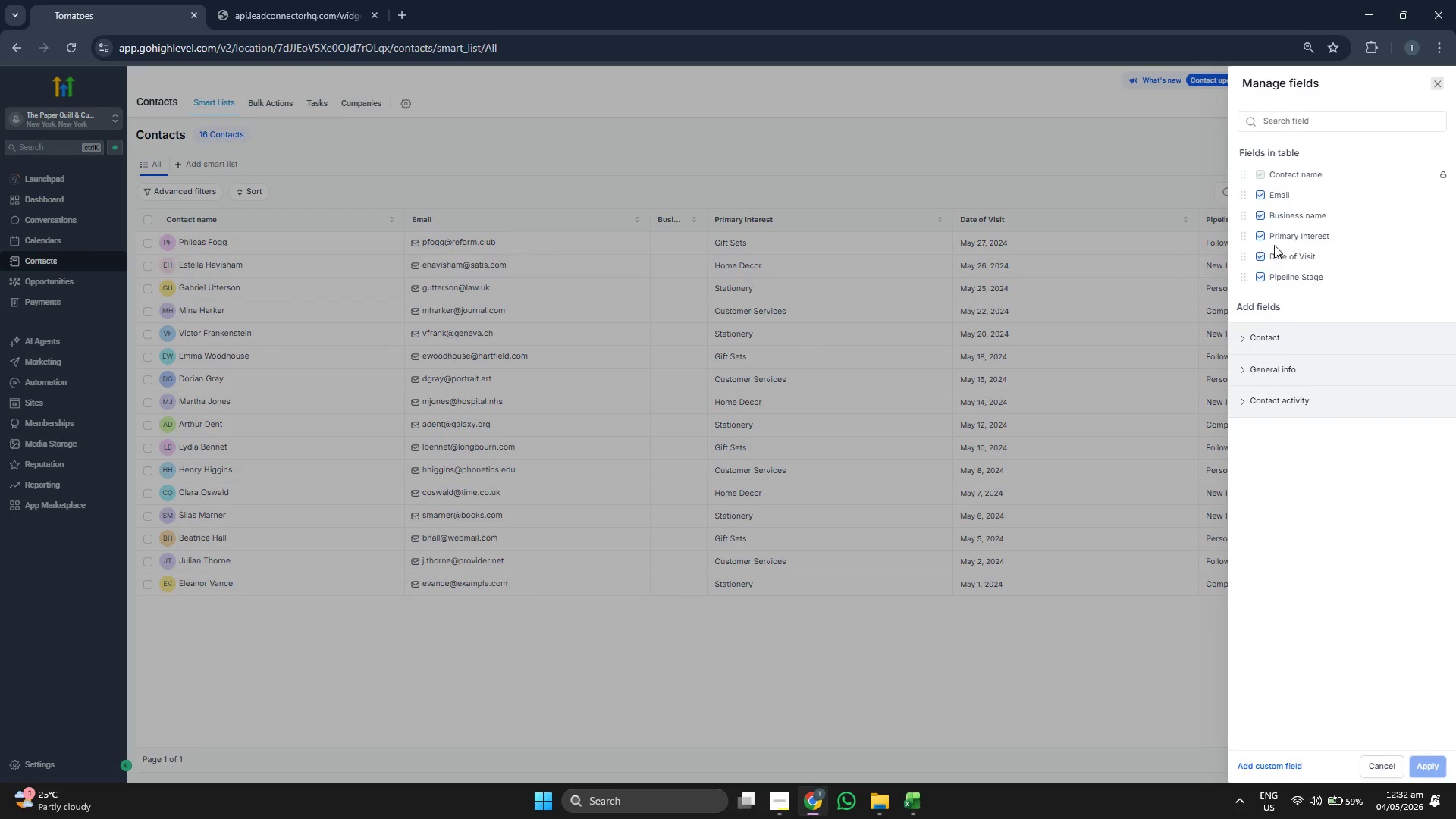 
left_click([1279, 216])
 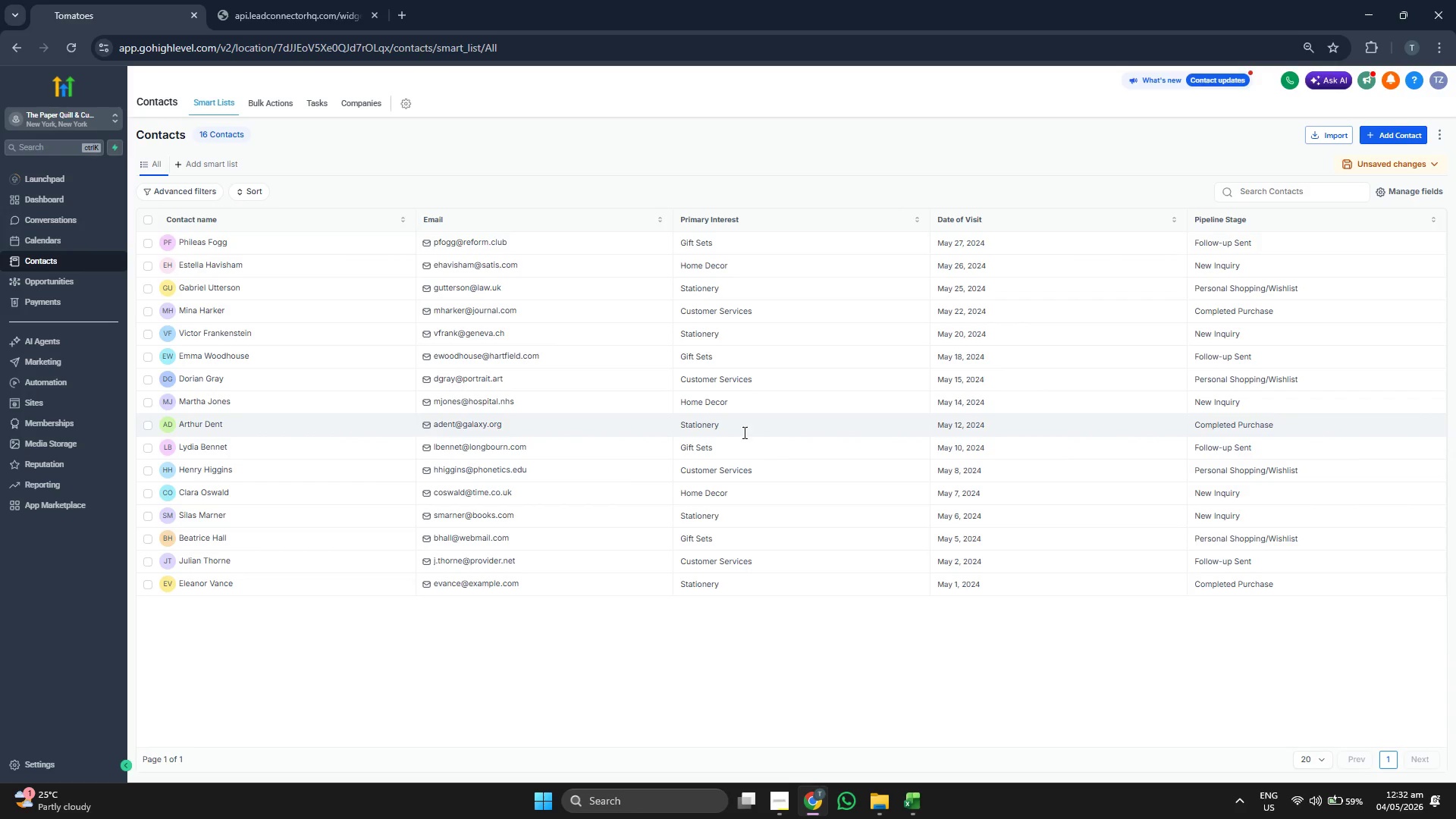 
wait(9.56)
 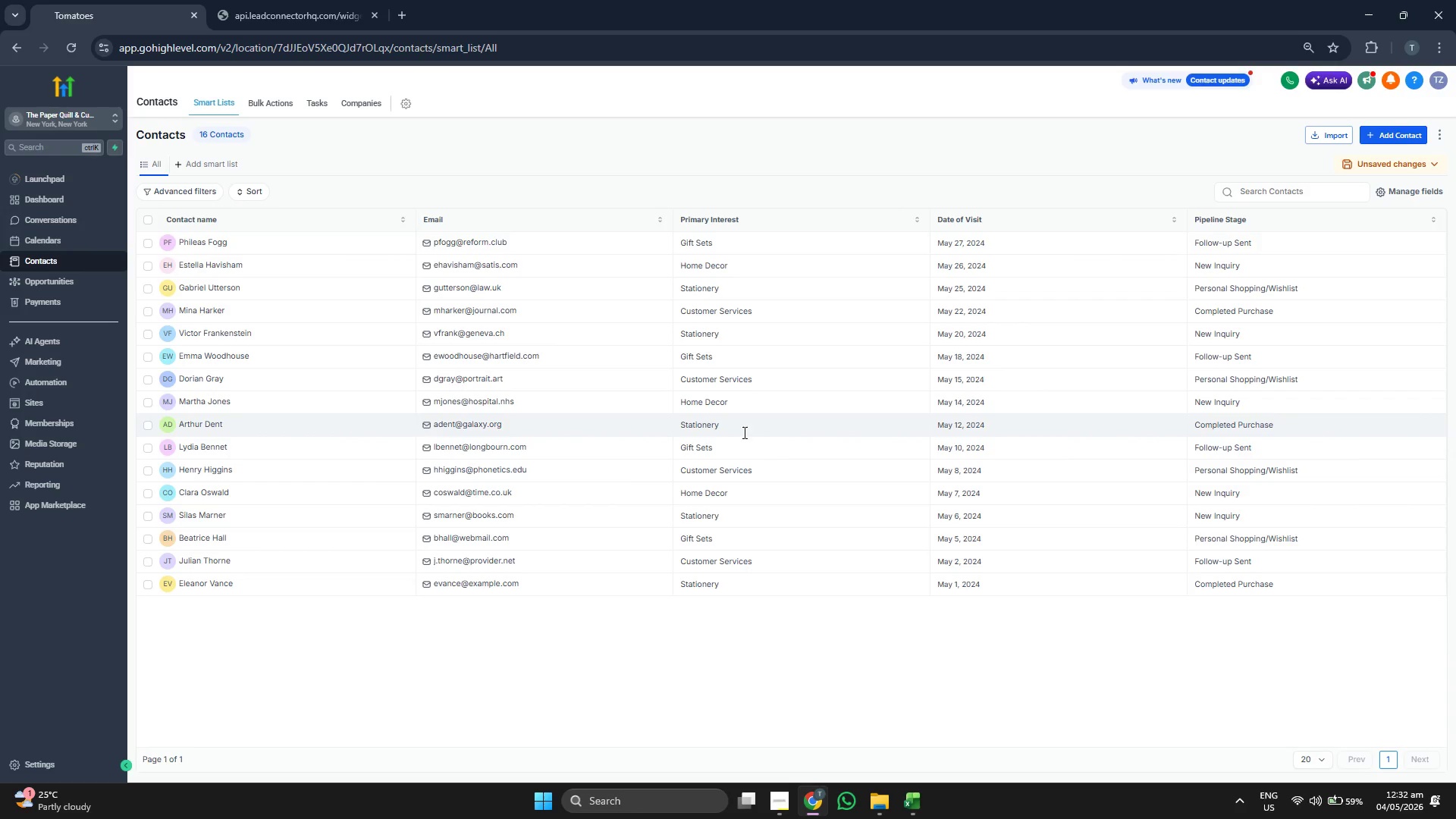 
left_click([917, 814])
 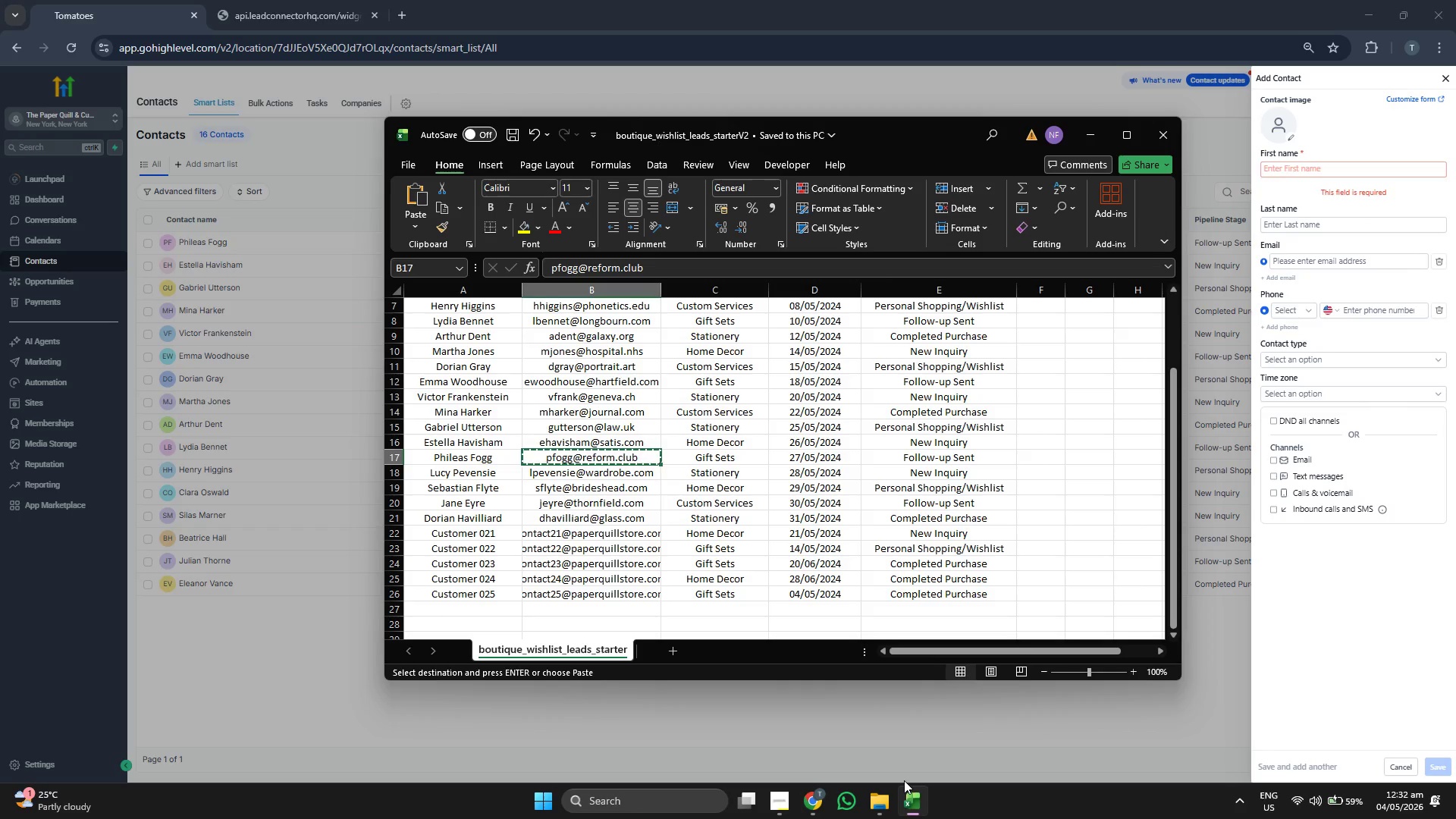 
key(ArrowDown)
 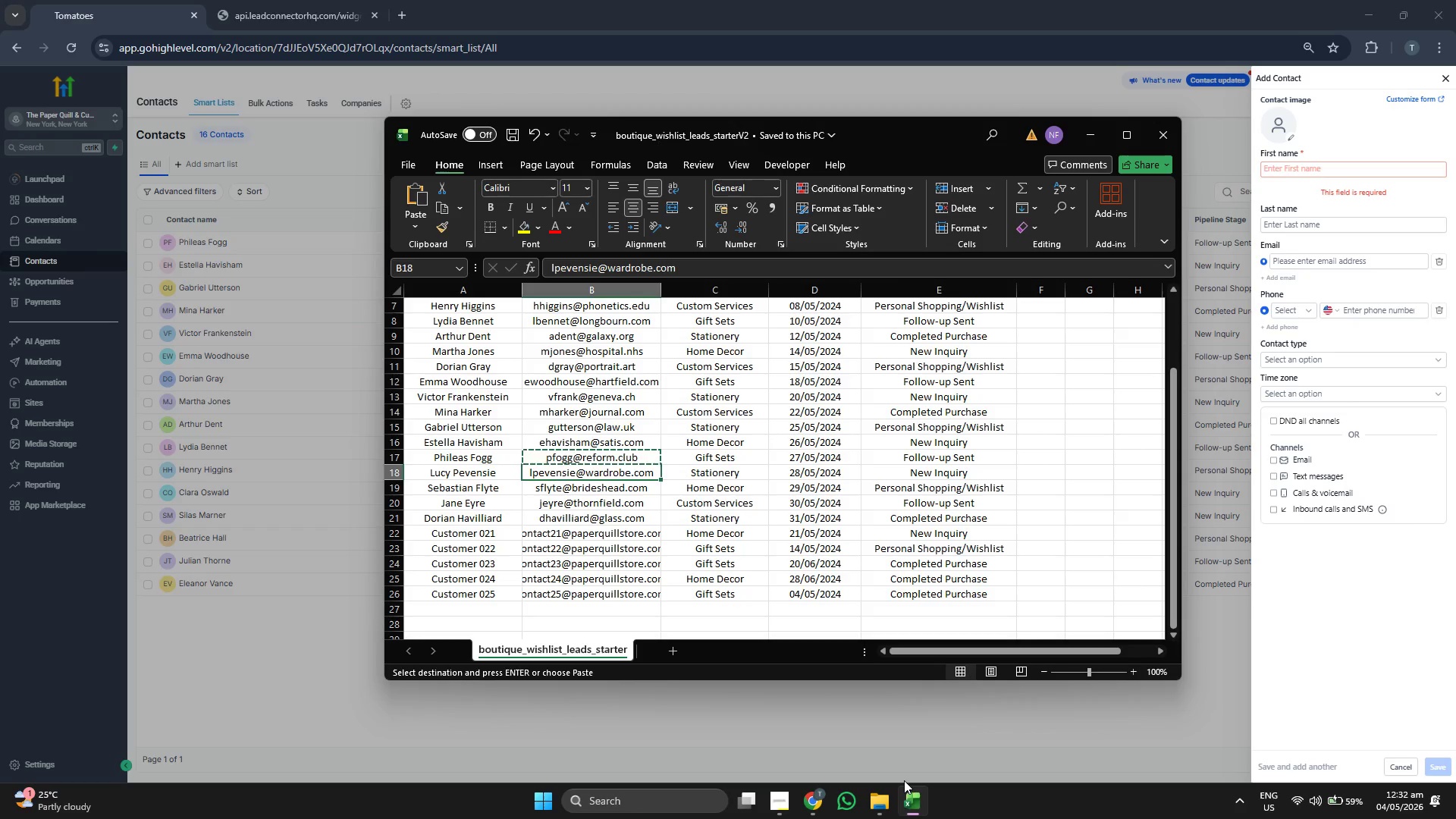 
key(Control+ControlLeft)
 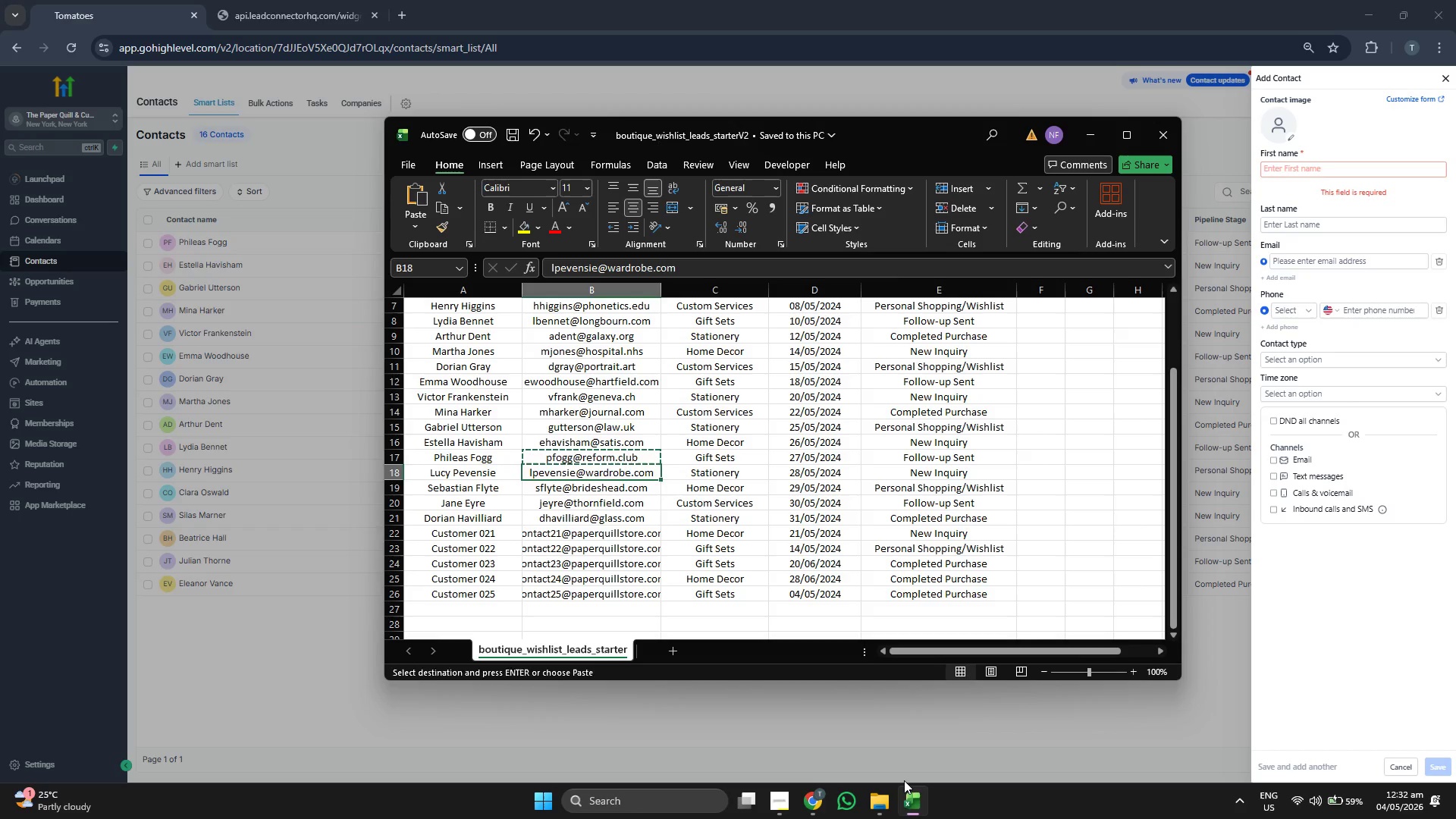 
key(Control+C)
 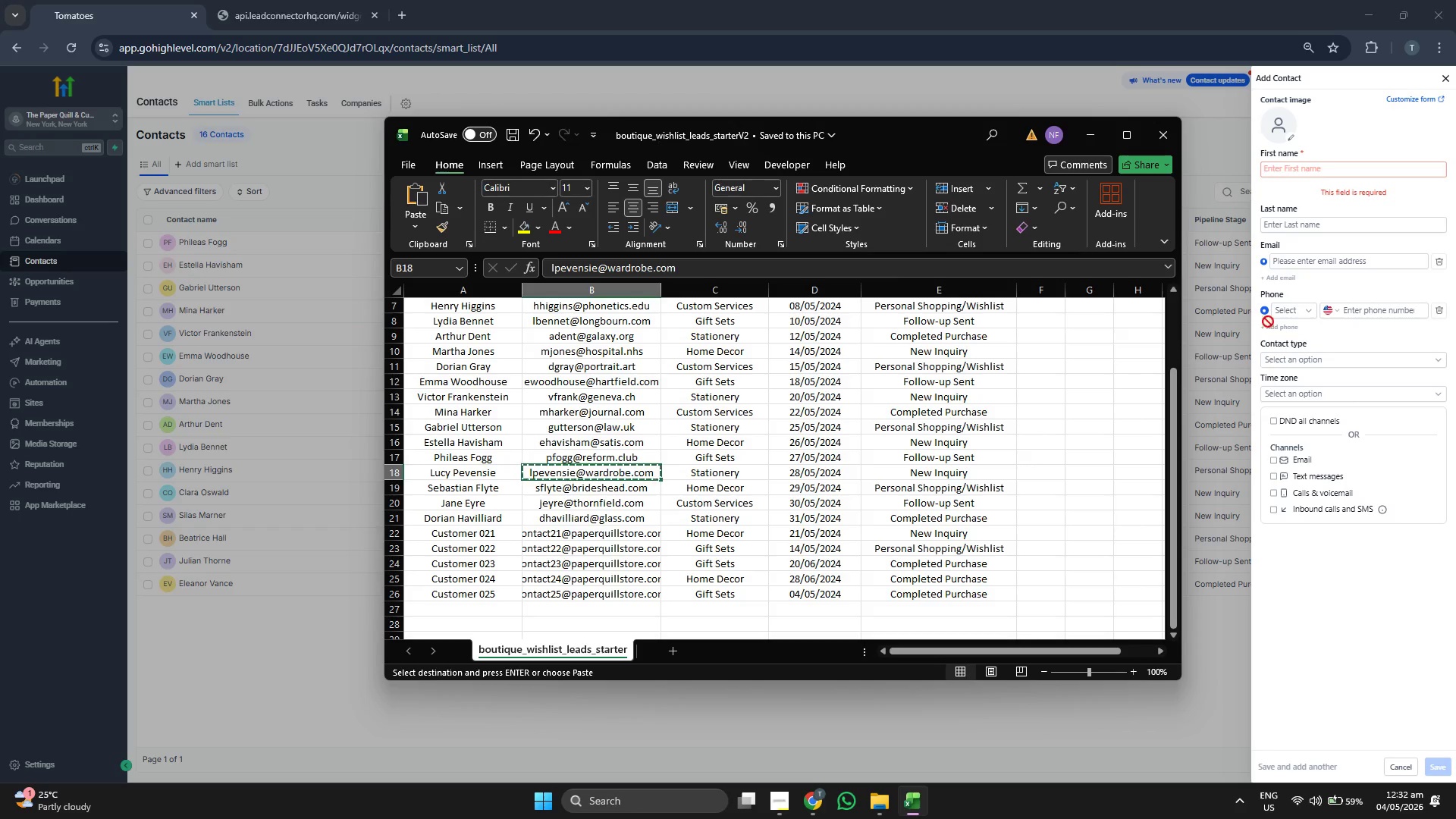 
key(Control+ControlLeft)
 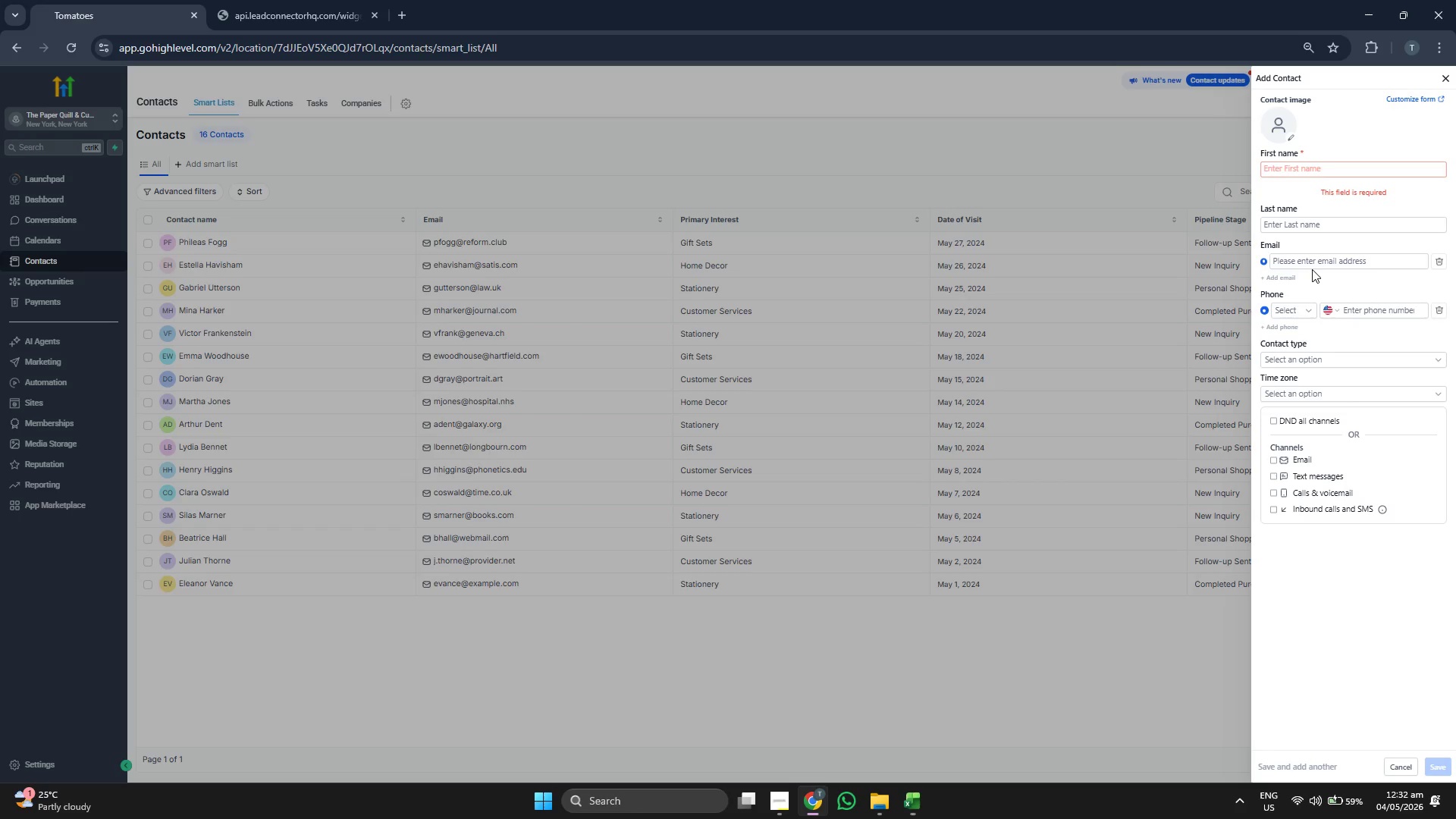 
key(Control+V)
 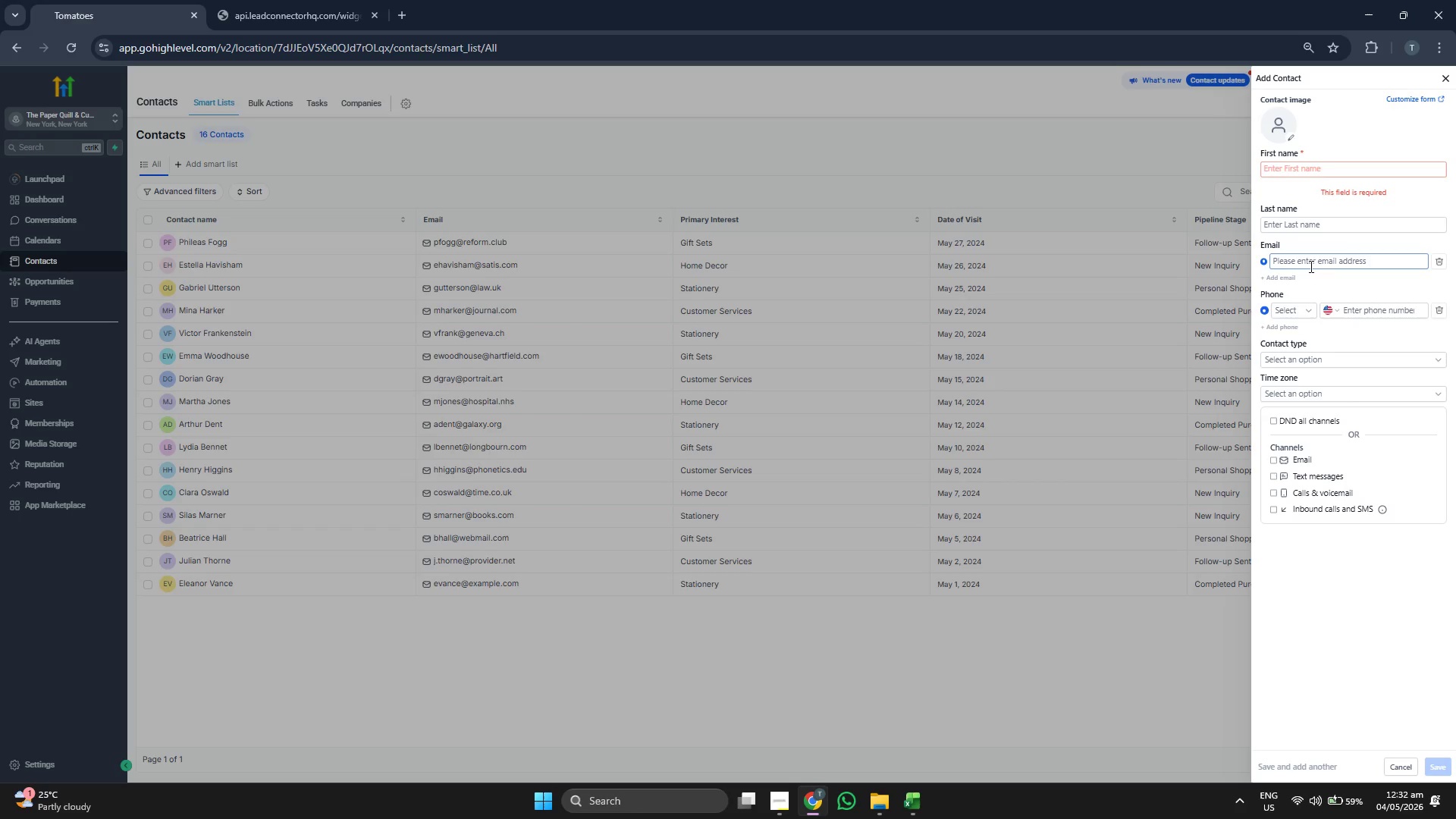 
left_click([1310, 264])
 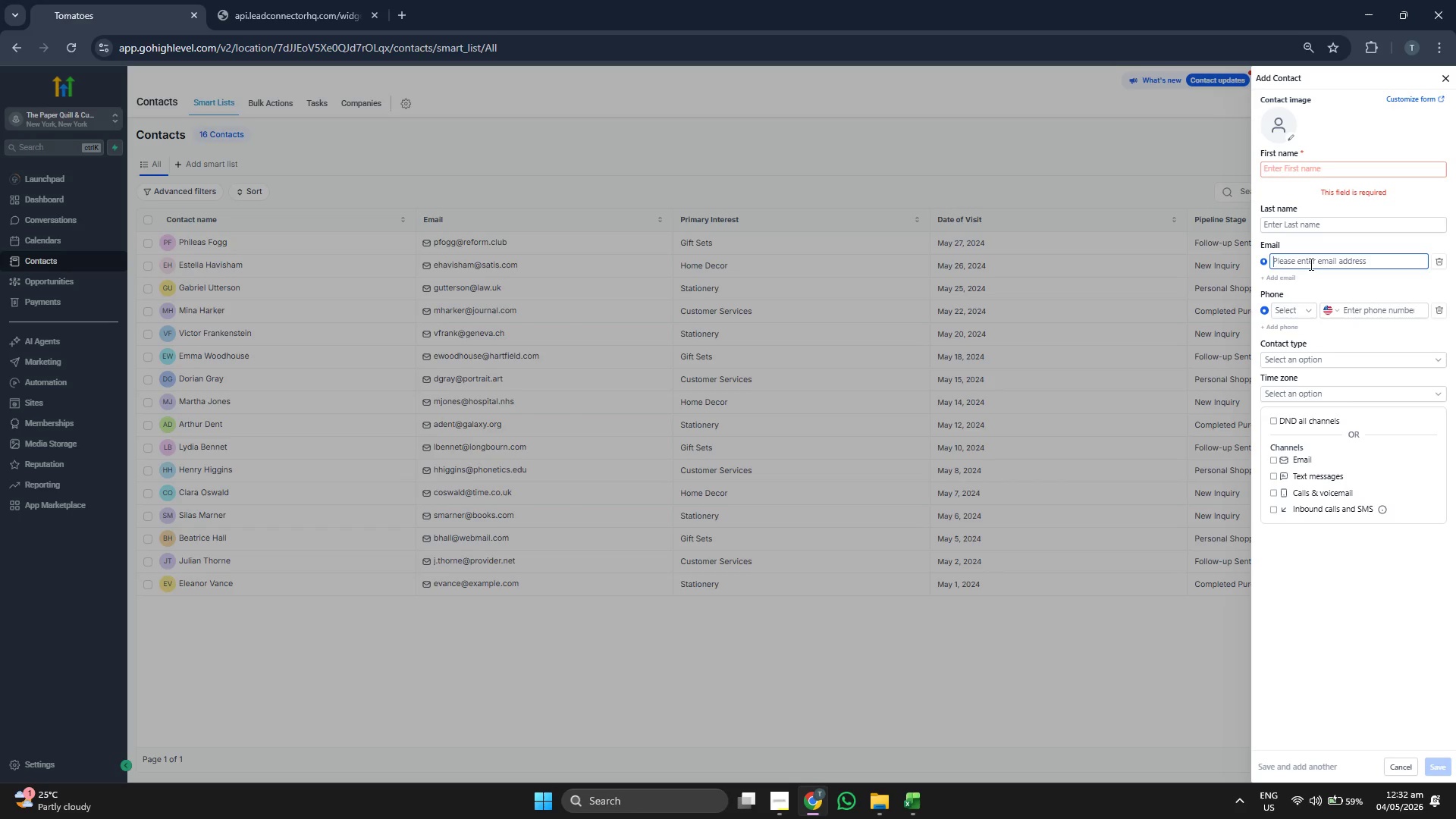 
key(Control+ControlLeft)
 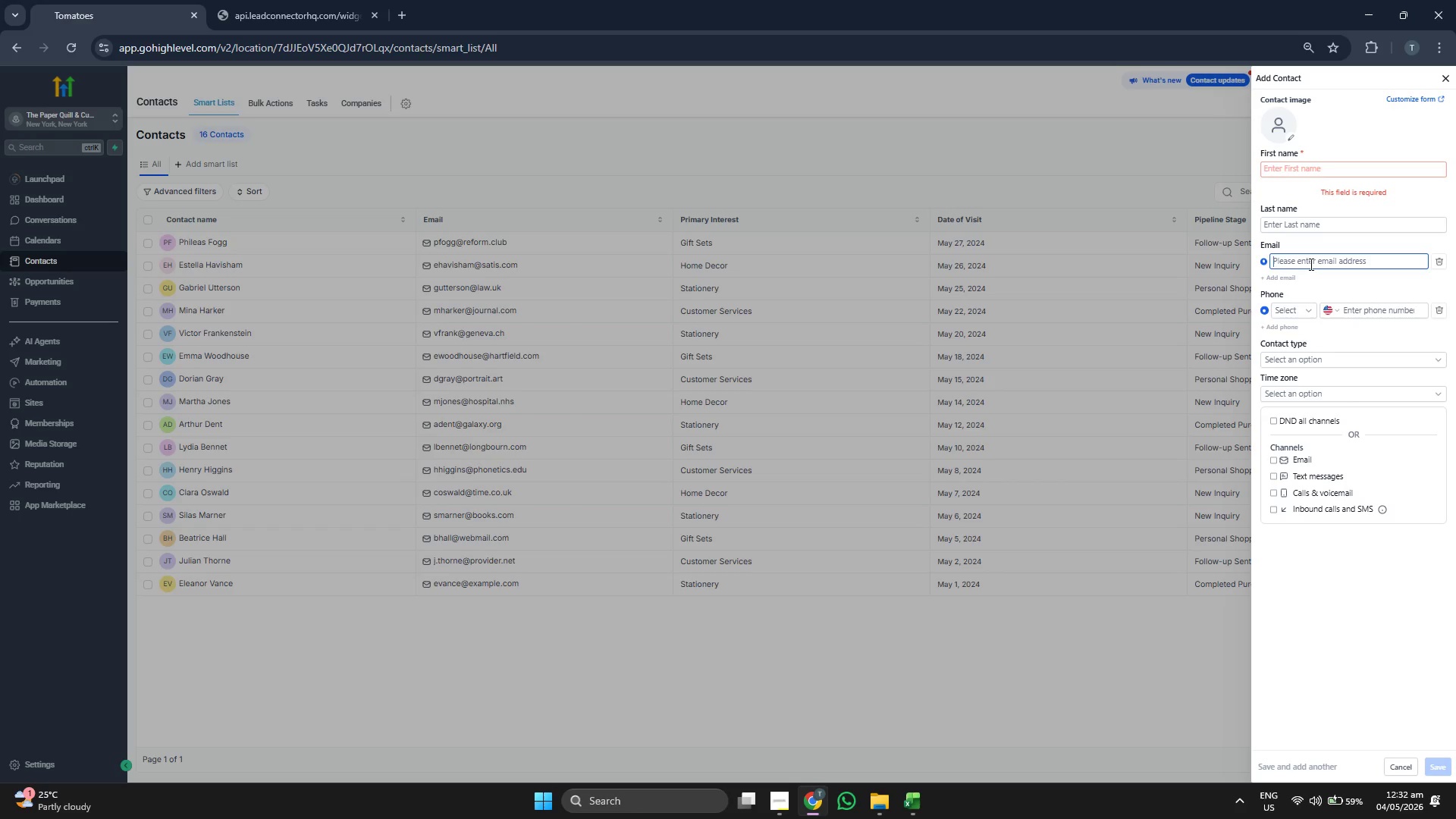 
key(Control+V)
 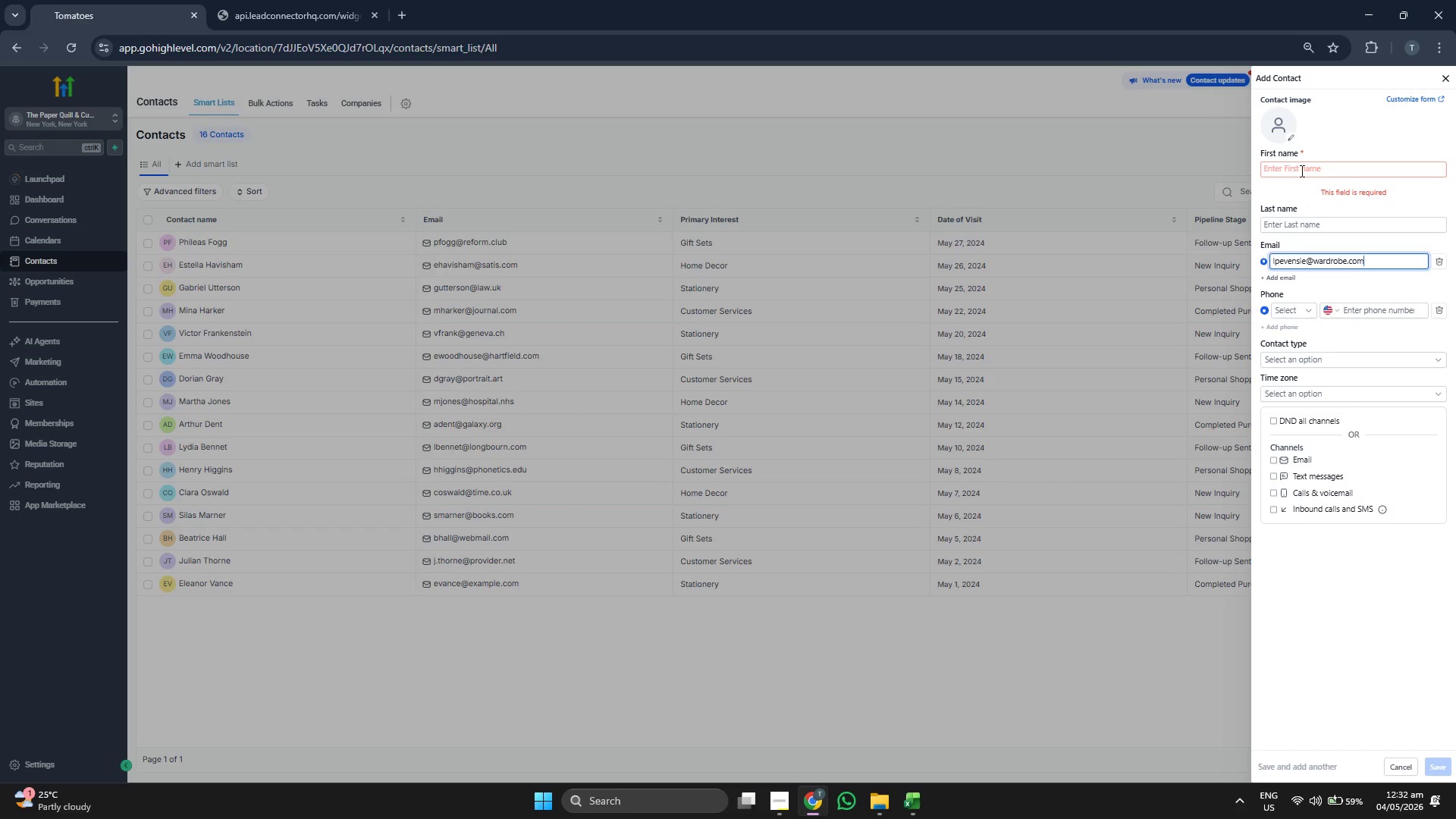 
left_click([1301, 166])
 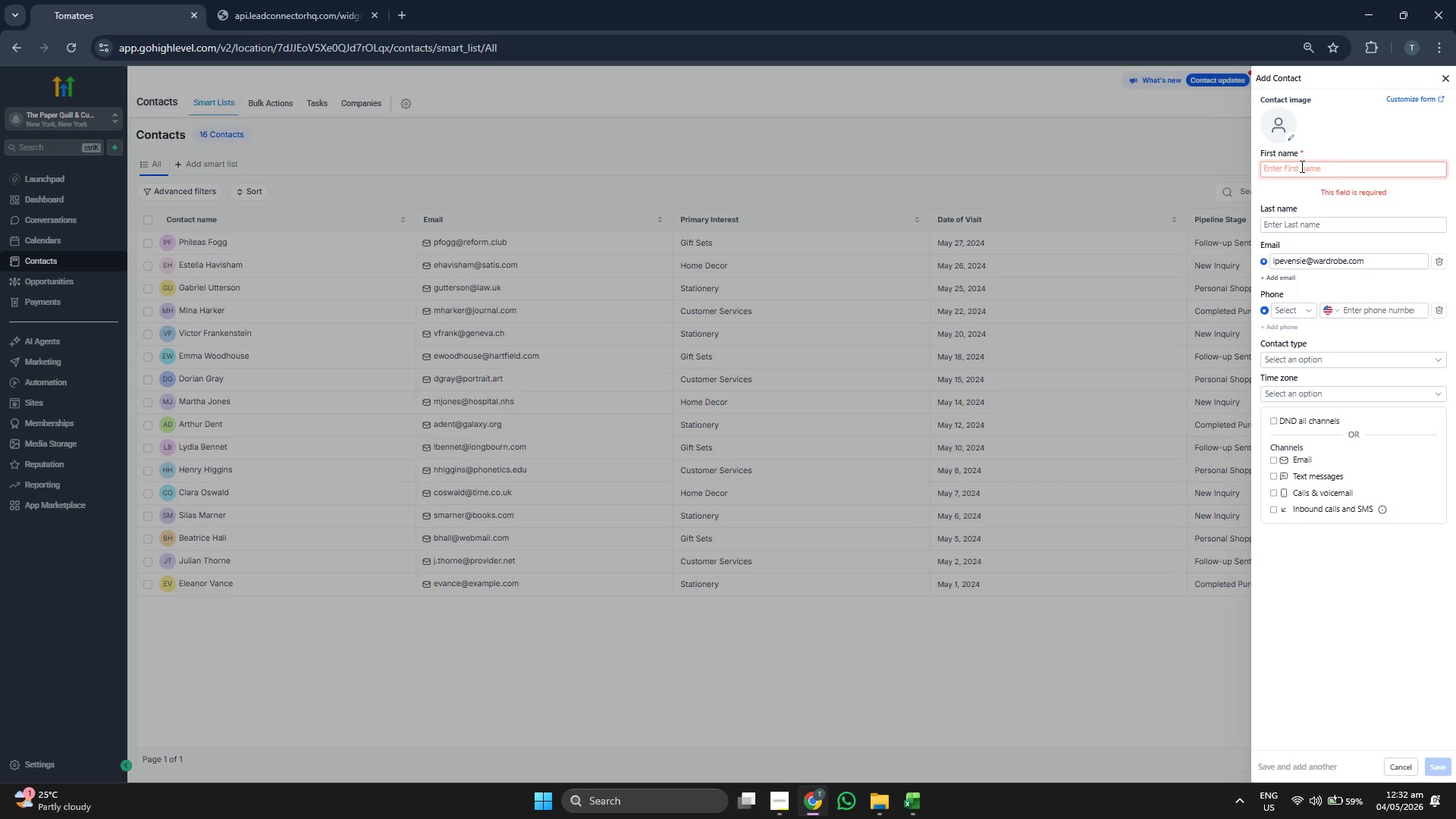 
type(Lucy)
key(Tab)
type(Pweve)
key(Backspace)
key(Backspace)
key(Backspace)
key(Backspace)
type(evensie)
 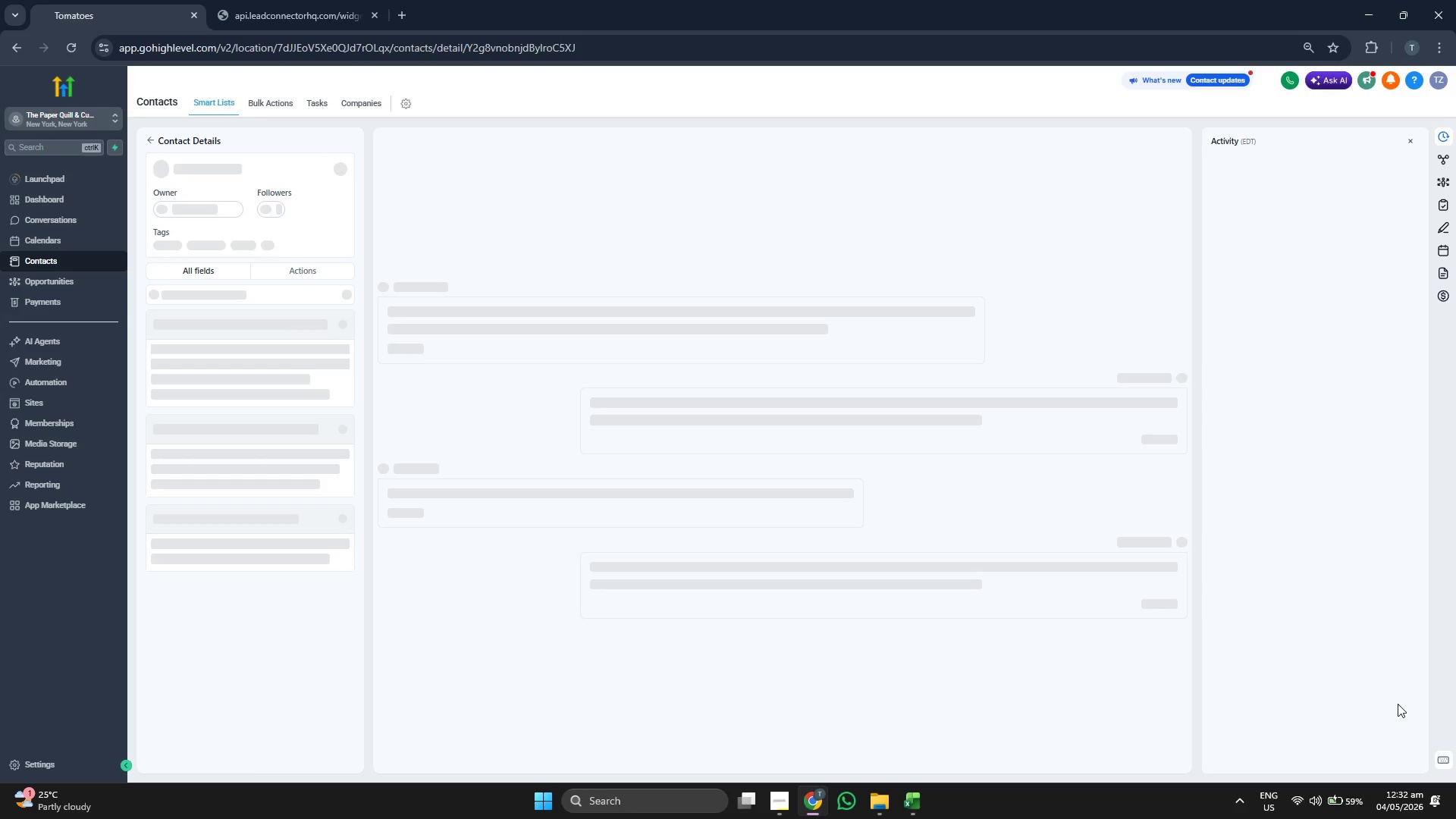 
wait(6.45)
 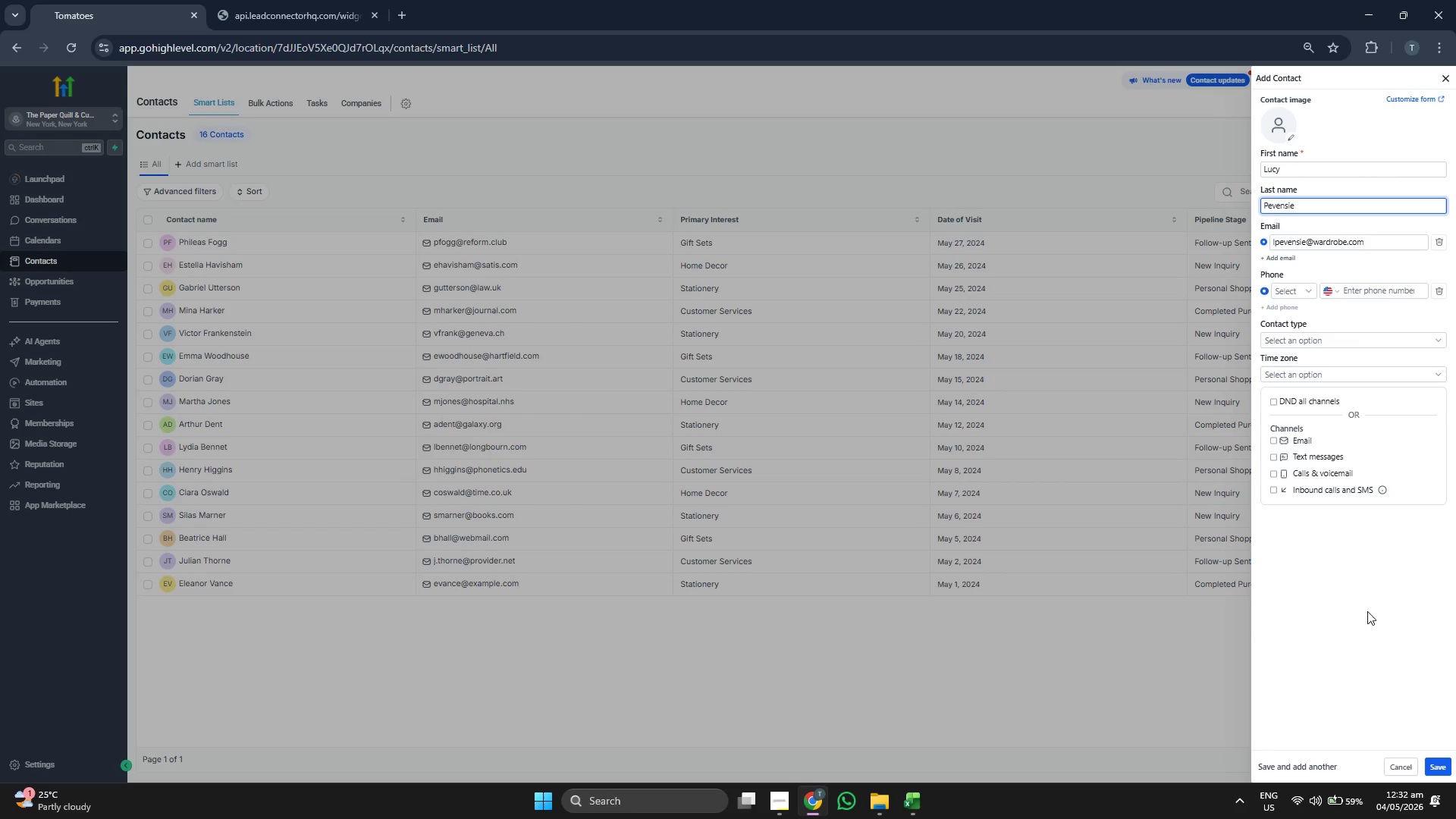 
scroll: coordinate [293, 387], scroll_direction: down, amount: 2.0
 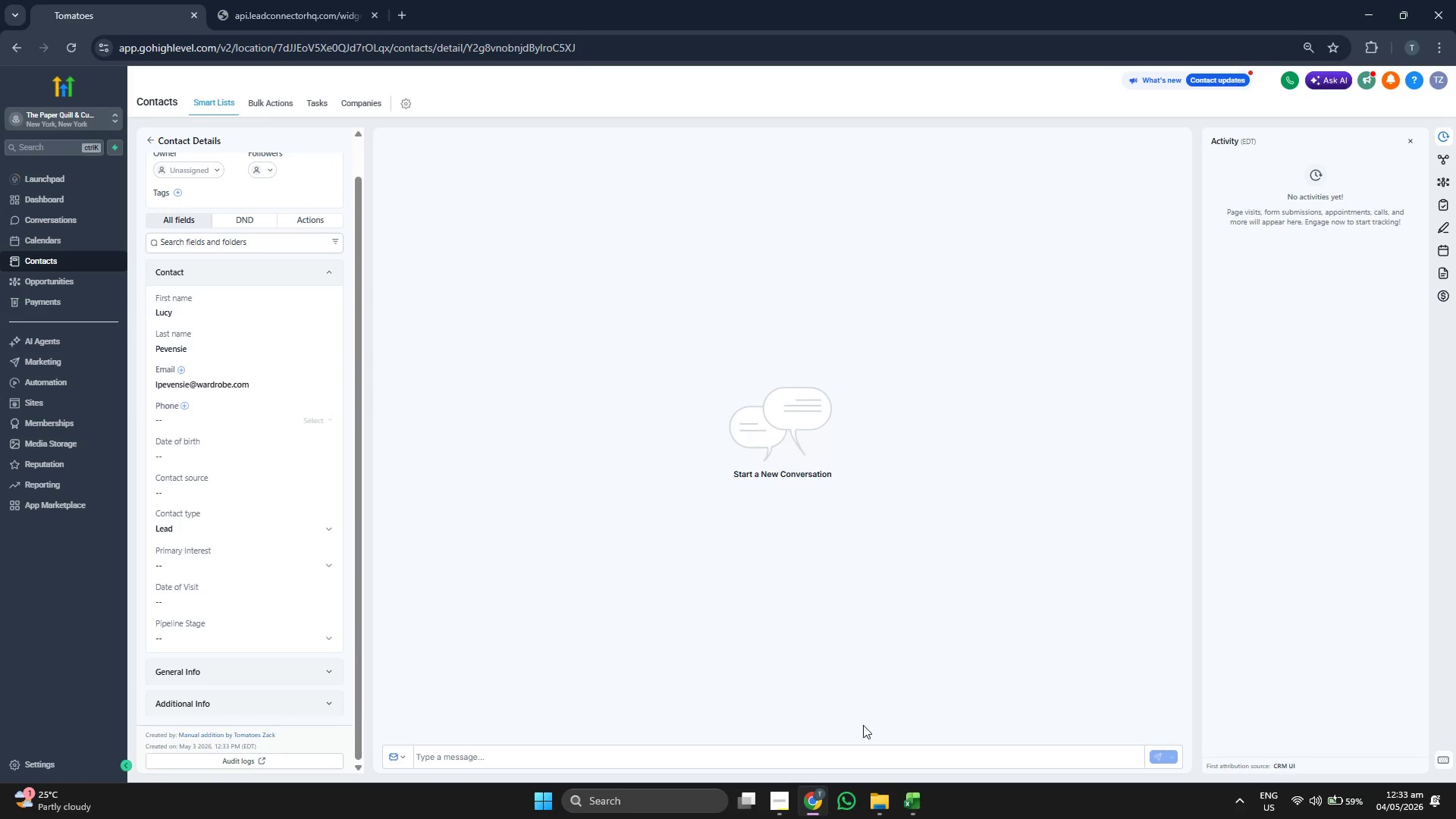 
left_click([906, 807])
 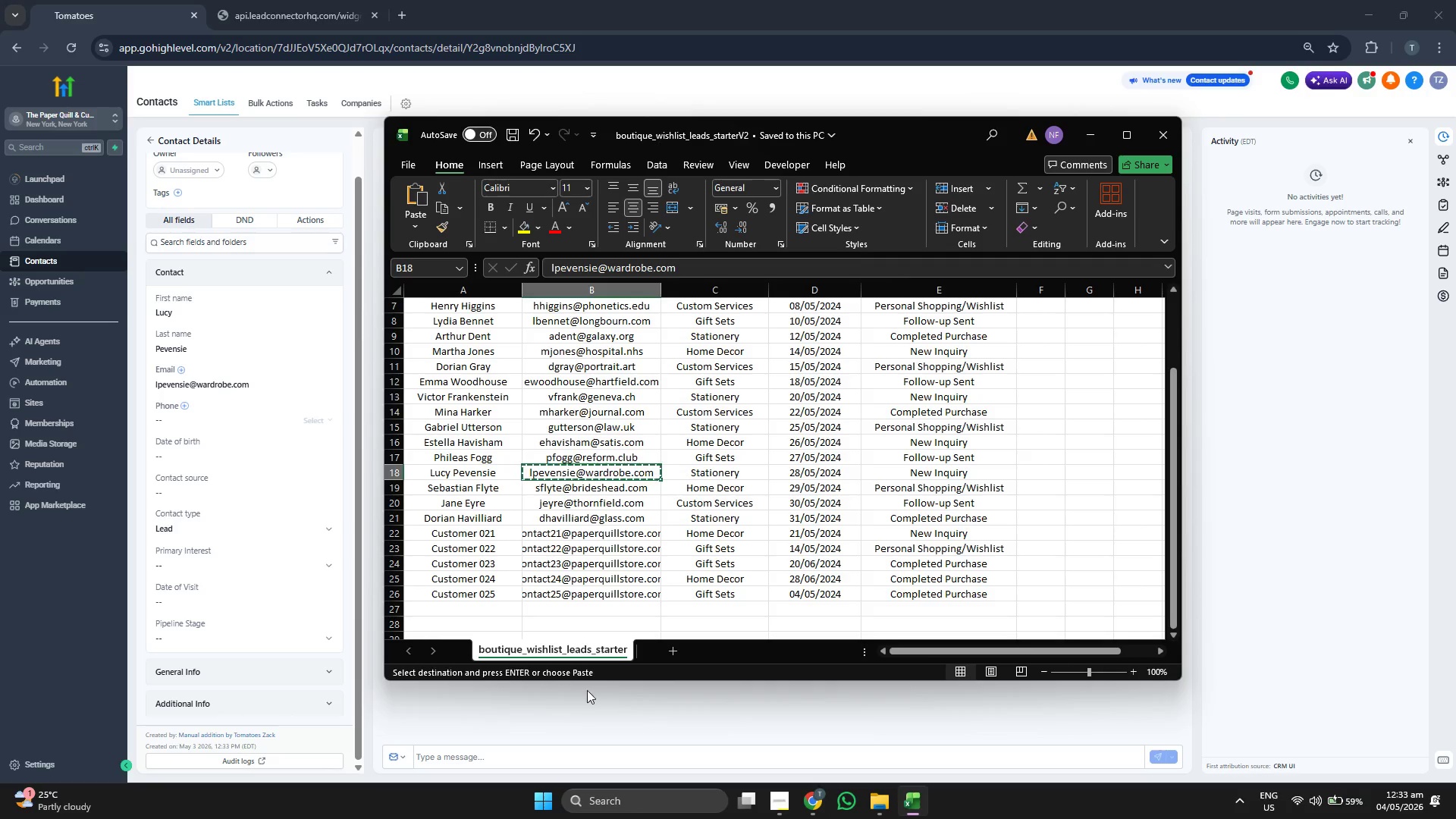 
left_click([264, 569])
 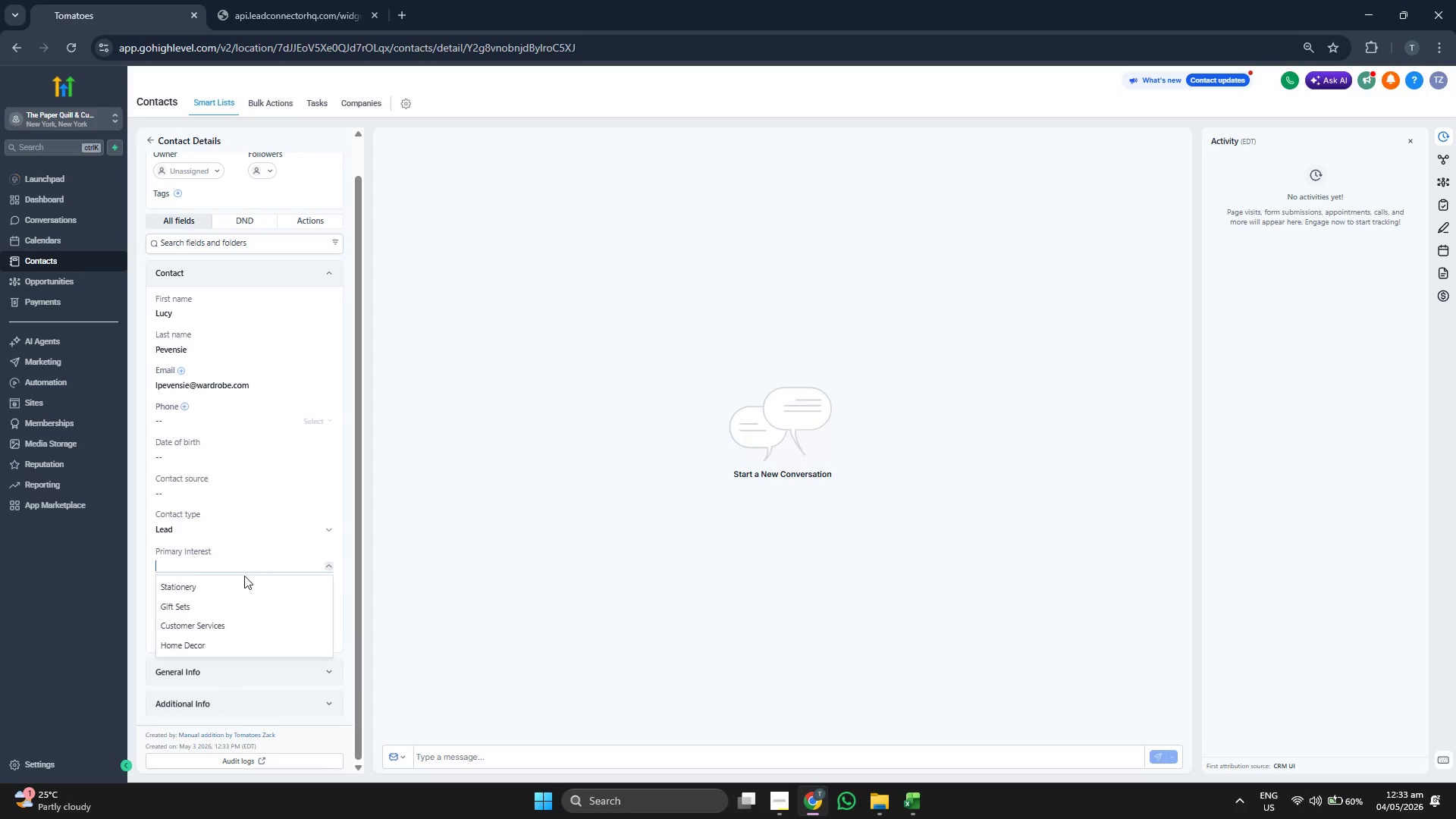 
left_click([240, 585])
 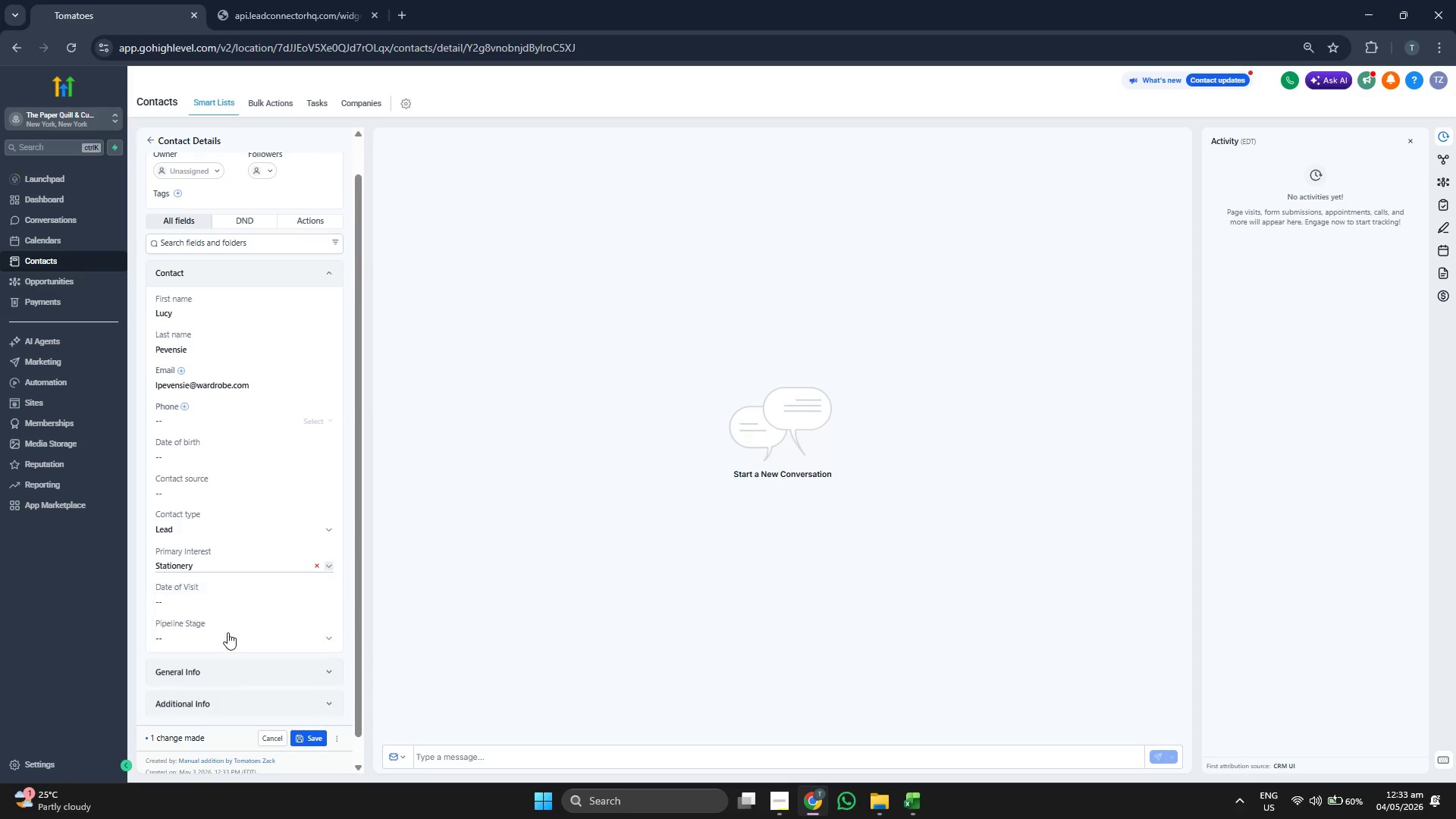 
left_click([228, 635])
 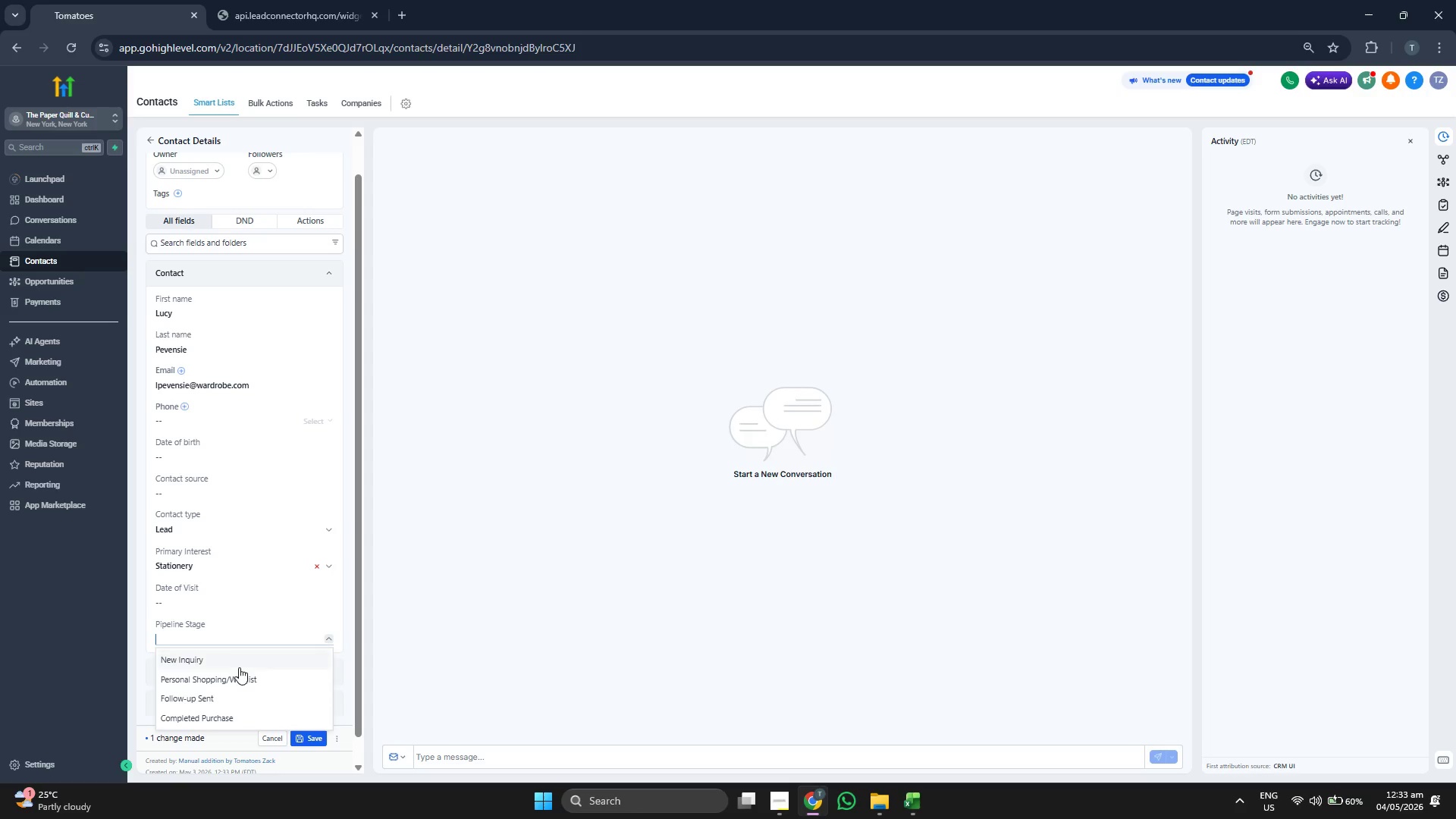 
left_click([239, 662])
 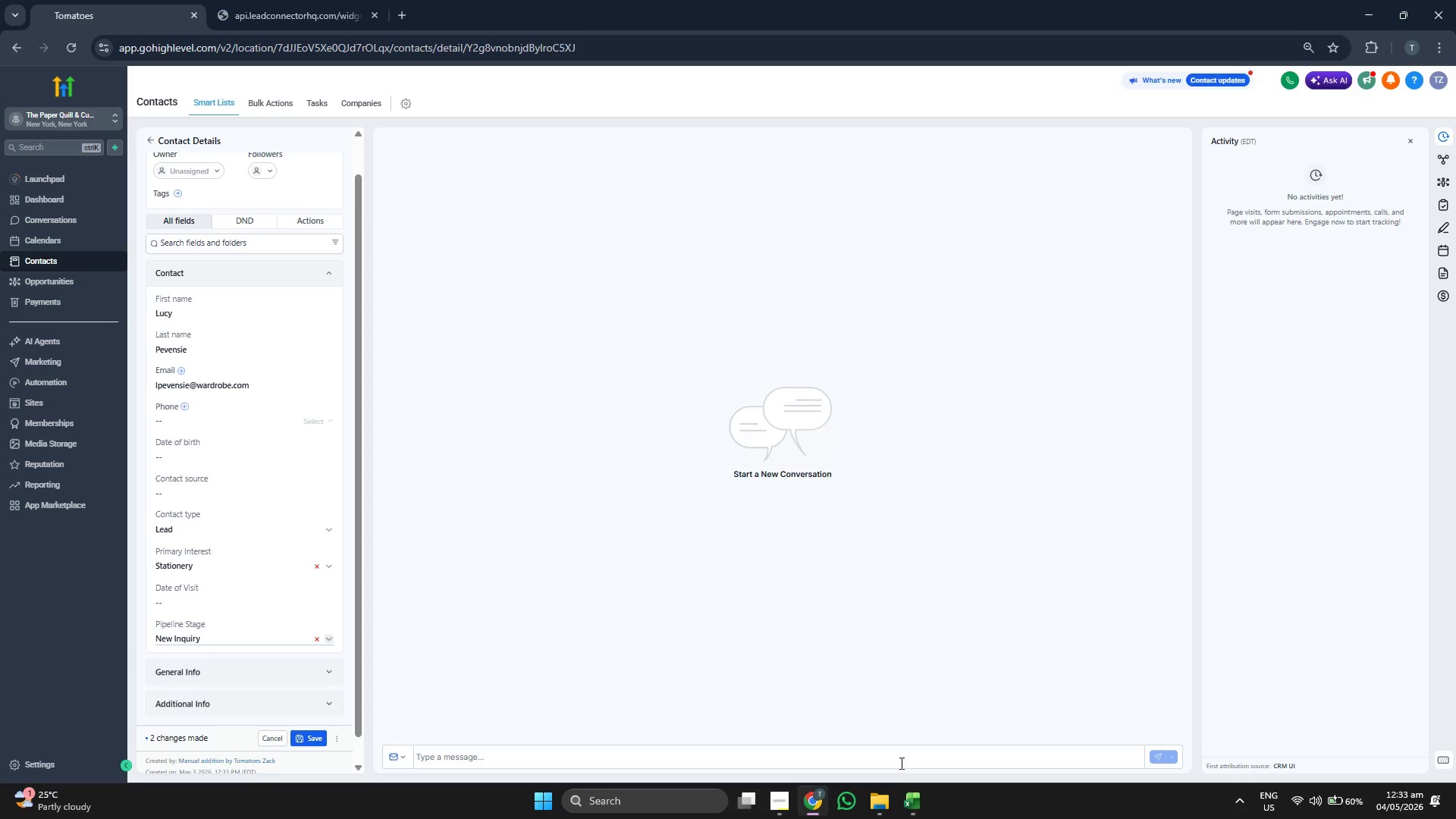 
left_click([914, 803])
 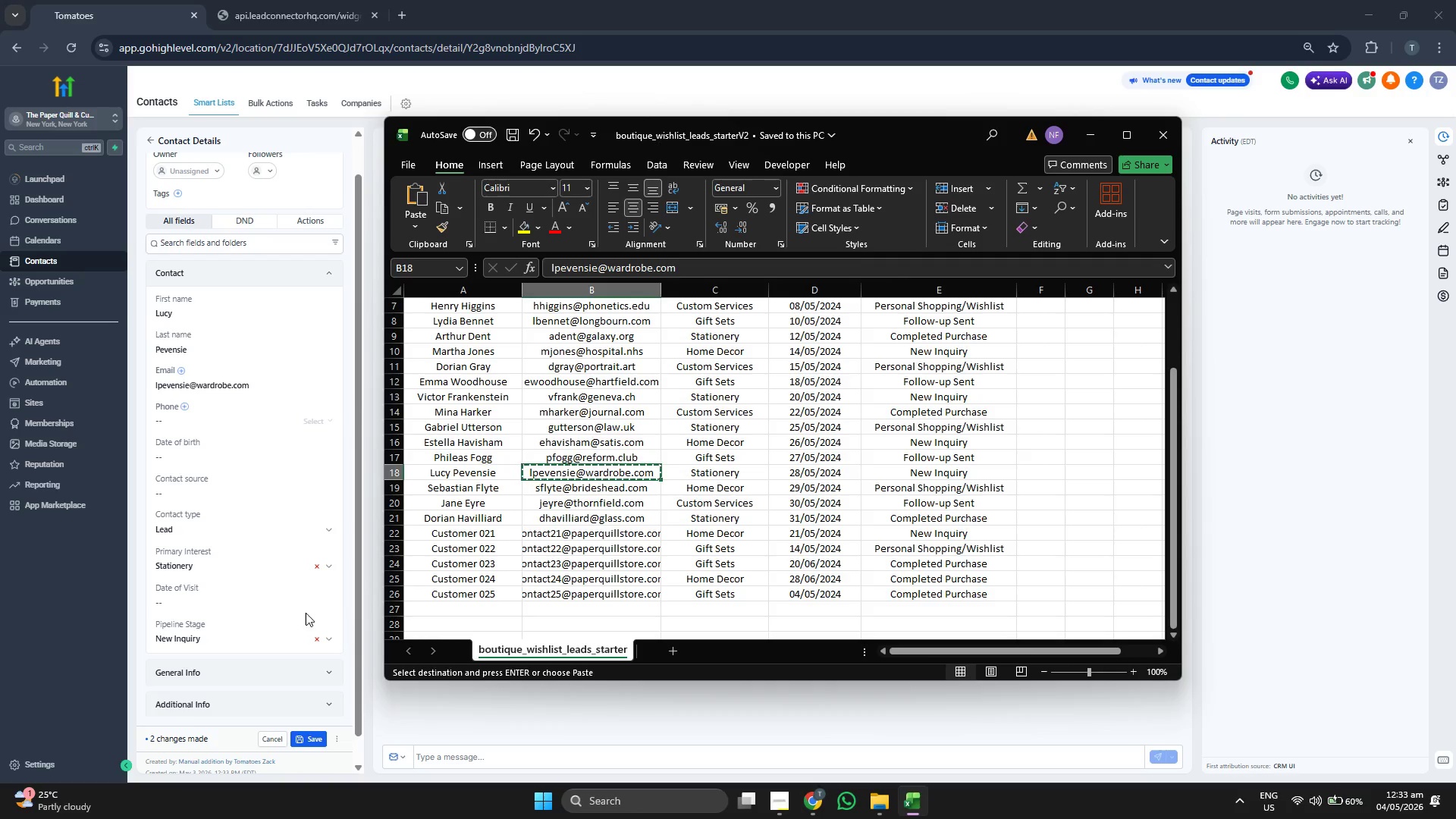 
double_click([296, 604])
 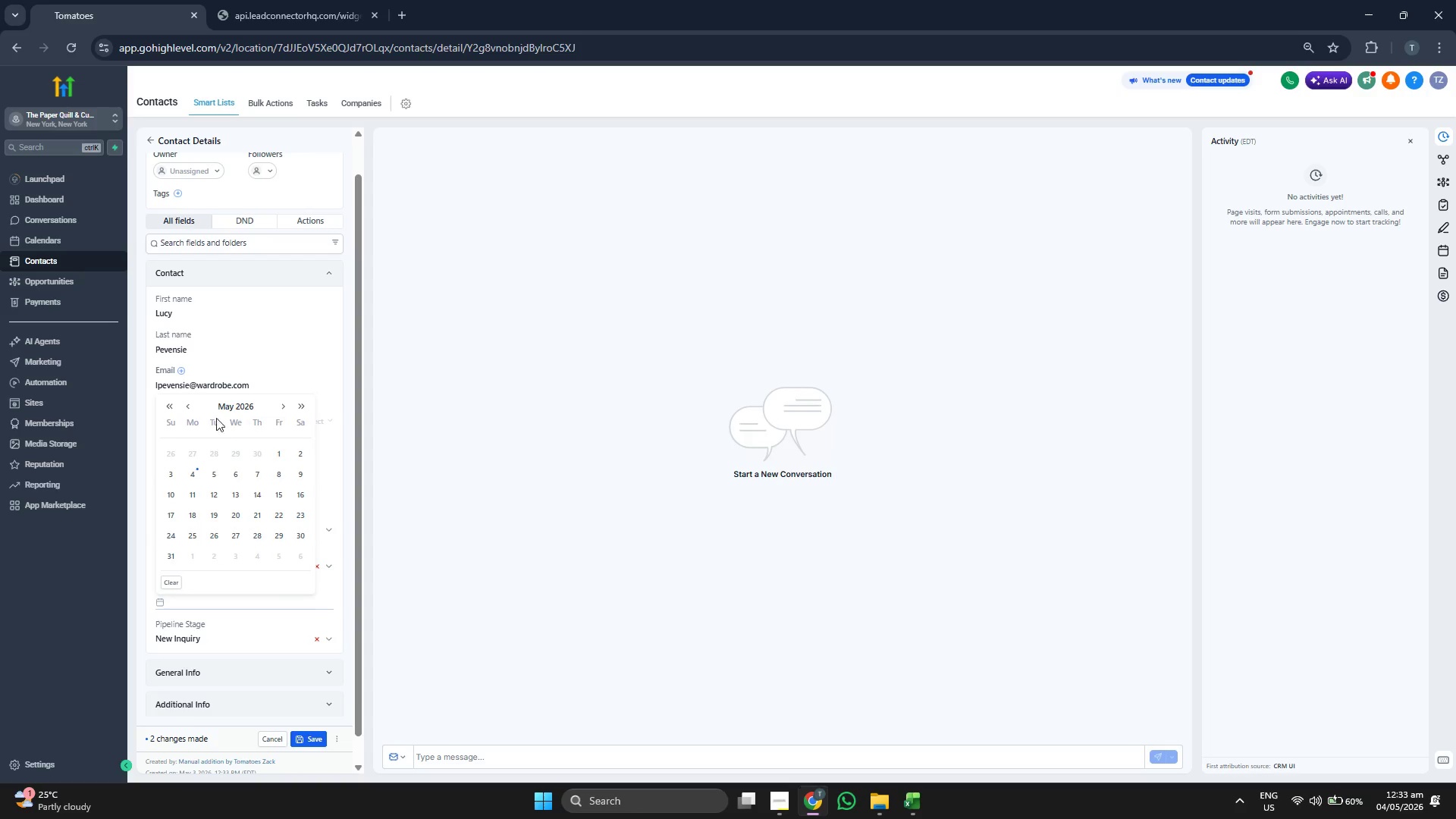 
left_click([219, 408])
 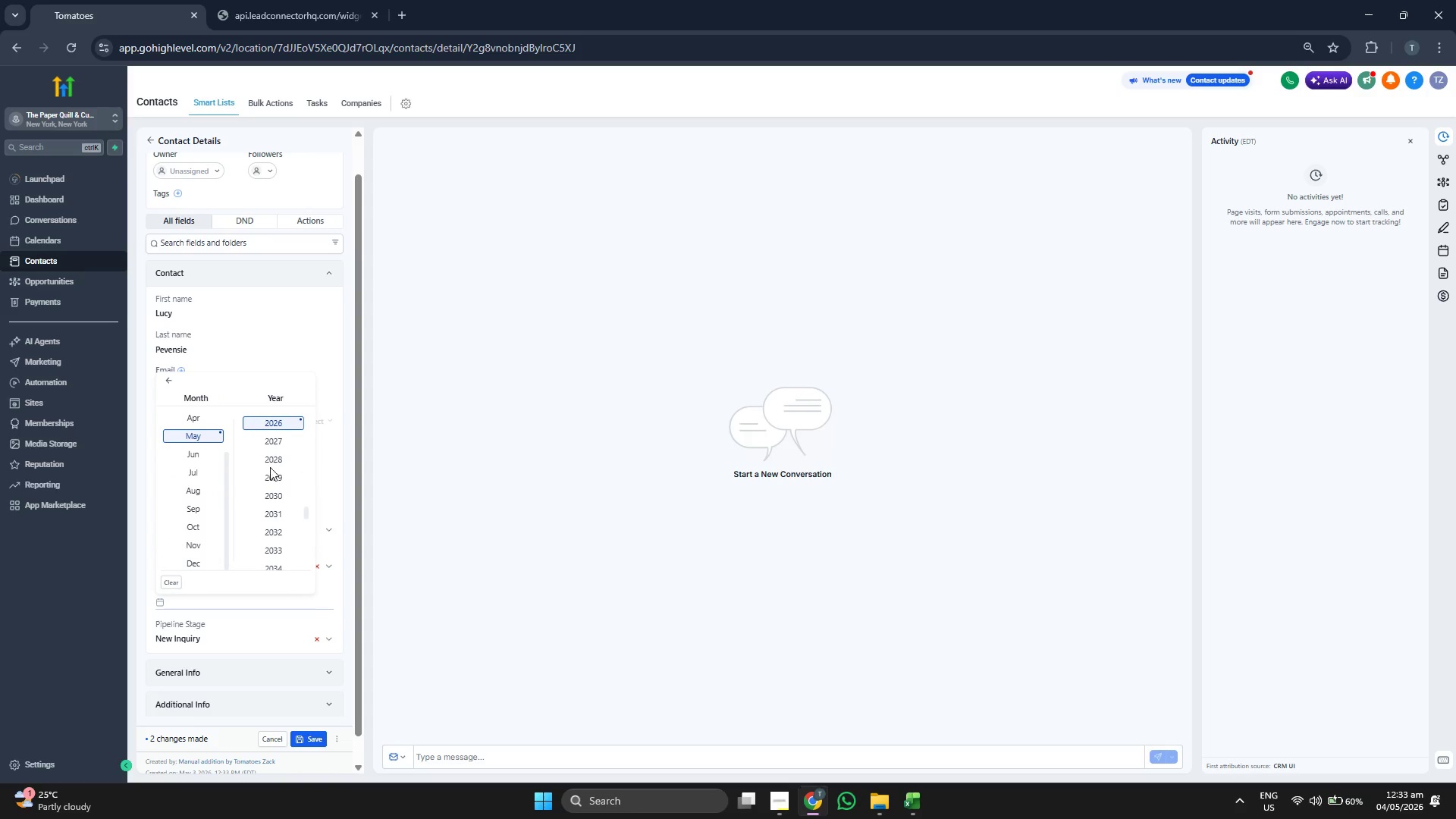 
scroll: coordinate [286, 486], scroll_direction: up, amount: 1.0
 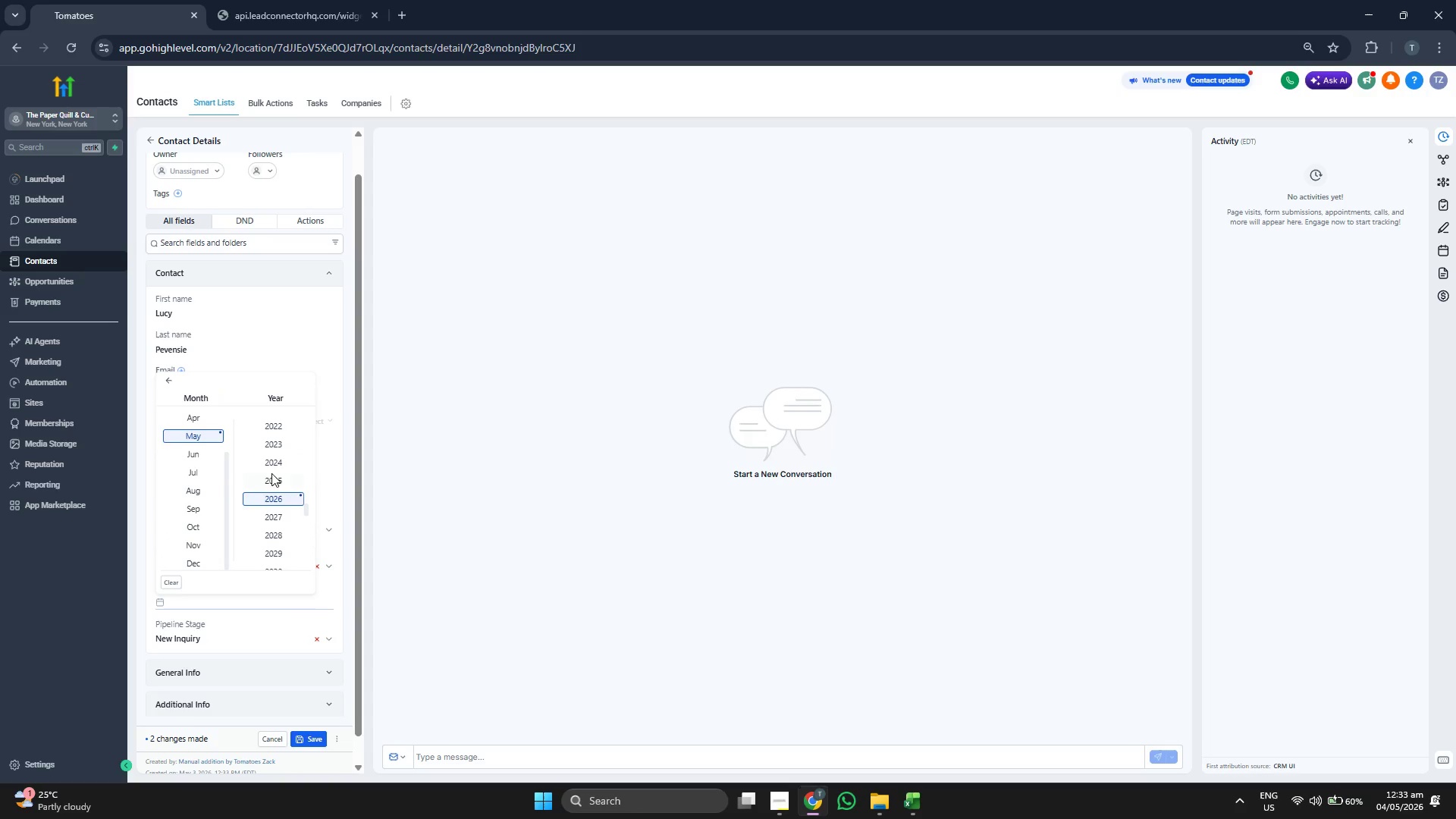 
left_click([271, 461])
 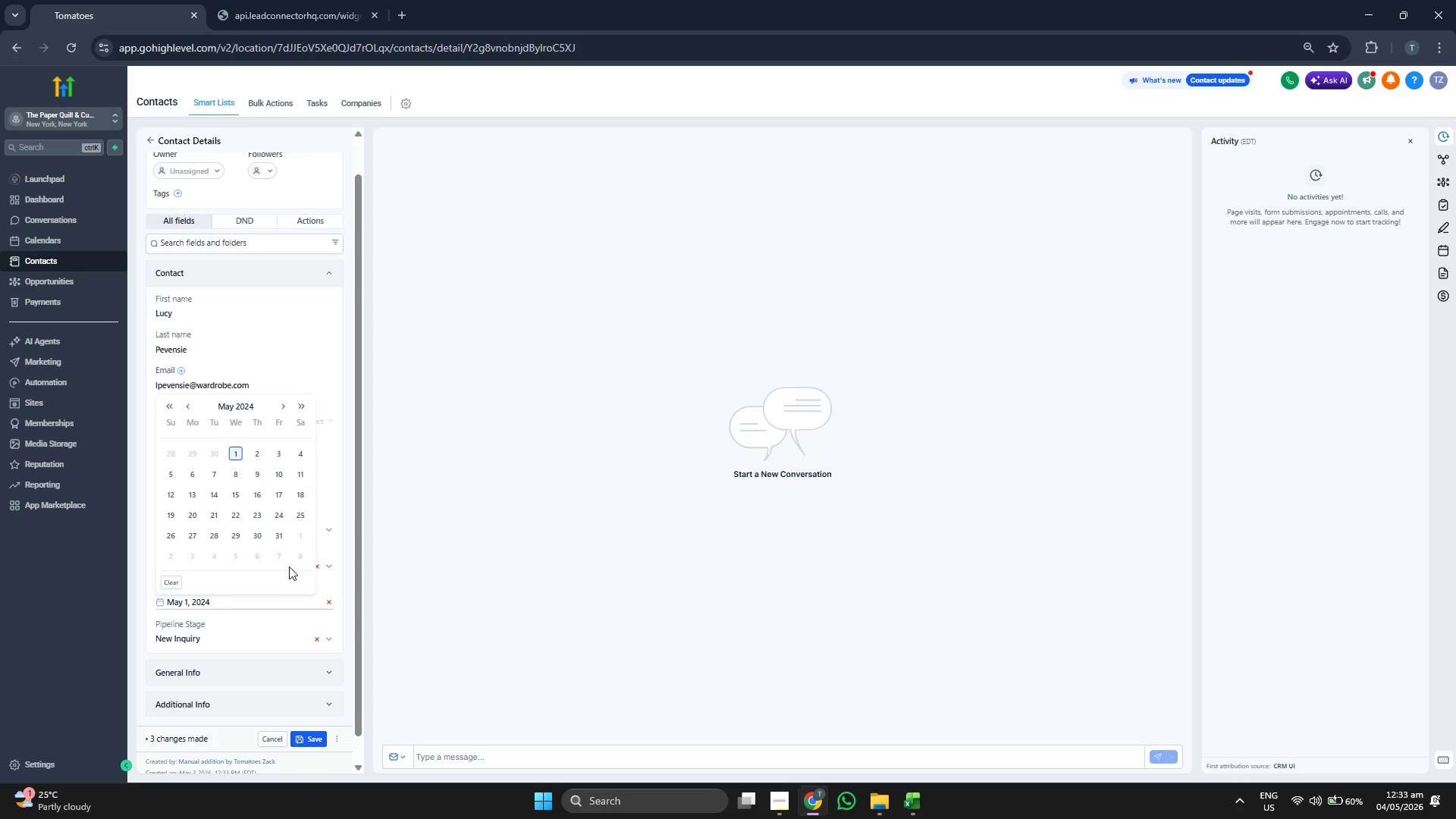 
left_click([213, 536])
 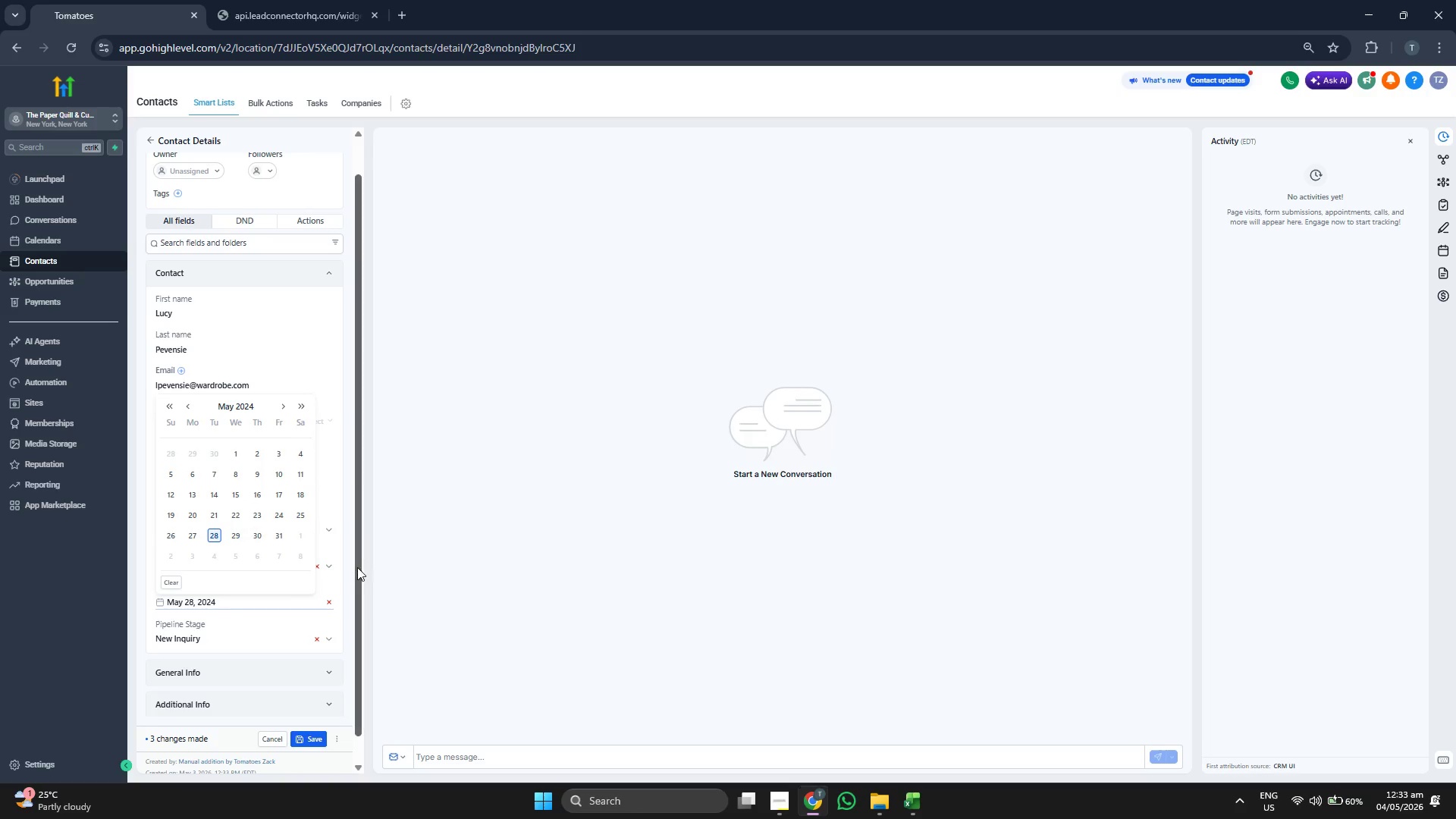 
left_click([345, 563])
 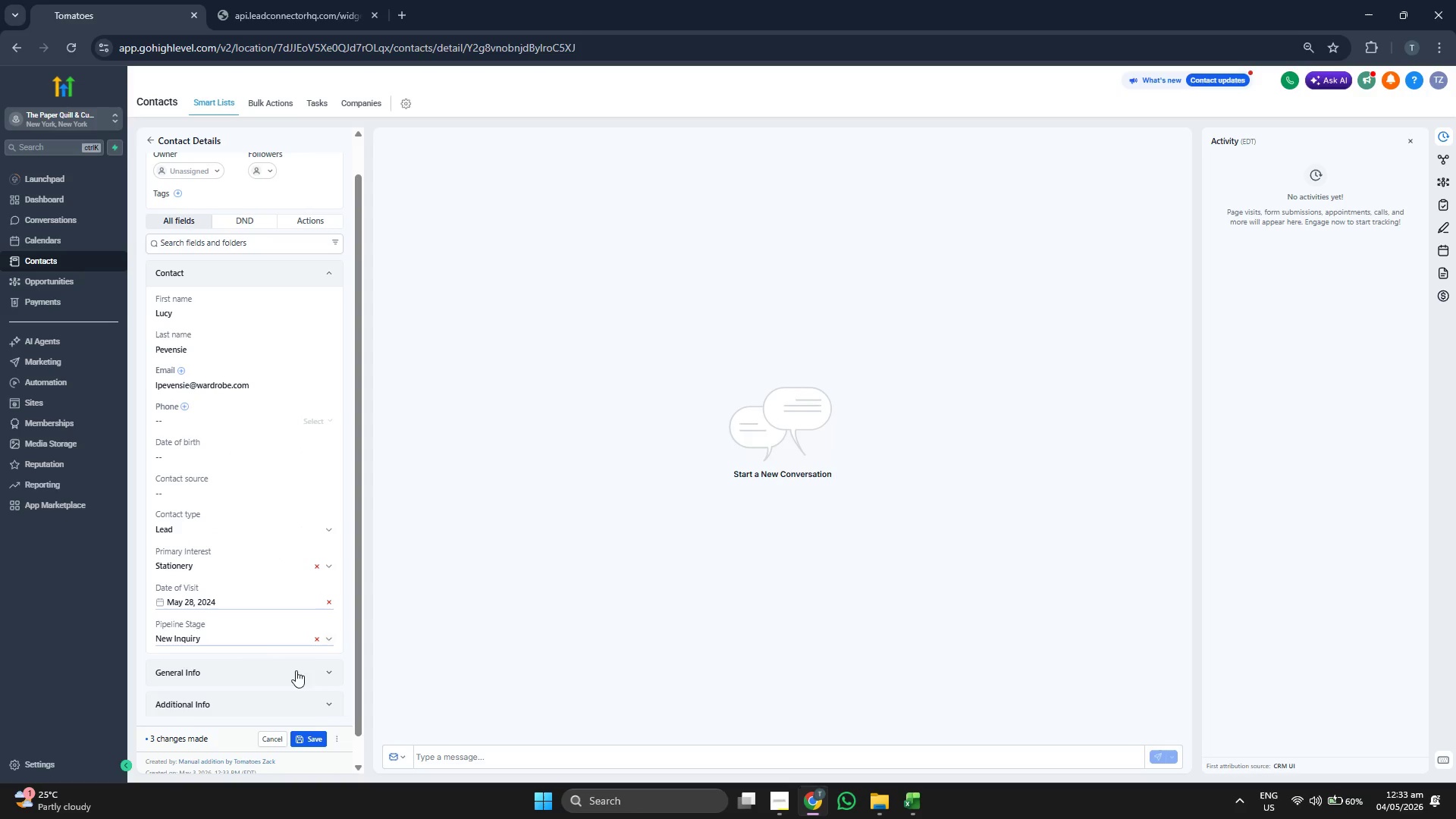 
left_click([319, 739])
 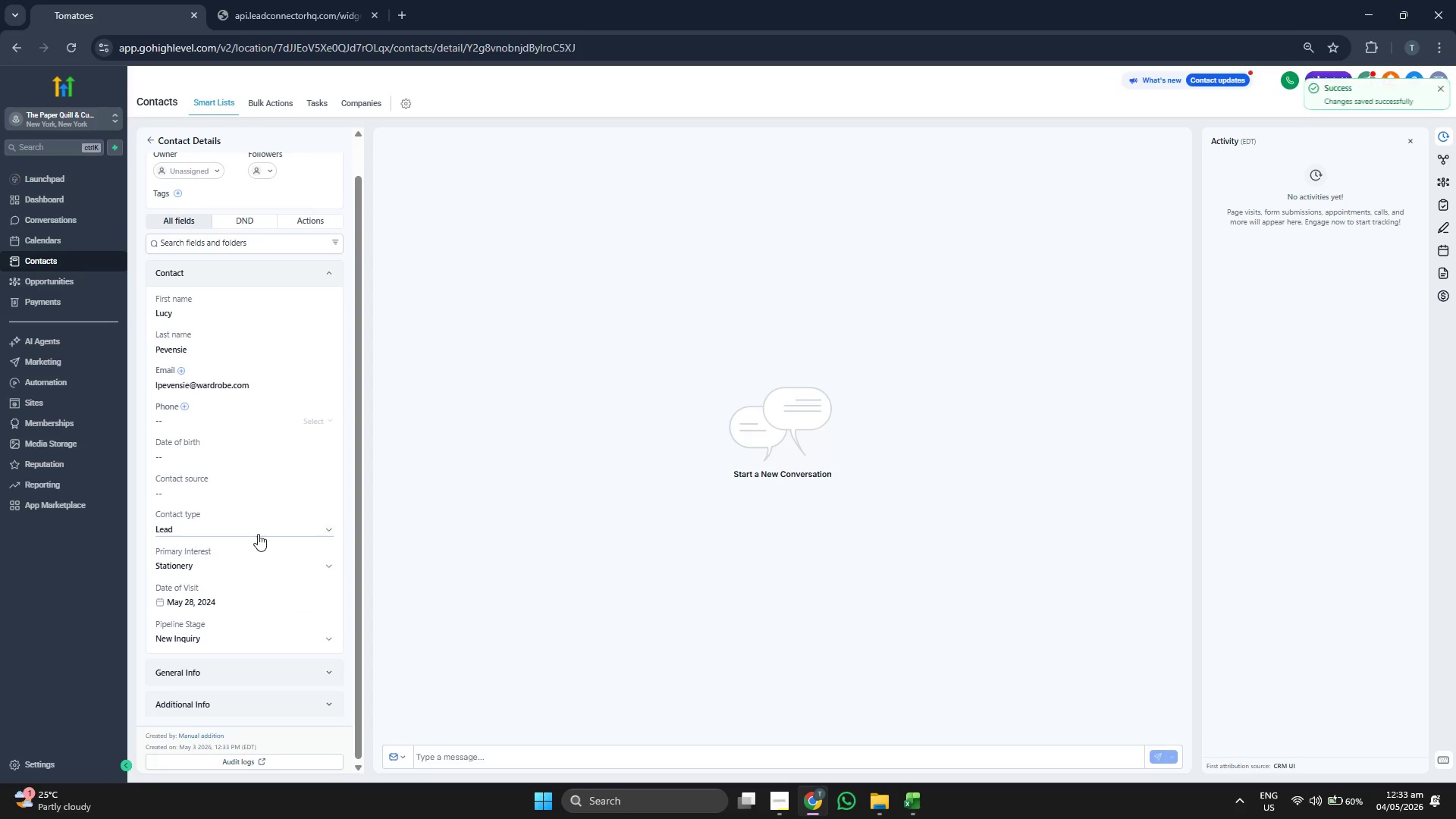 
scroll: coordinate [282, 482], scroll_direction: up, amount: 1.0
 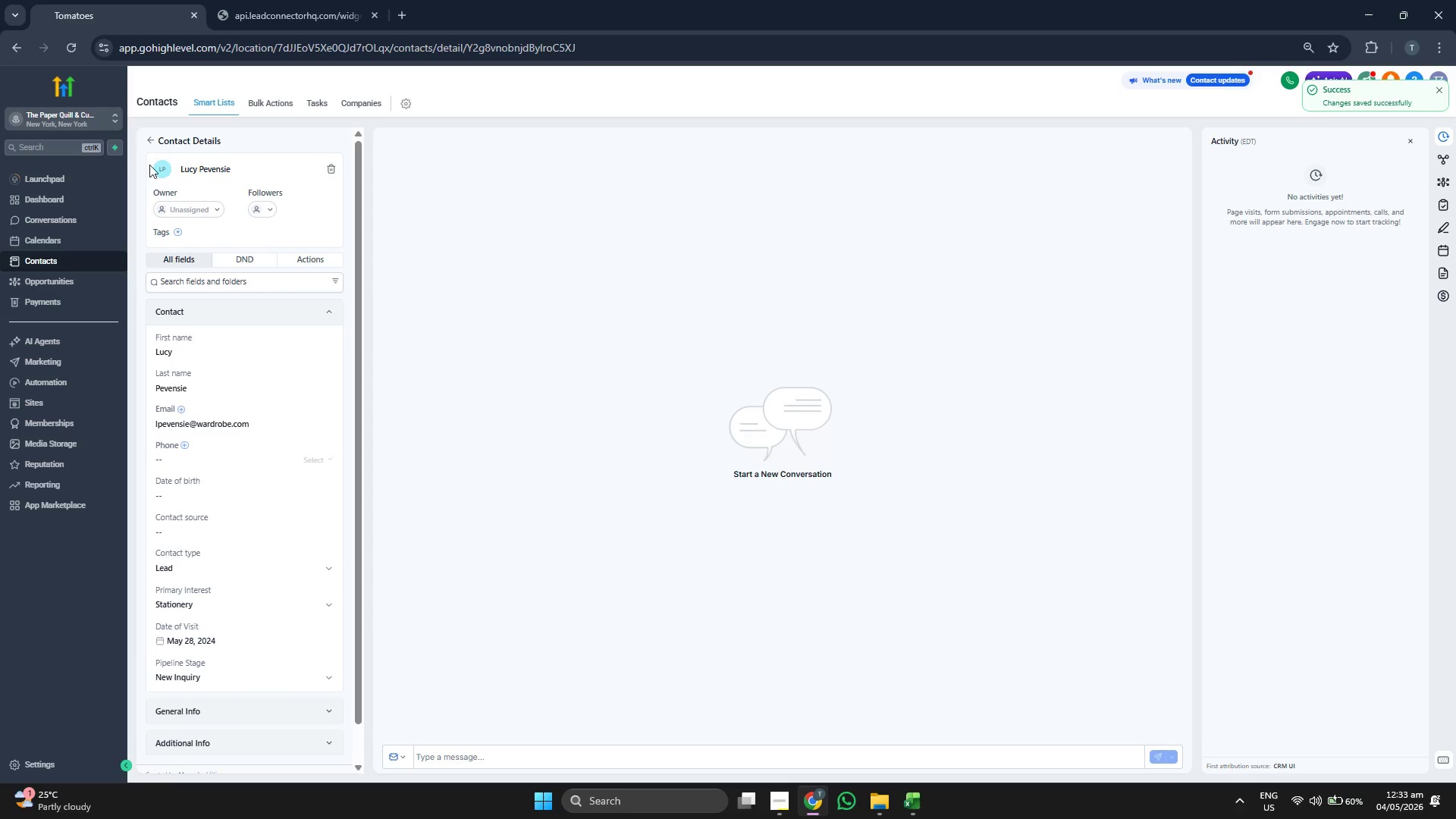 
left_click([147, 146])
 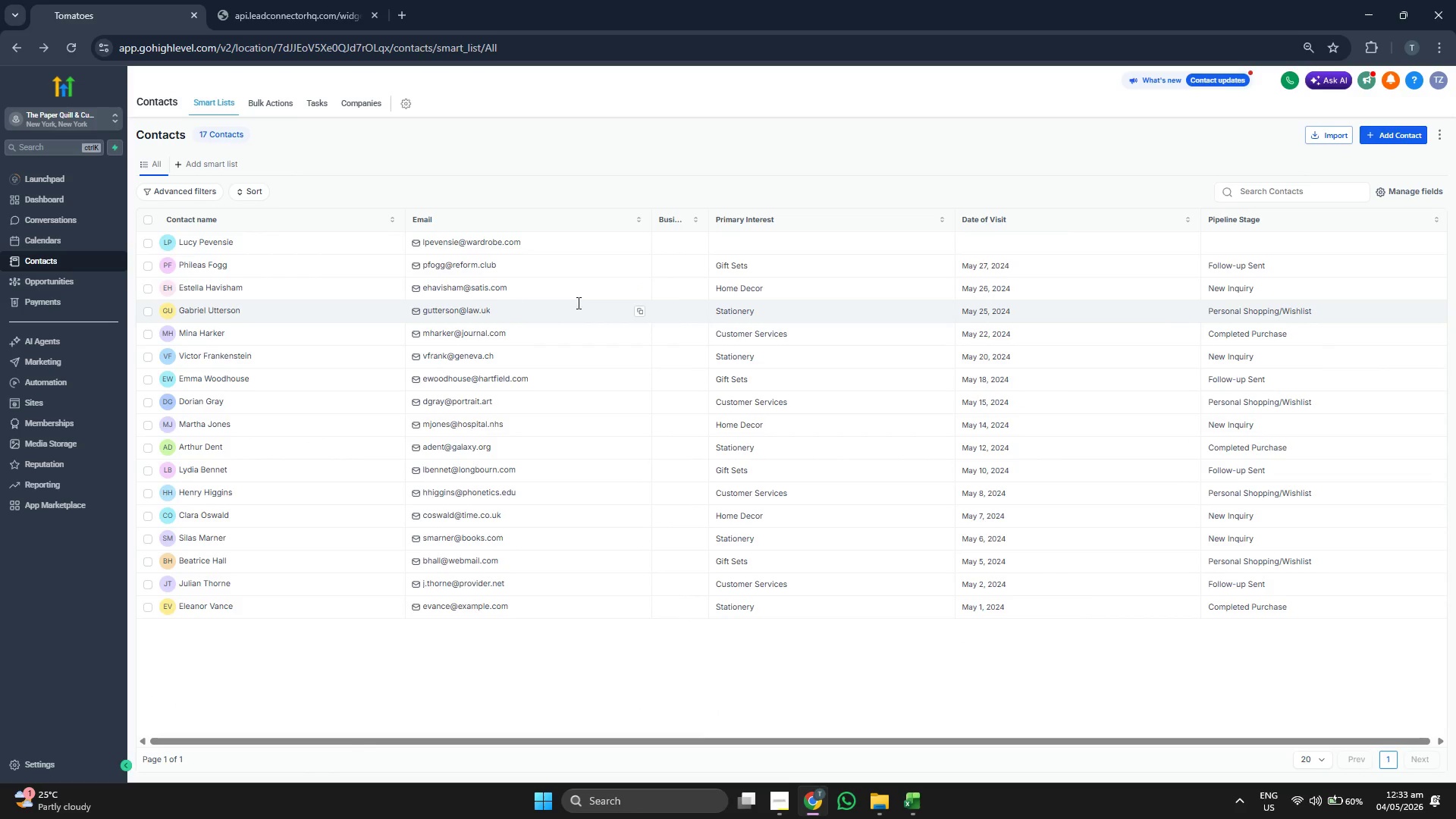 
wait(5.98)
 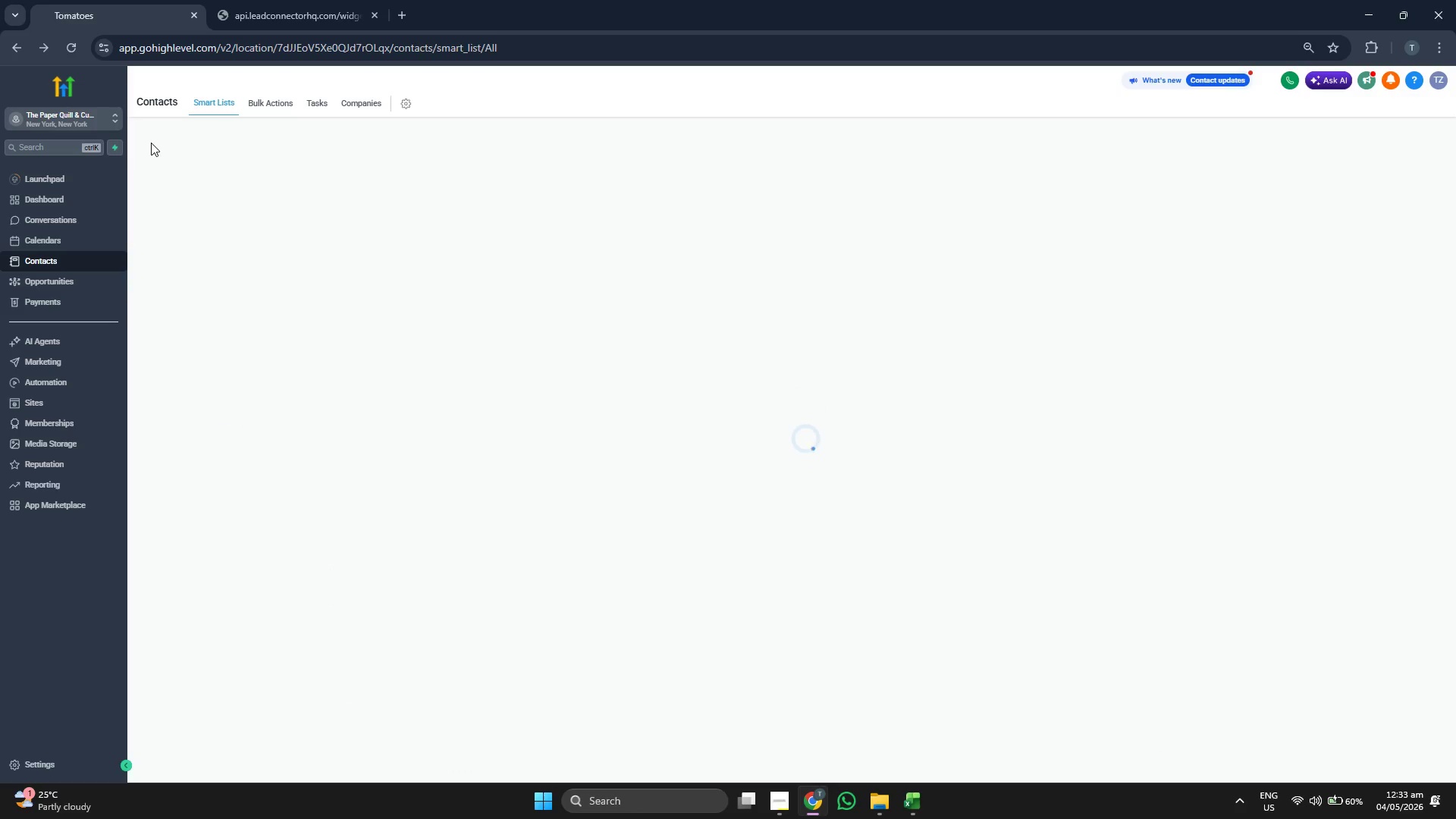 
left_click([1393, 126])
 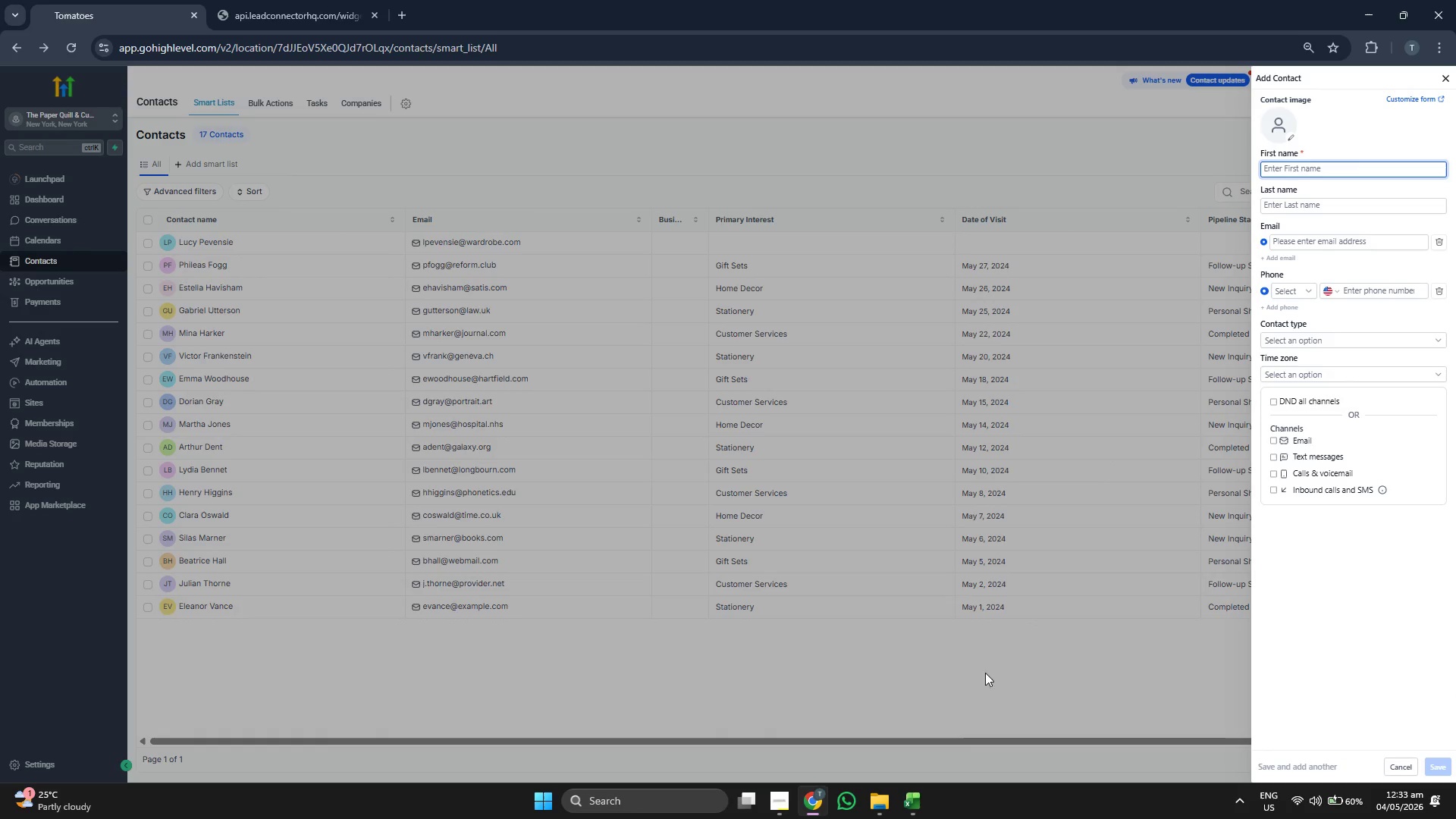 
left_click([912, 818])
 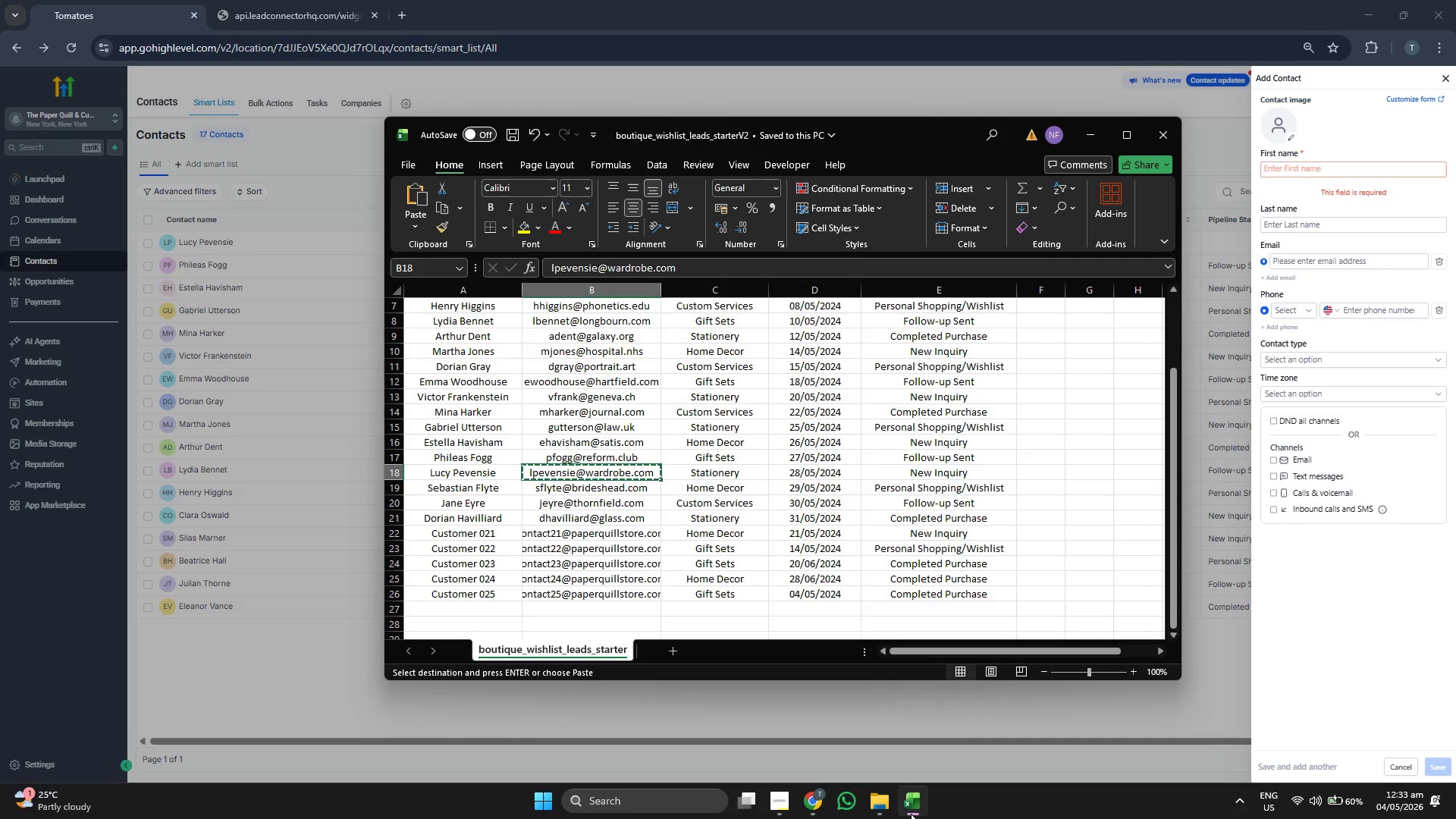 
key(ArrowDown)
 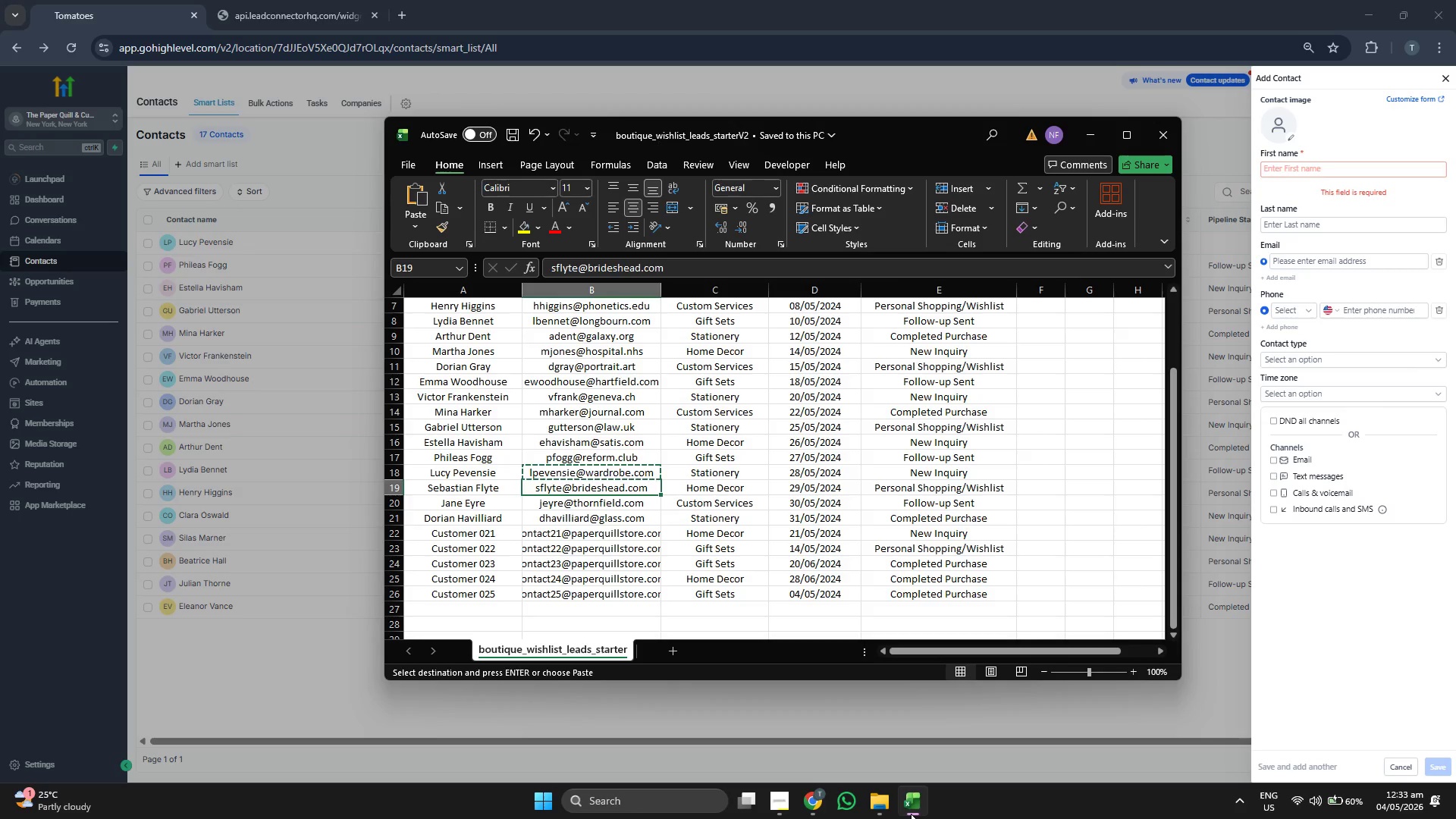 
key(Control+C)
 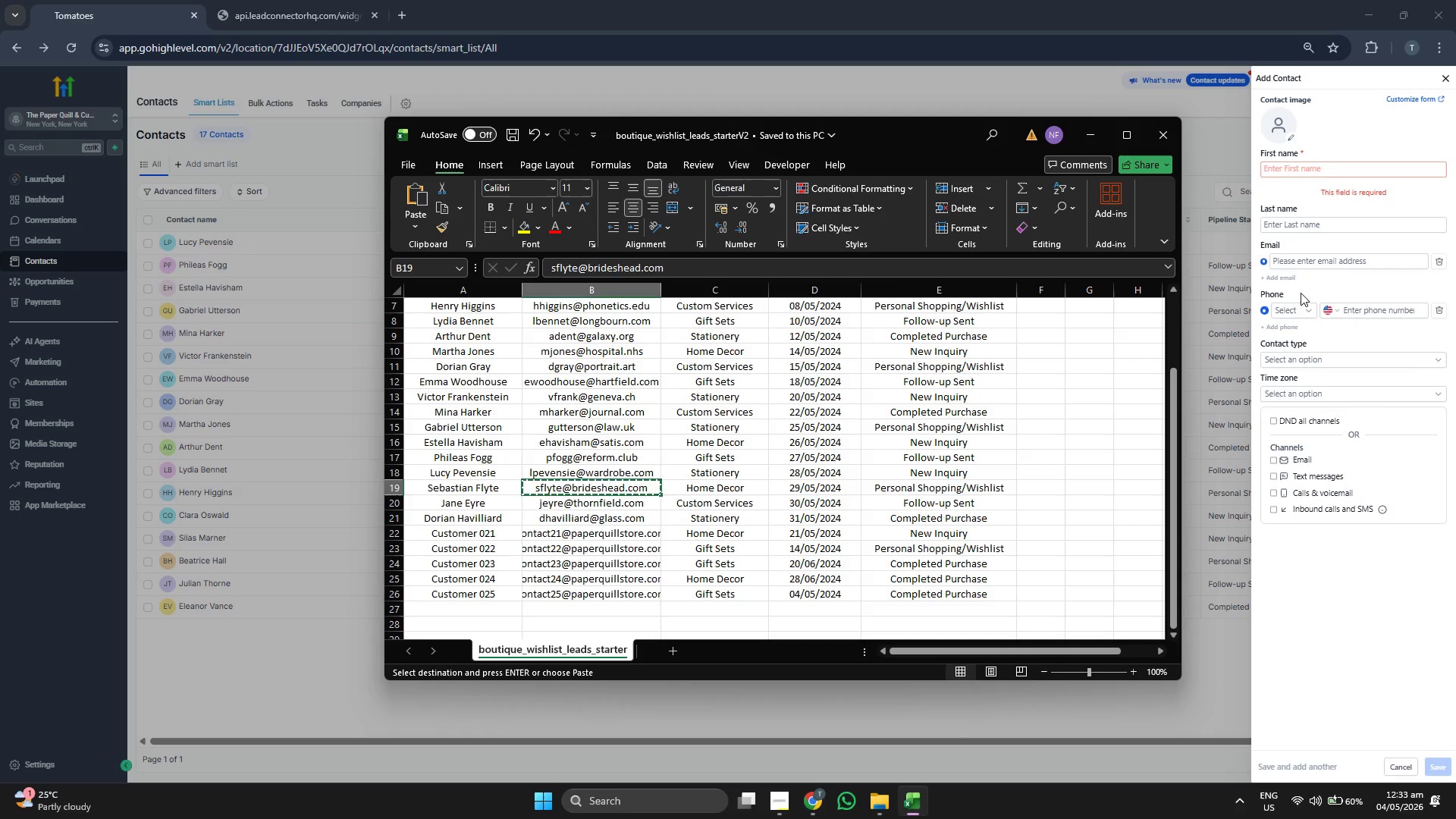 
left_click([1321, 265])
 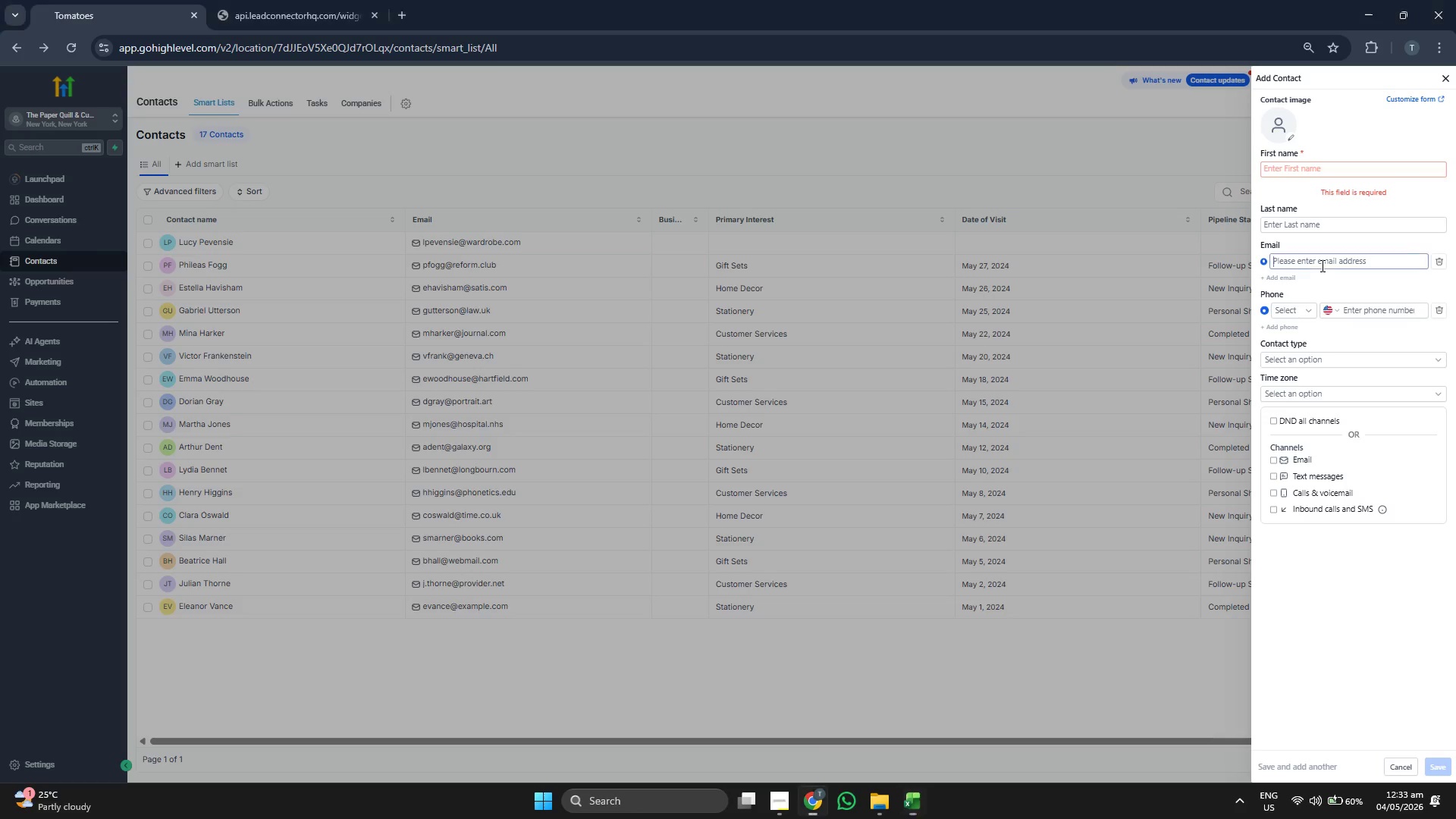 
key(Control+ControlLeft)
 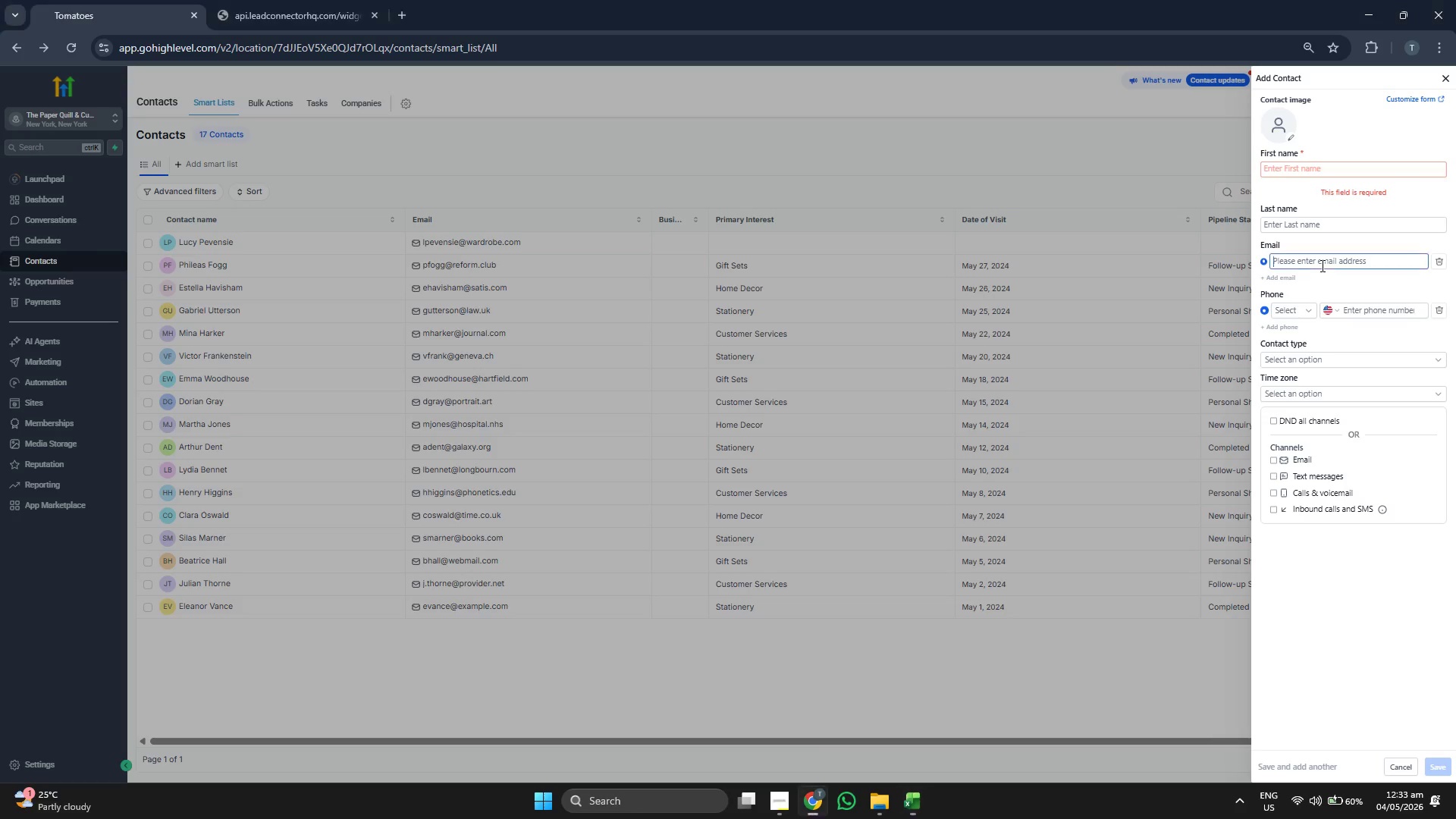 
key(Control+V)
 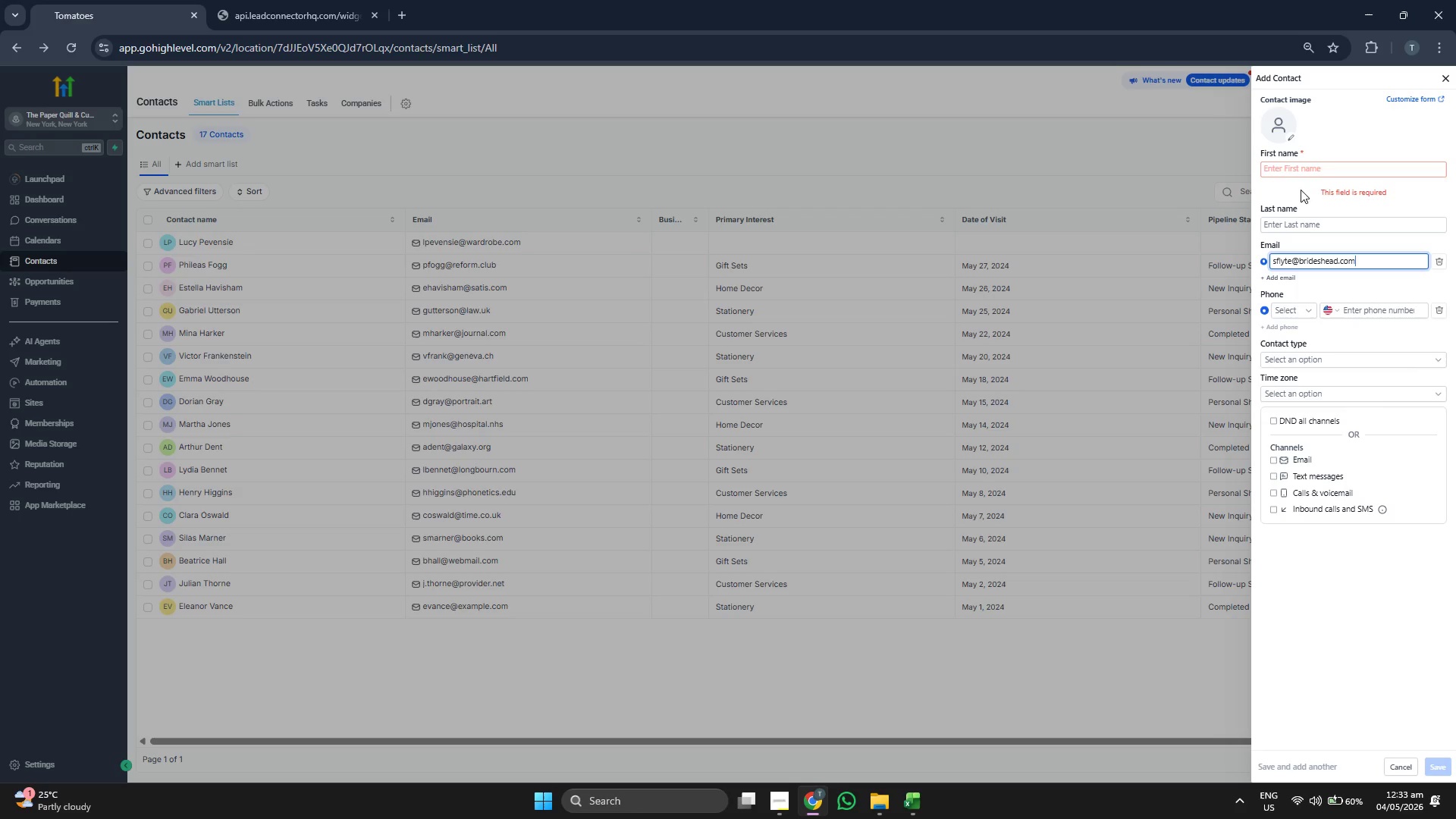 
left_click([1310, 170])
 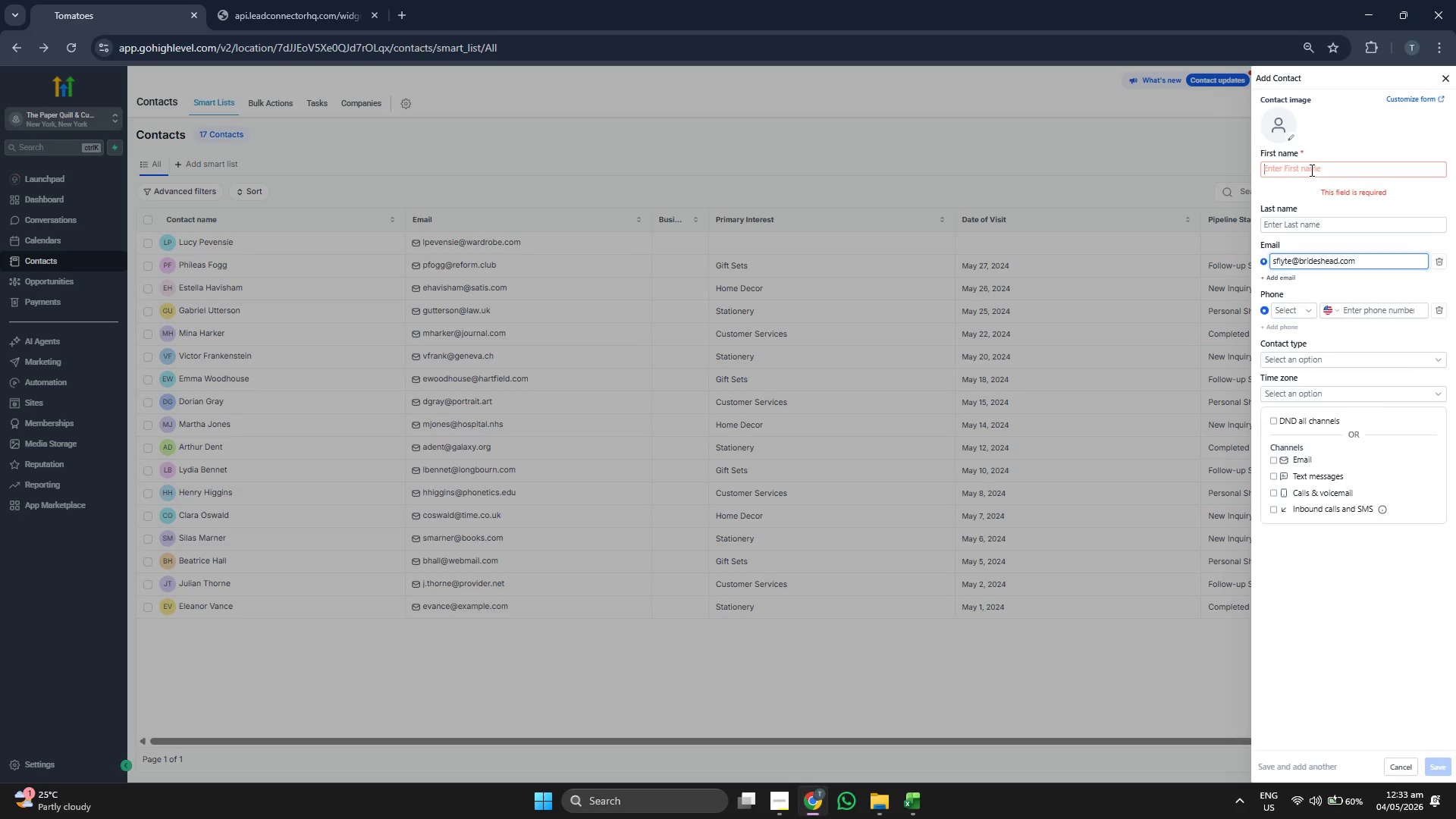 
type(Sebat)
key(Backspace)
type(stian)
key(Tab)
type(Fylet)
key(Backspace)
key(Backspace)
key(Backspace)
type(te)
key(Backspace)
key(Backspace)
key(Backspace)
type(lyte)
 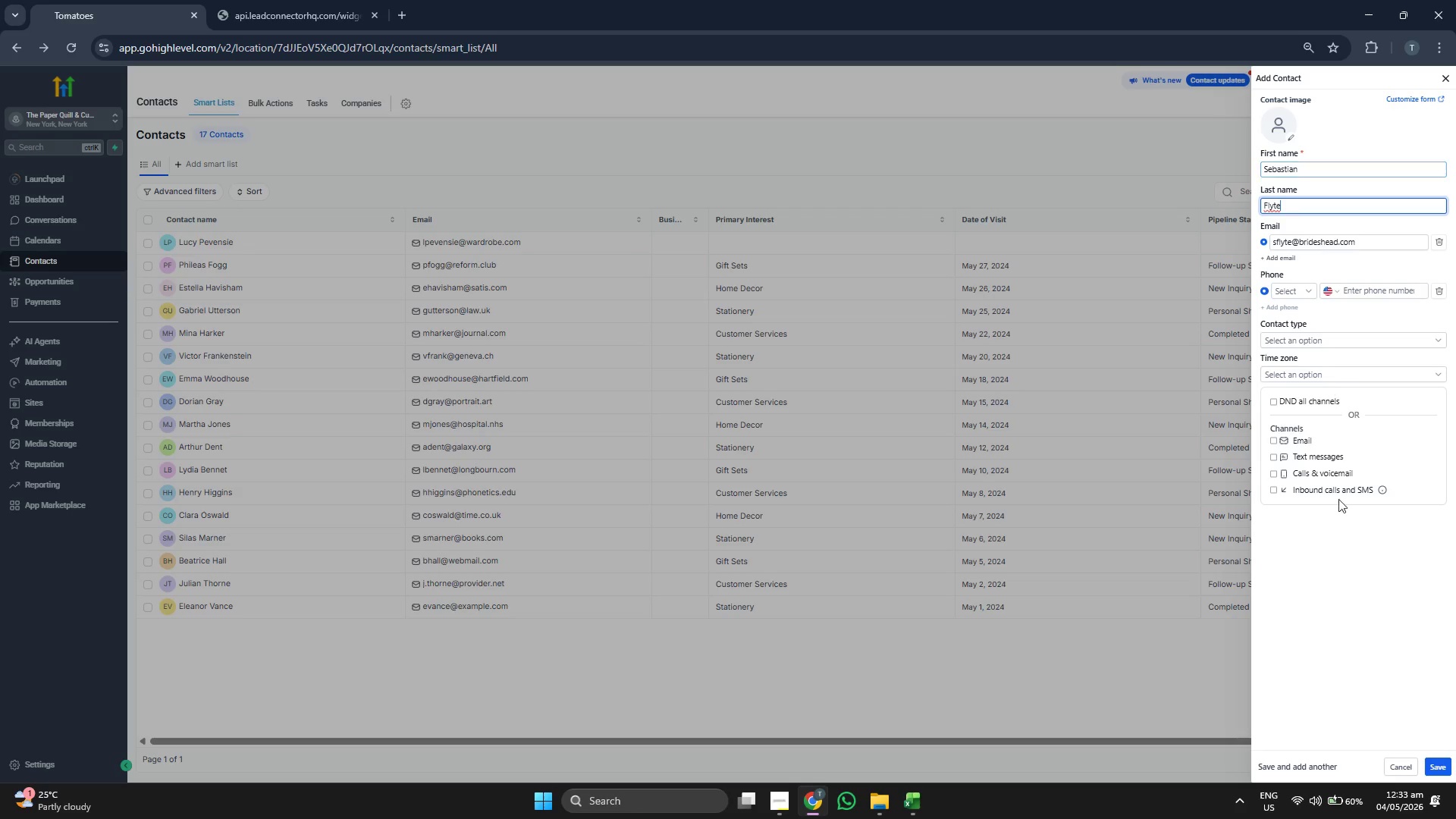 
left_click([1380, 597])
 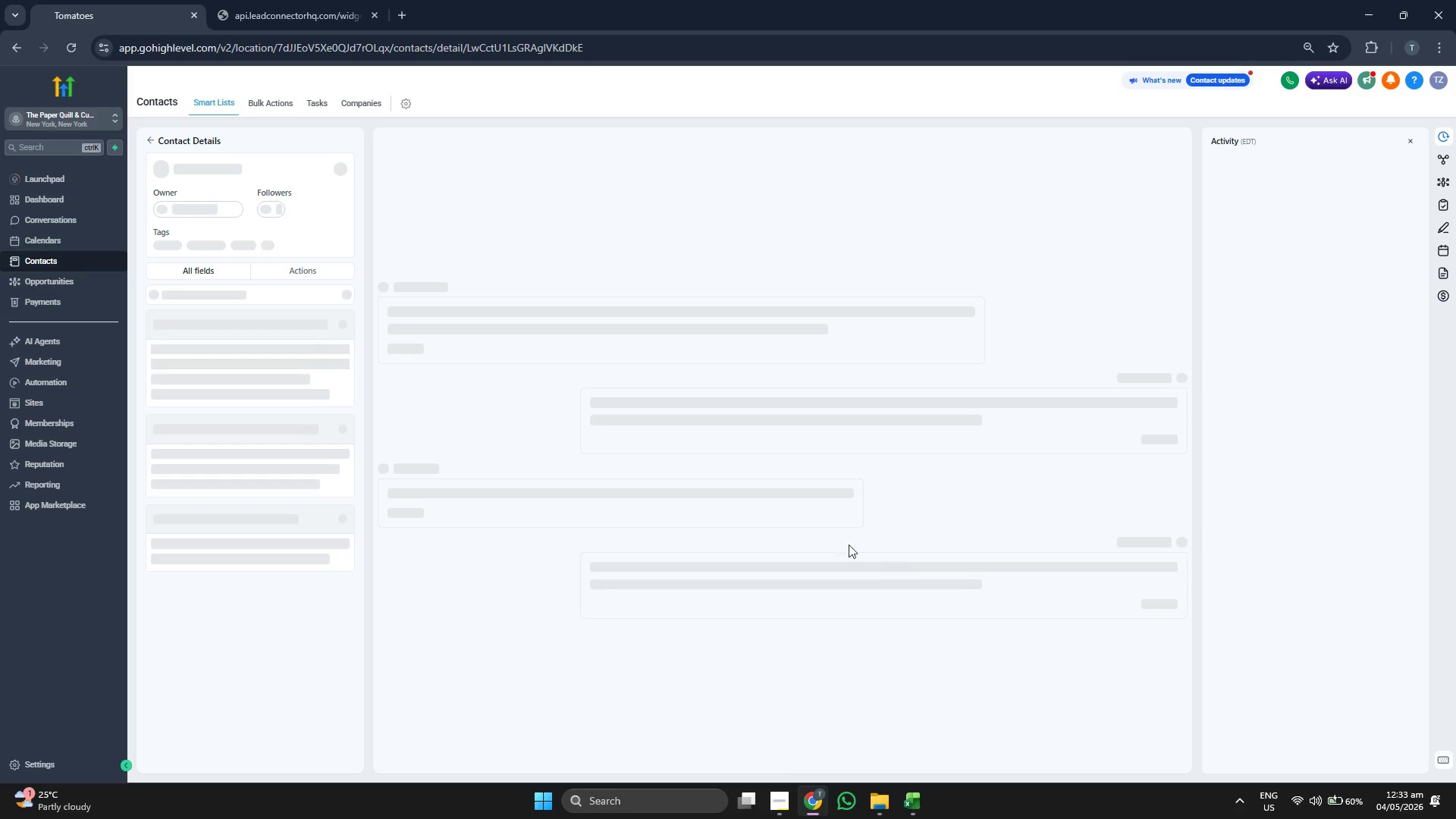 
wait(5.38)
 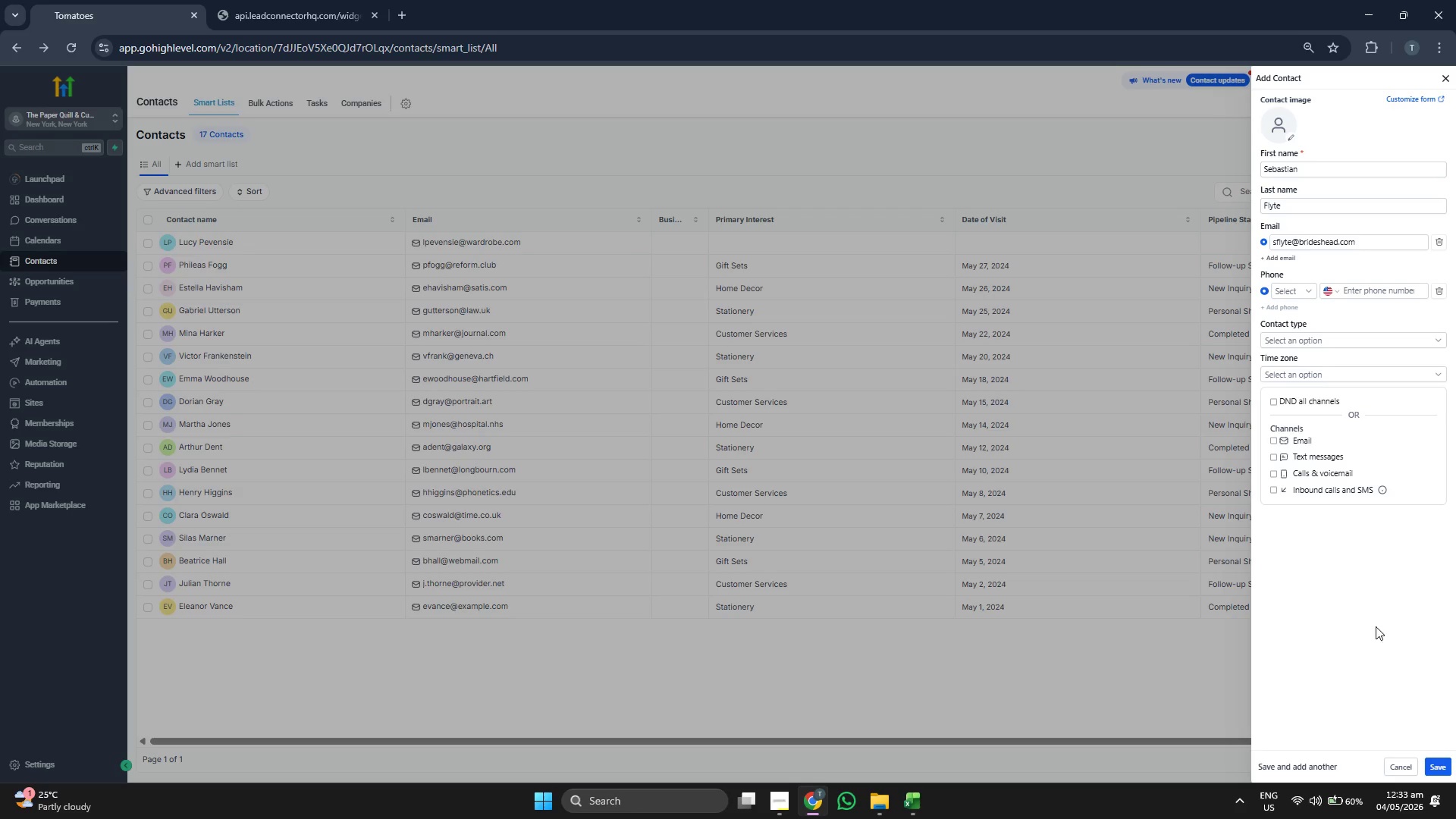 
scroll: coordinate [298, 406], scroll_direction: down, amount: 3.0
 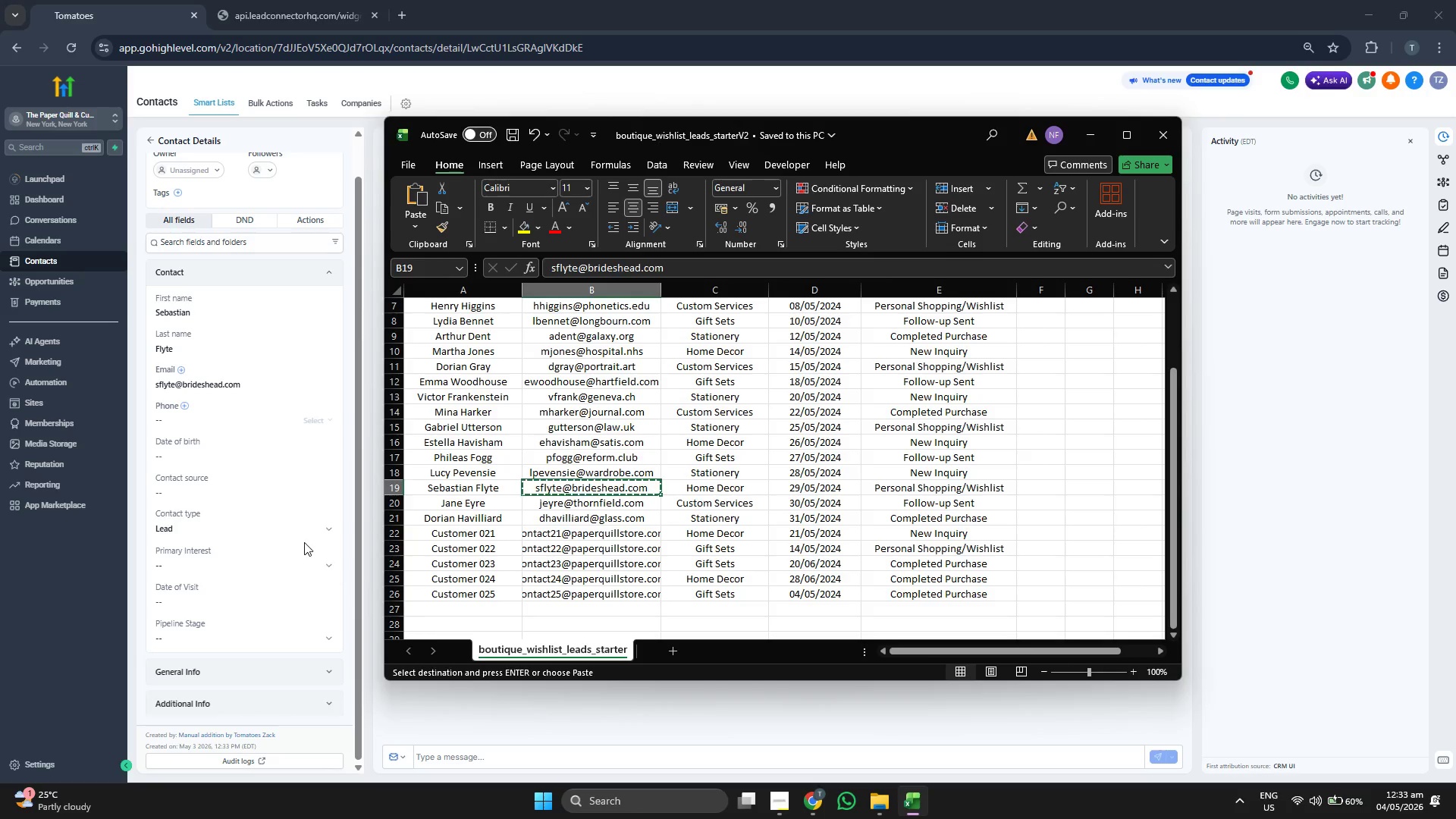 
left_click([231, 565])
 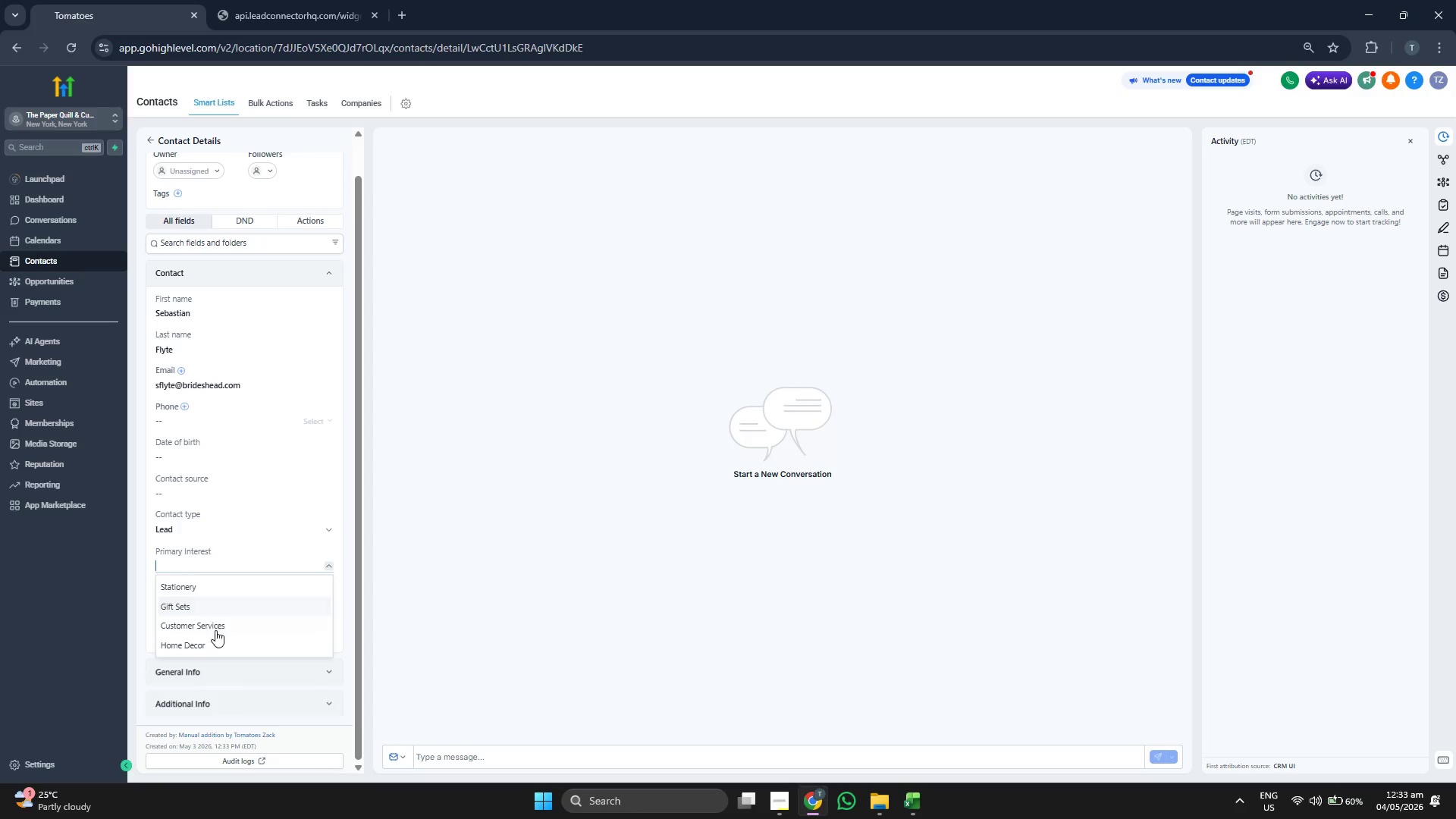 
left_click([218, 644])
 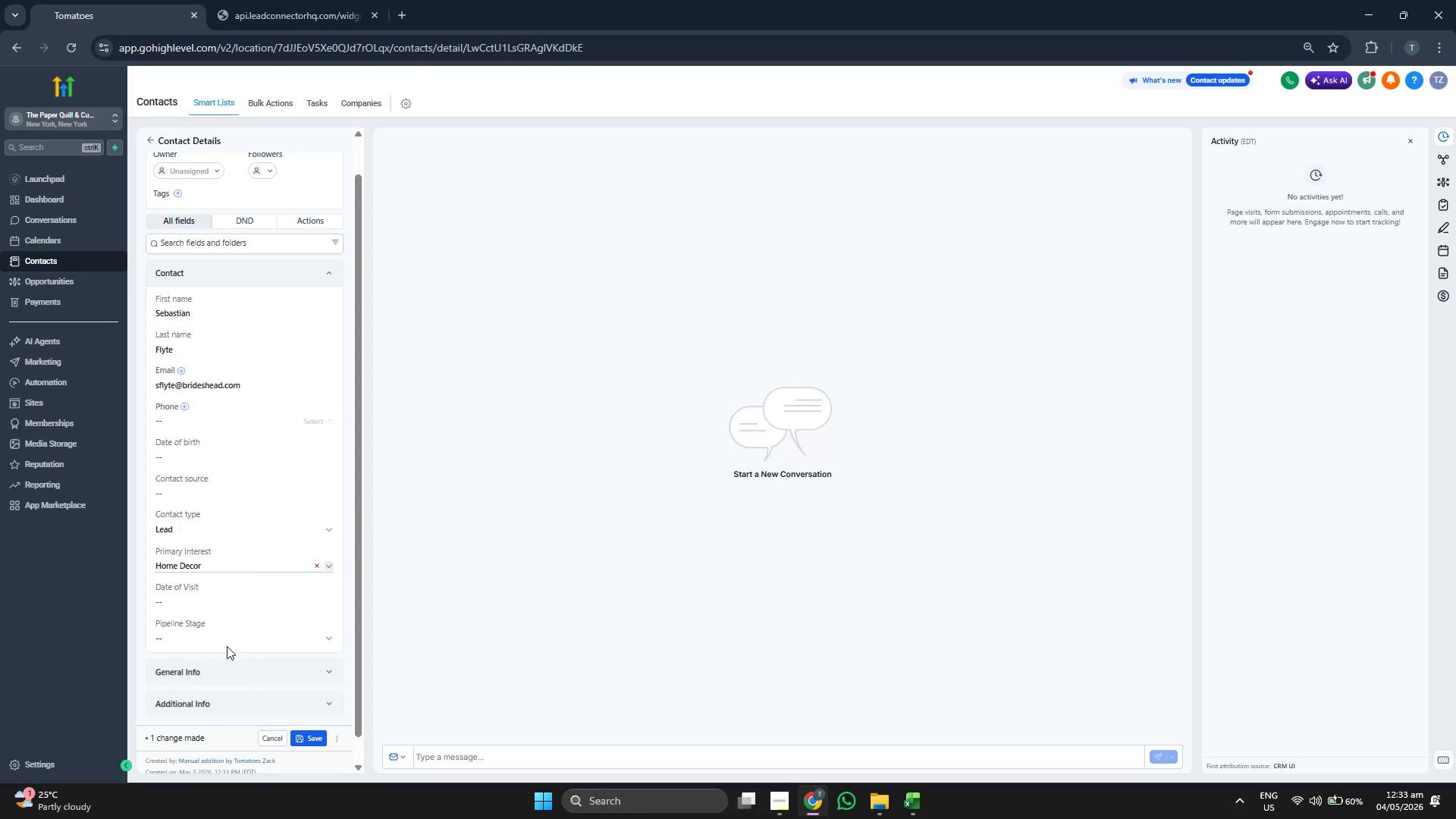 
left_click([236, 633])
 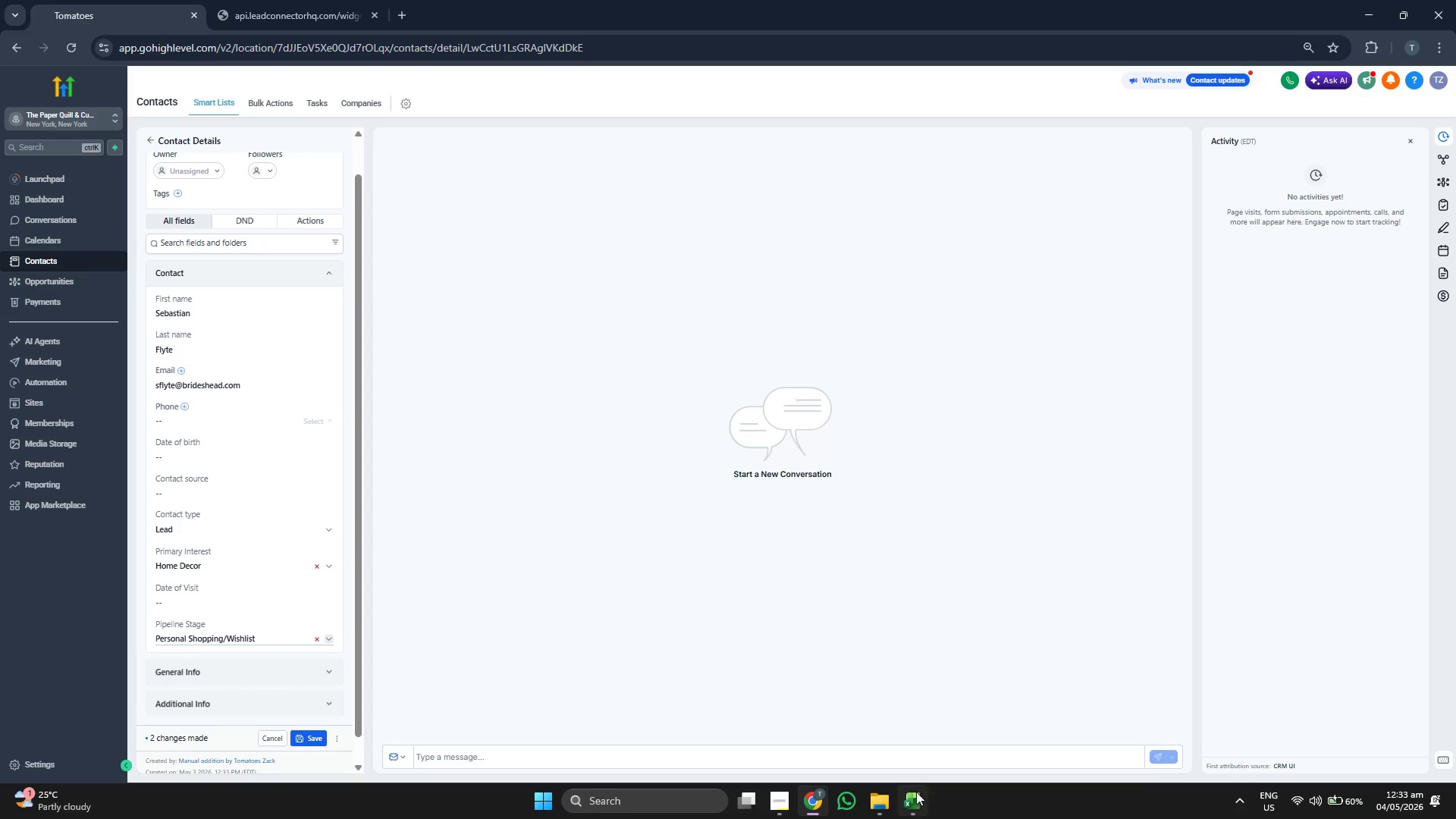 
left_click([916, 797])
 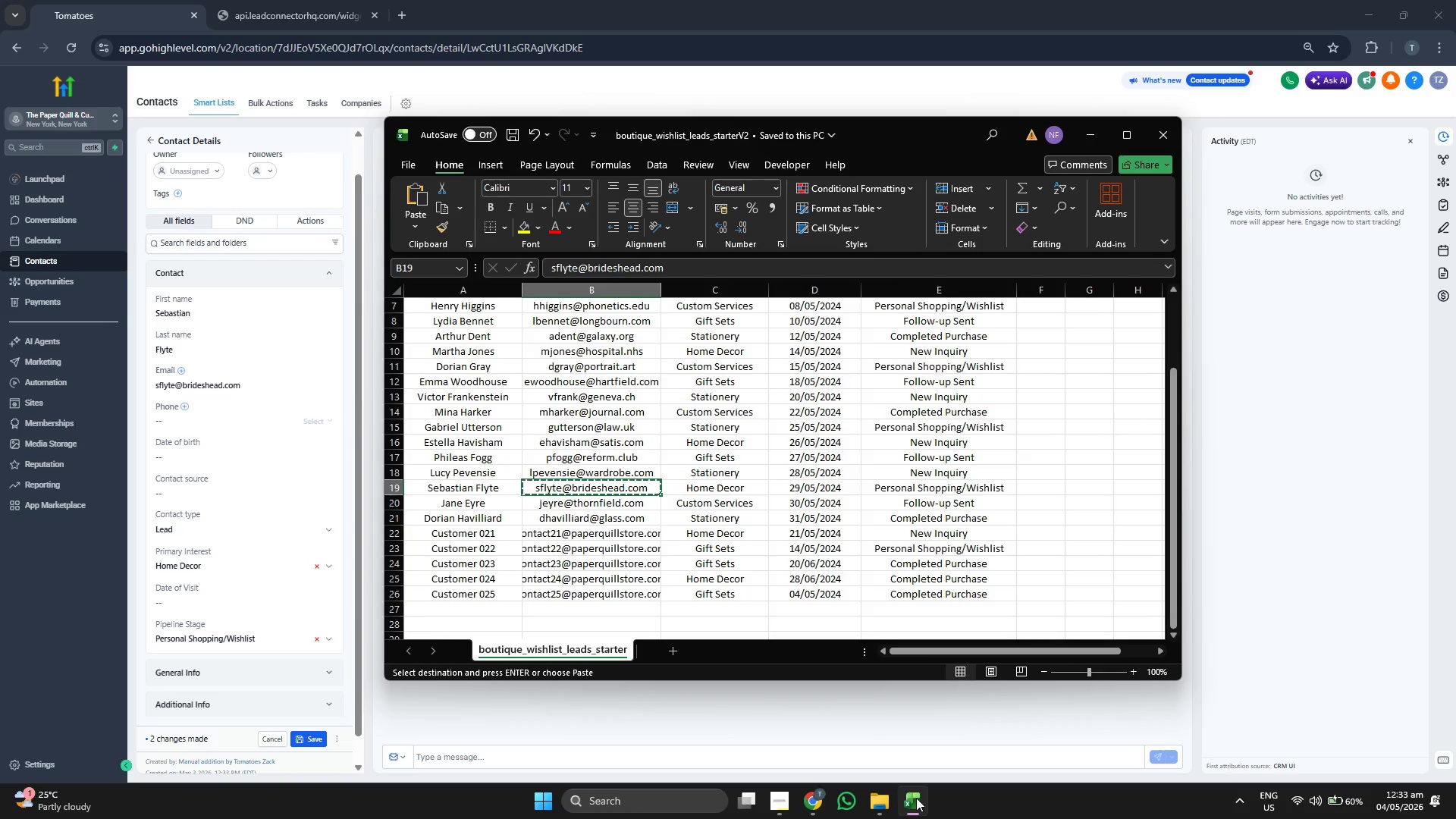 
left_click([916, 798])
 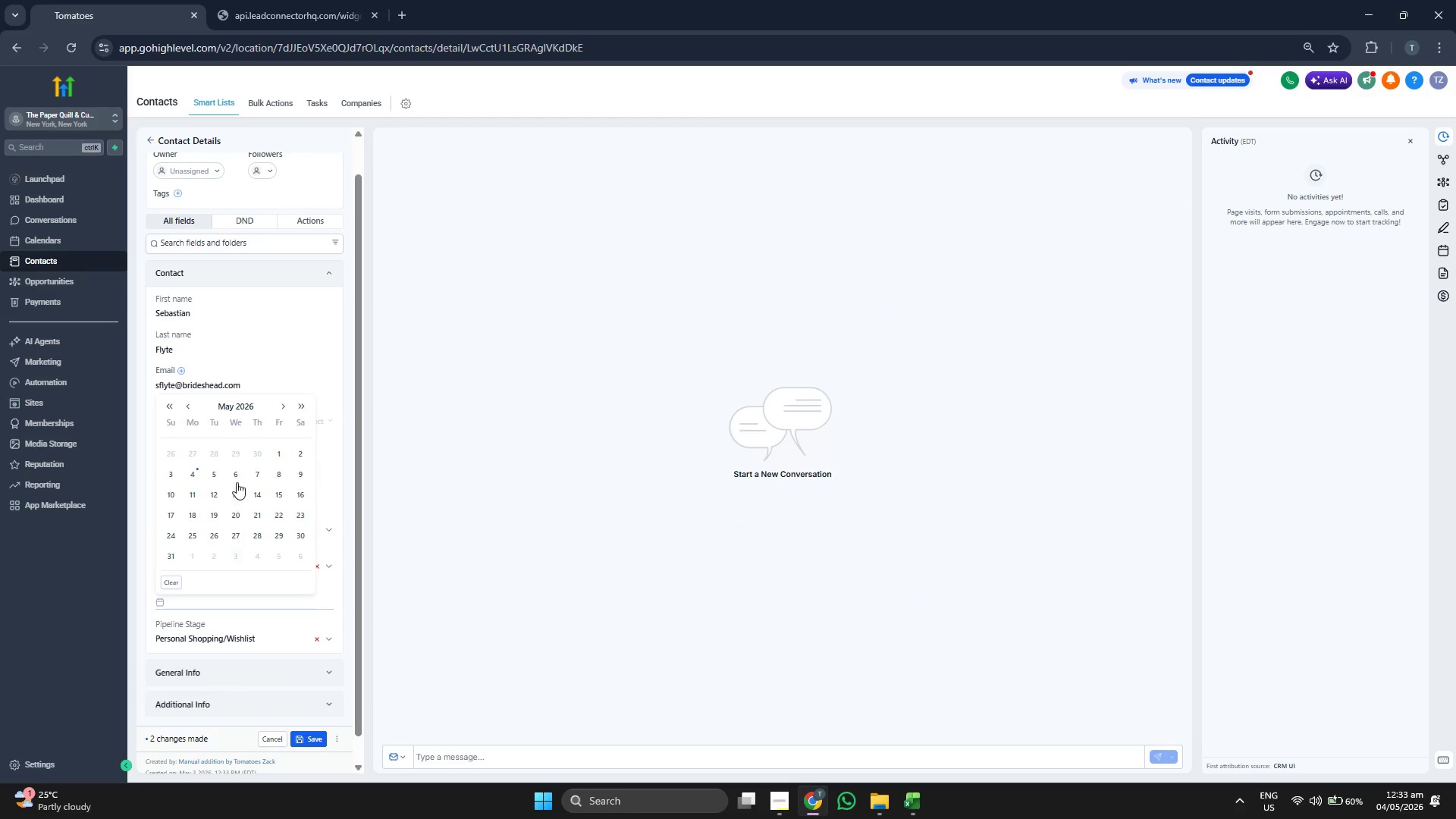 
left_click([239, 410])
 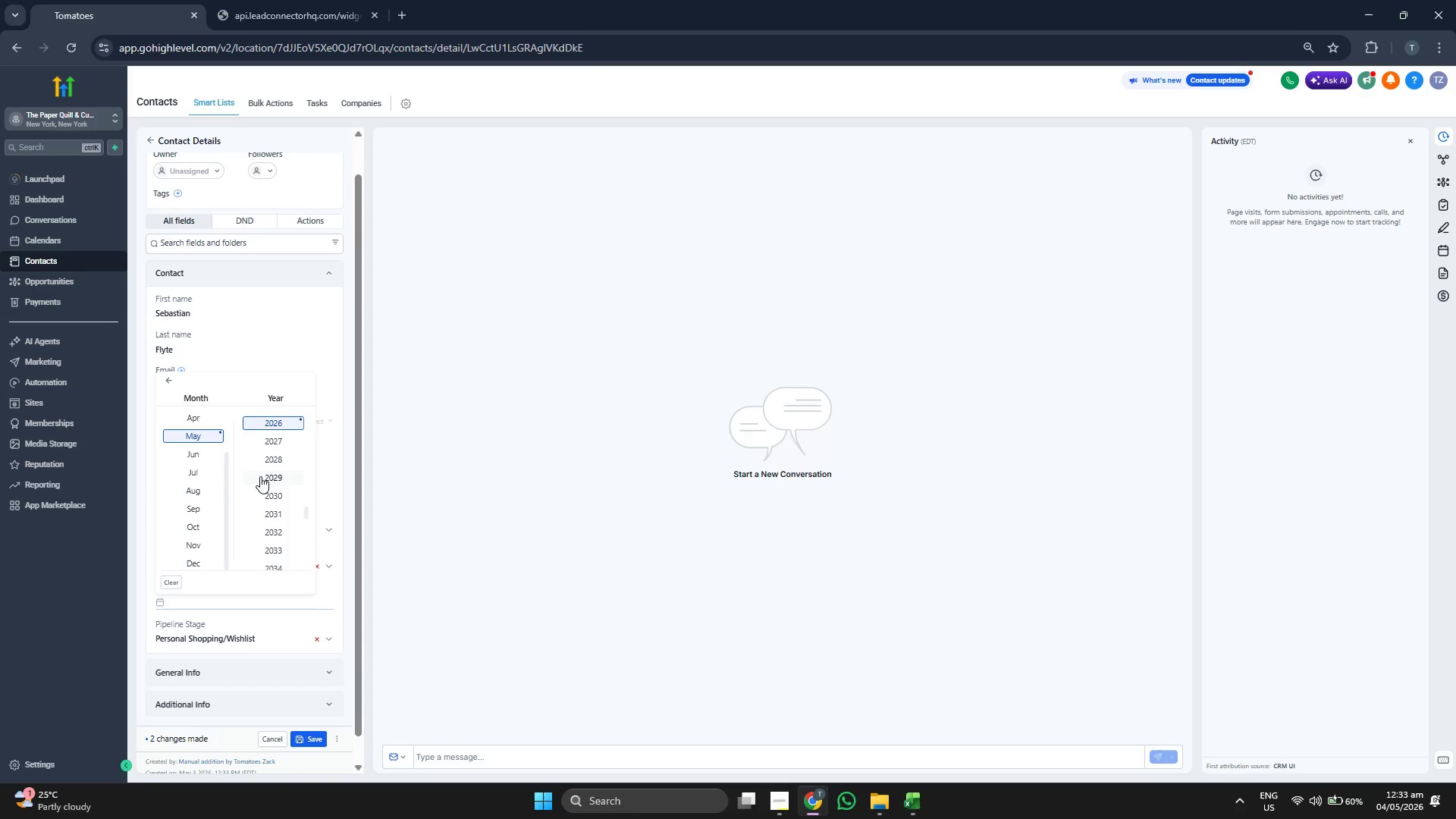 
scroll: coordinate [273, 474], scroll_direction: up, amount: 1.0
 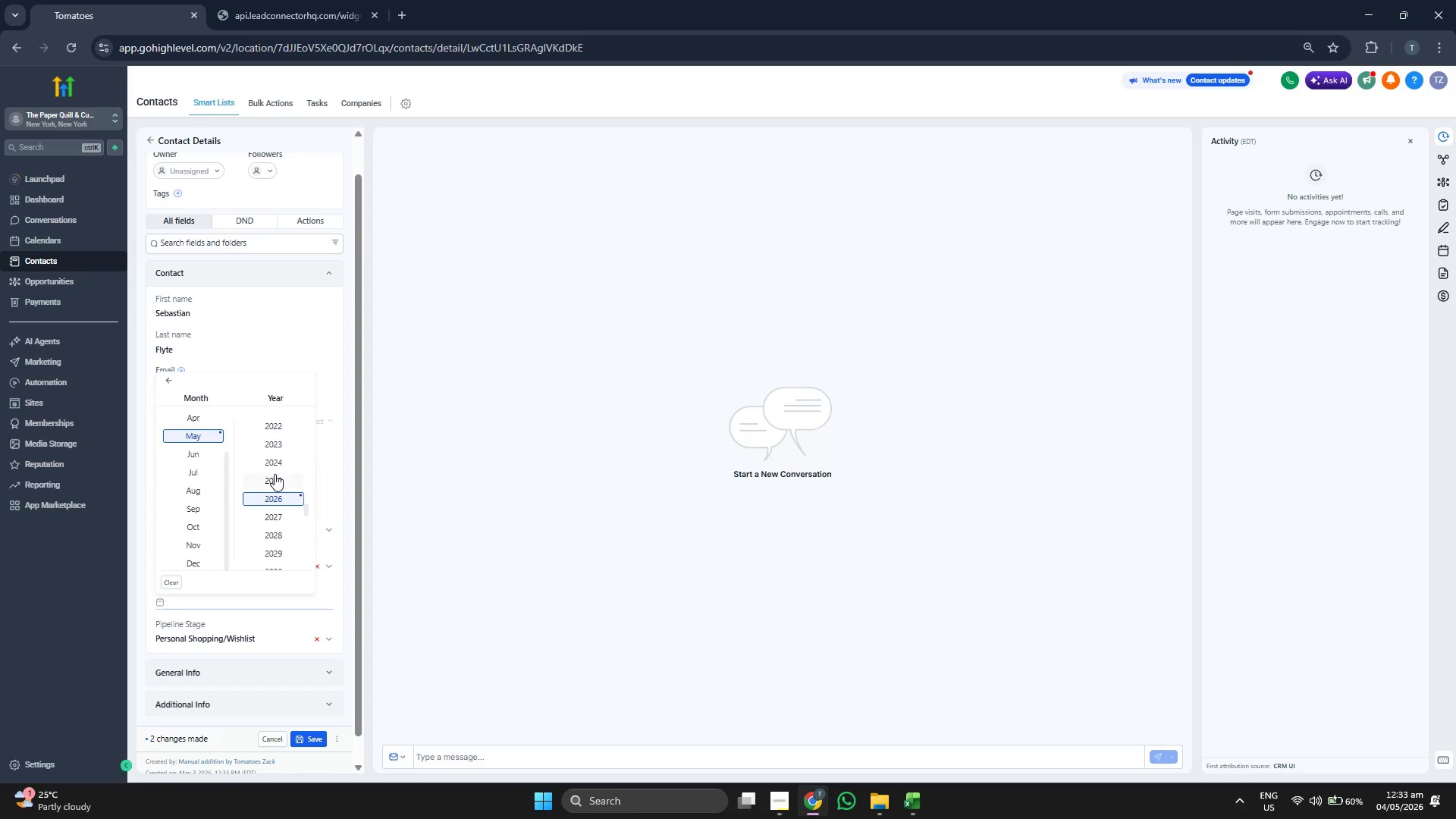 
left_click([280, 466])
 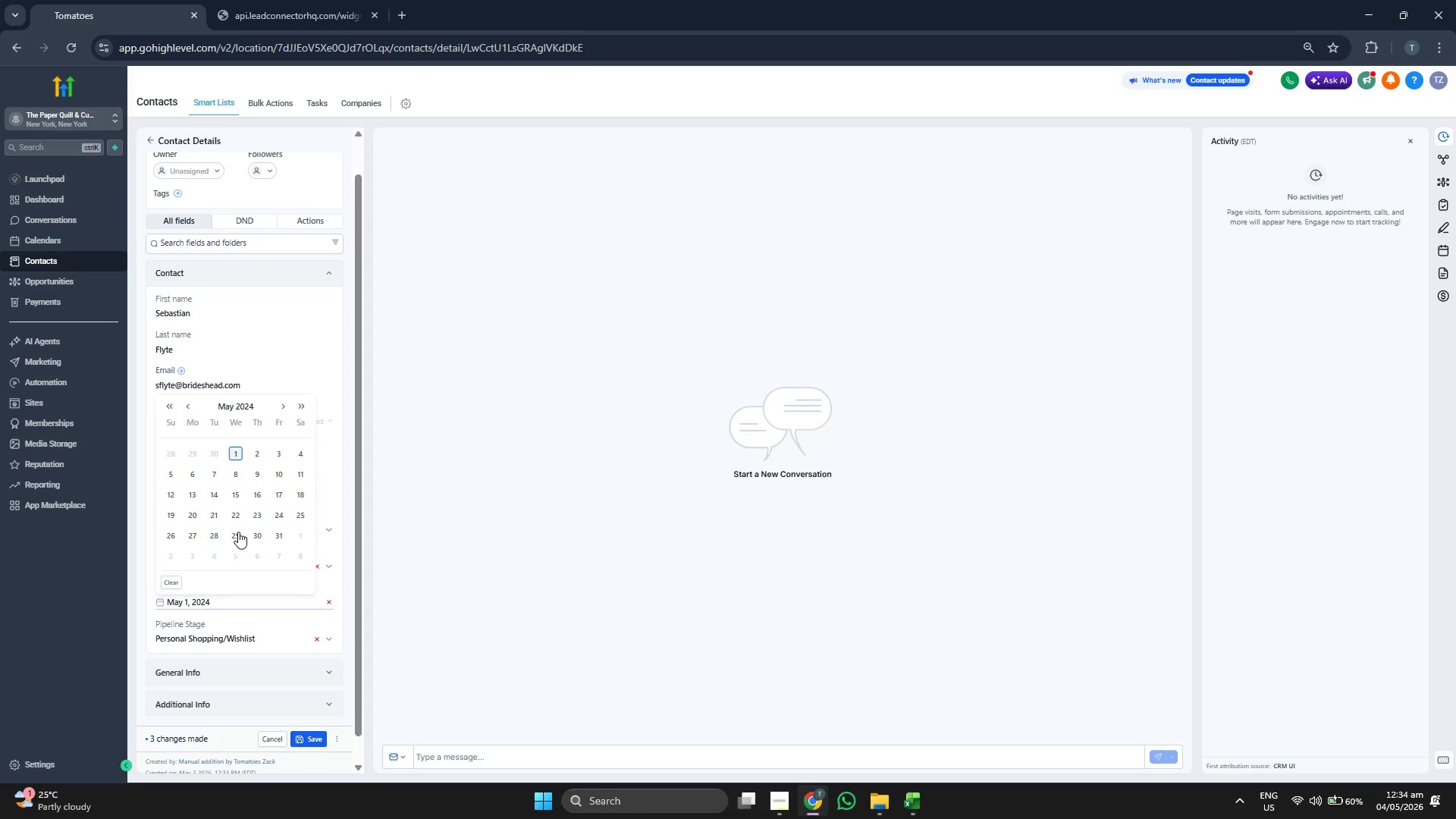 
left_click([235, 538])
 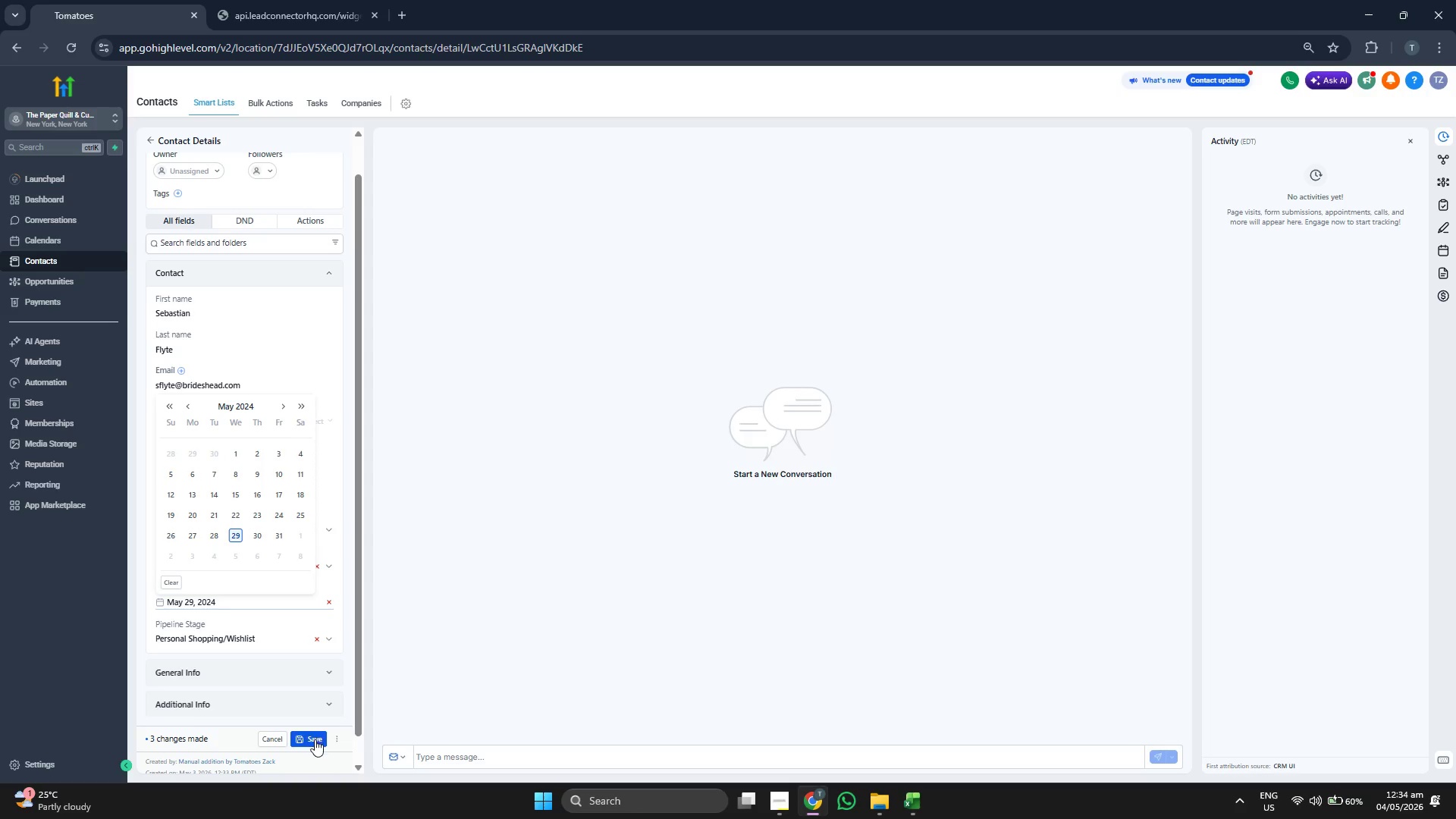 
left_click([315, 740])
 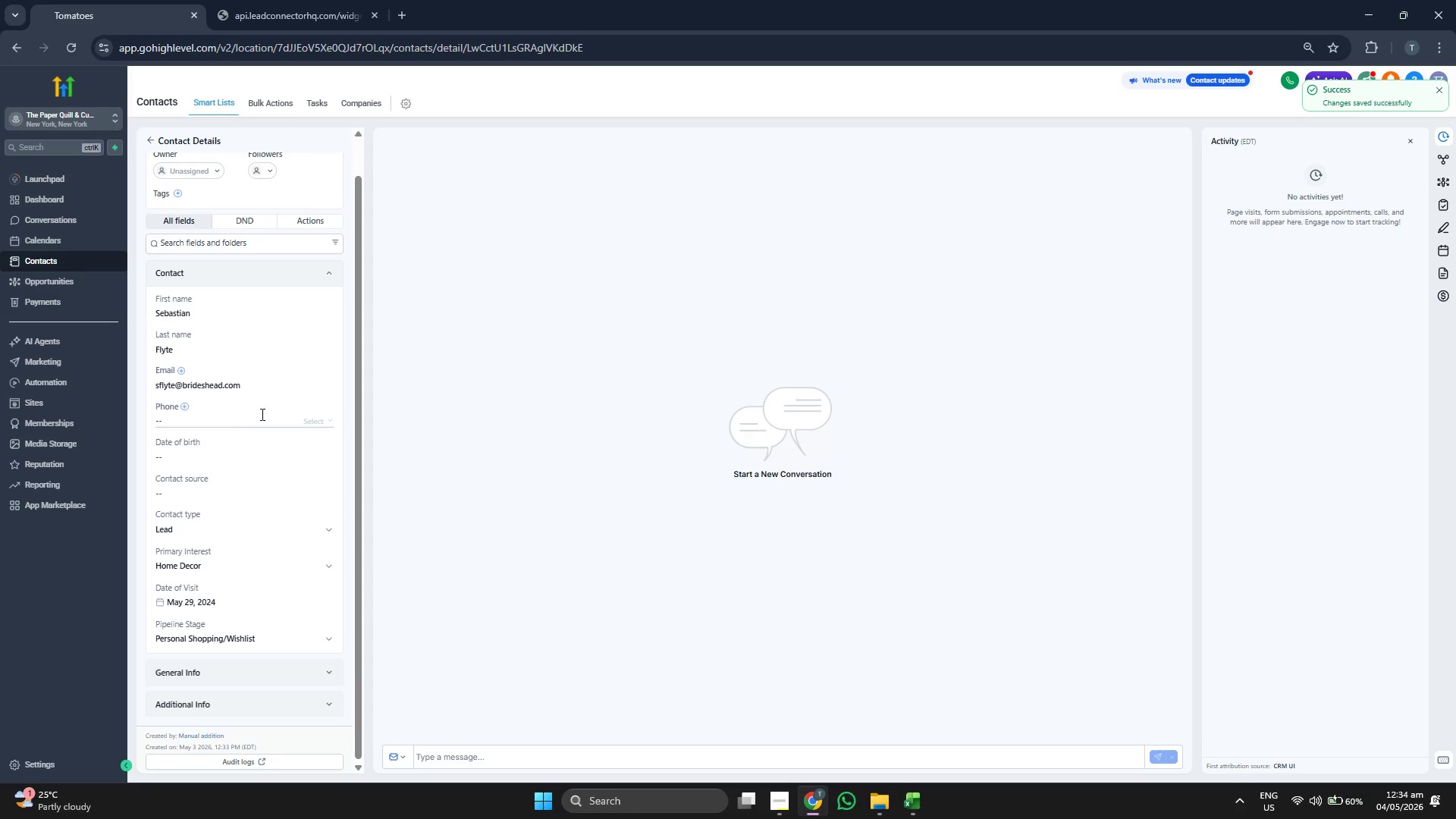 
scroll: coordinate [243, 403], scroll_direction: up, amount: 2.0
 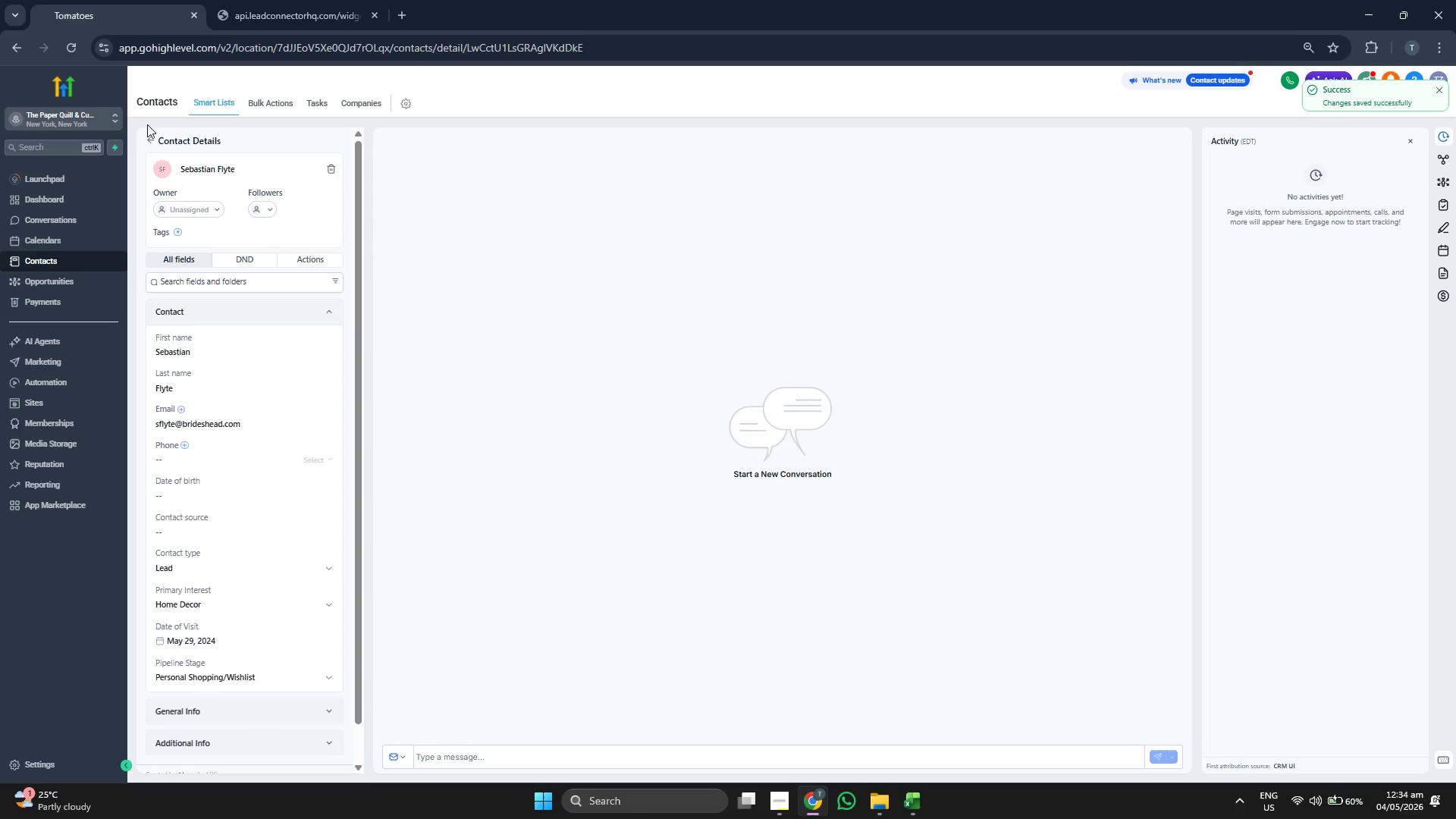 
left_click([150, 131])
 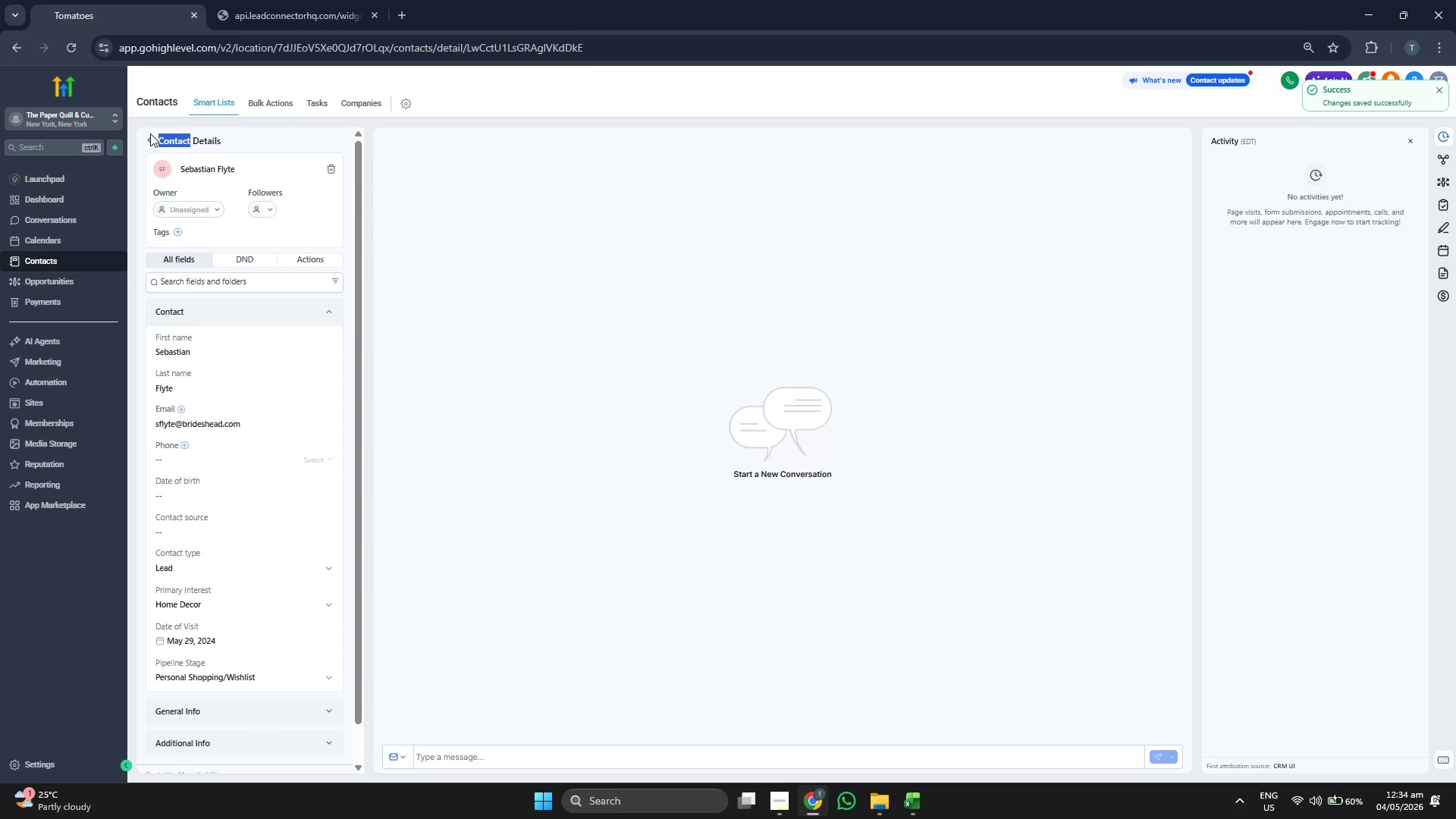 
left_click([148, 136])
 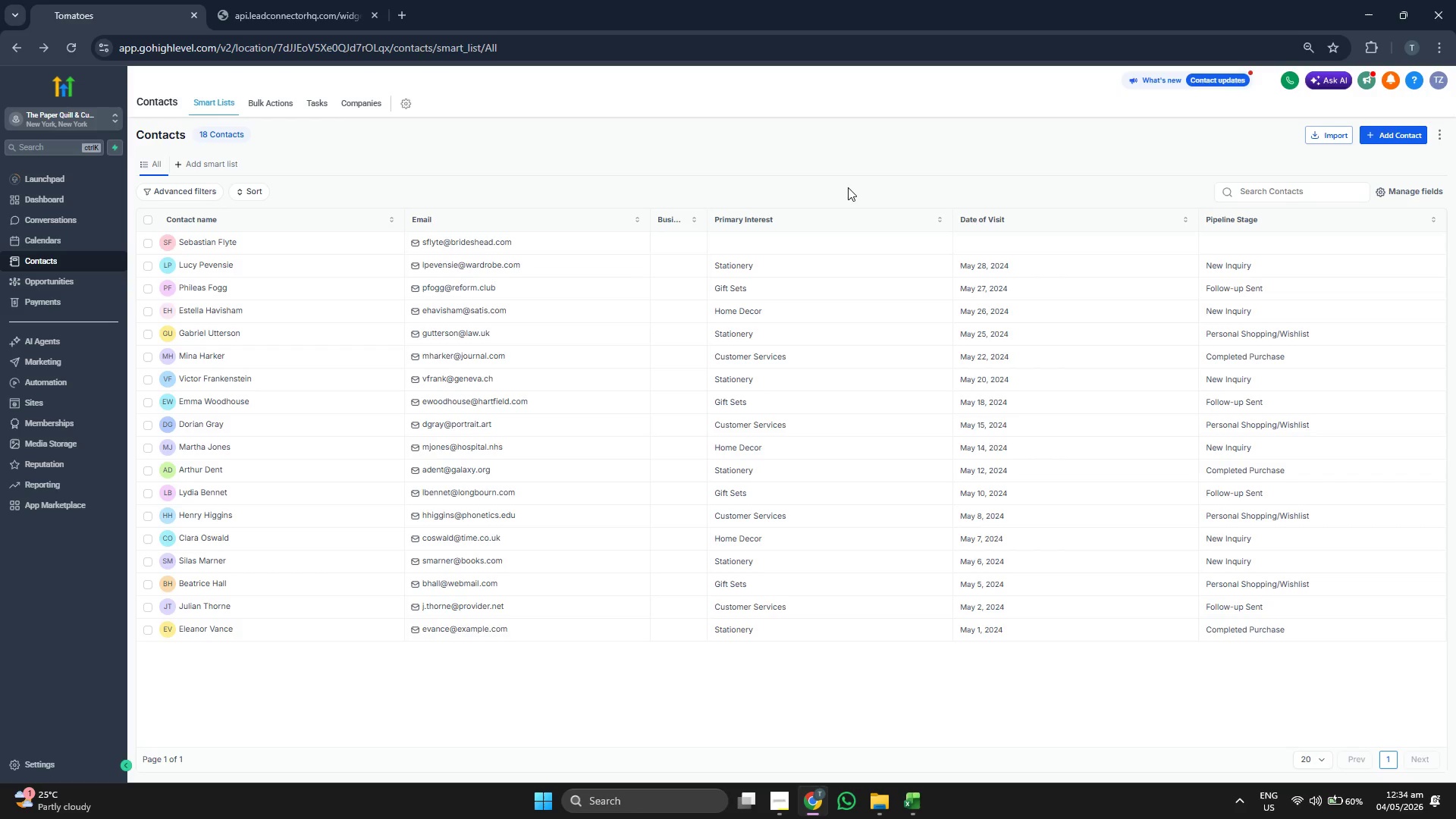 
left_click([1389, 133])
 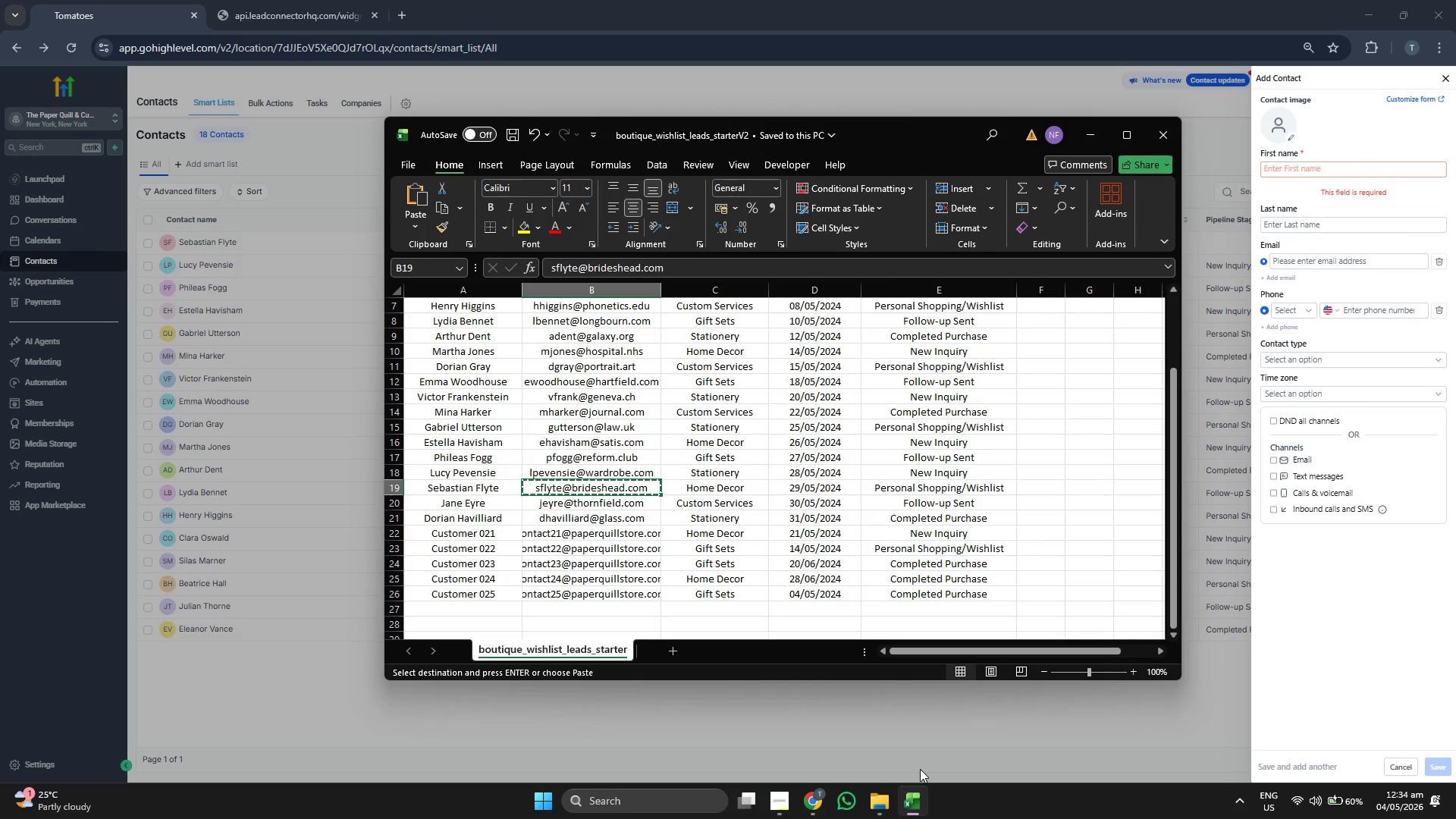 
key(ArrowDown)
 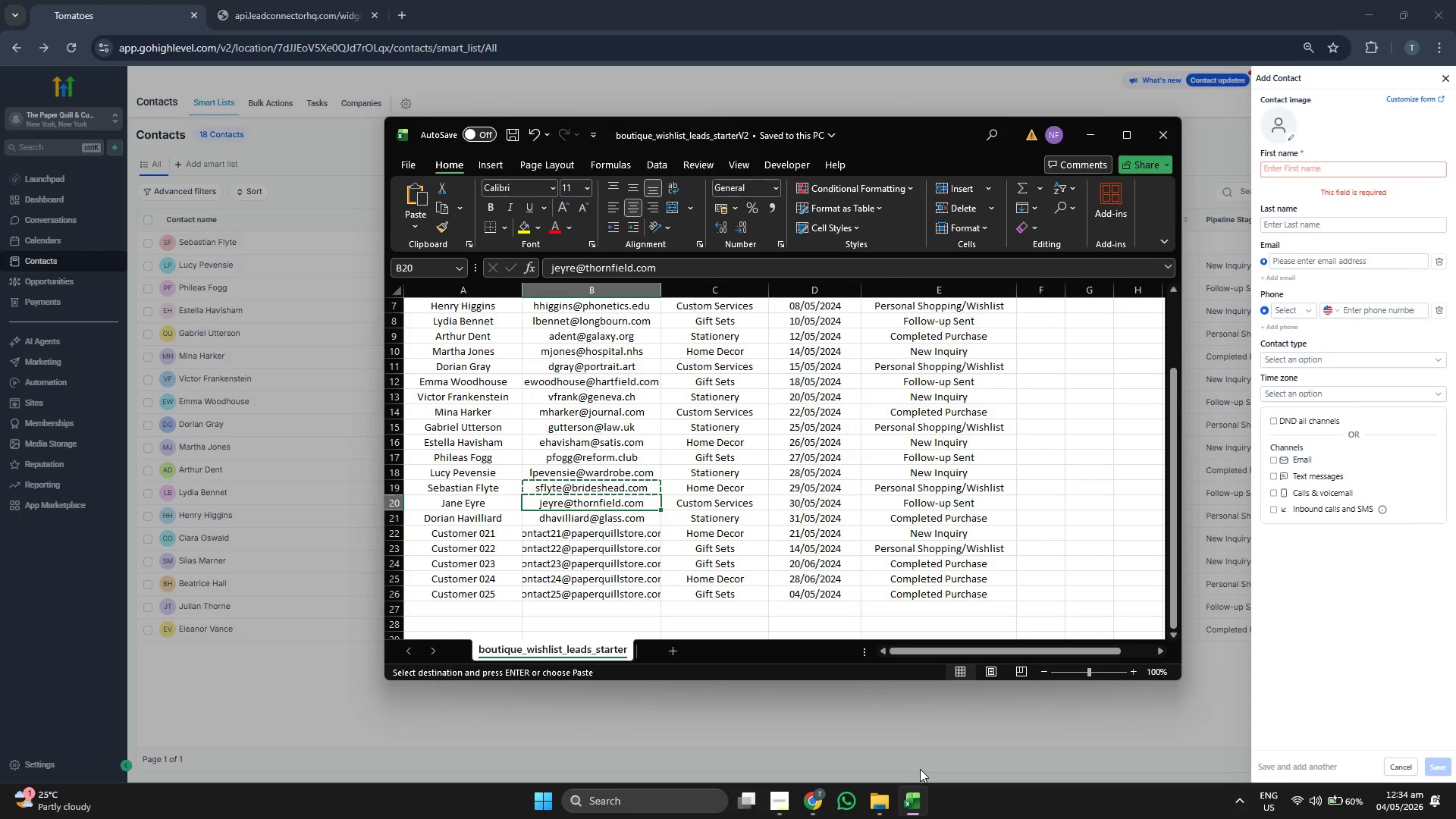 
key(Control+C)
 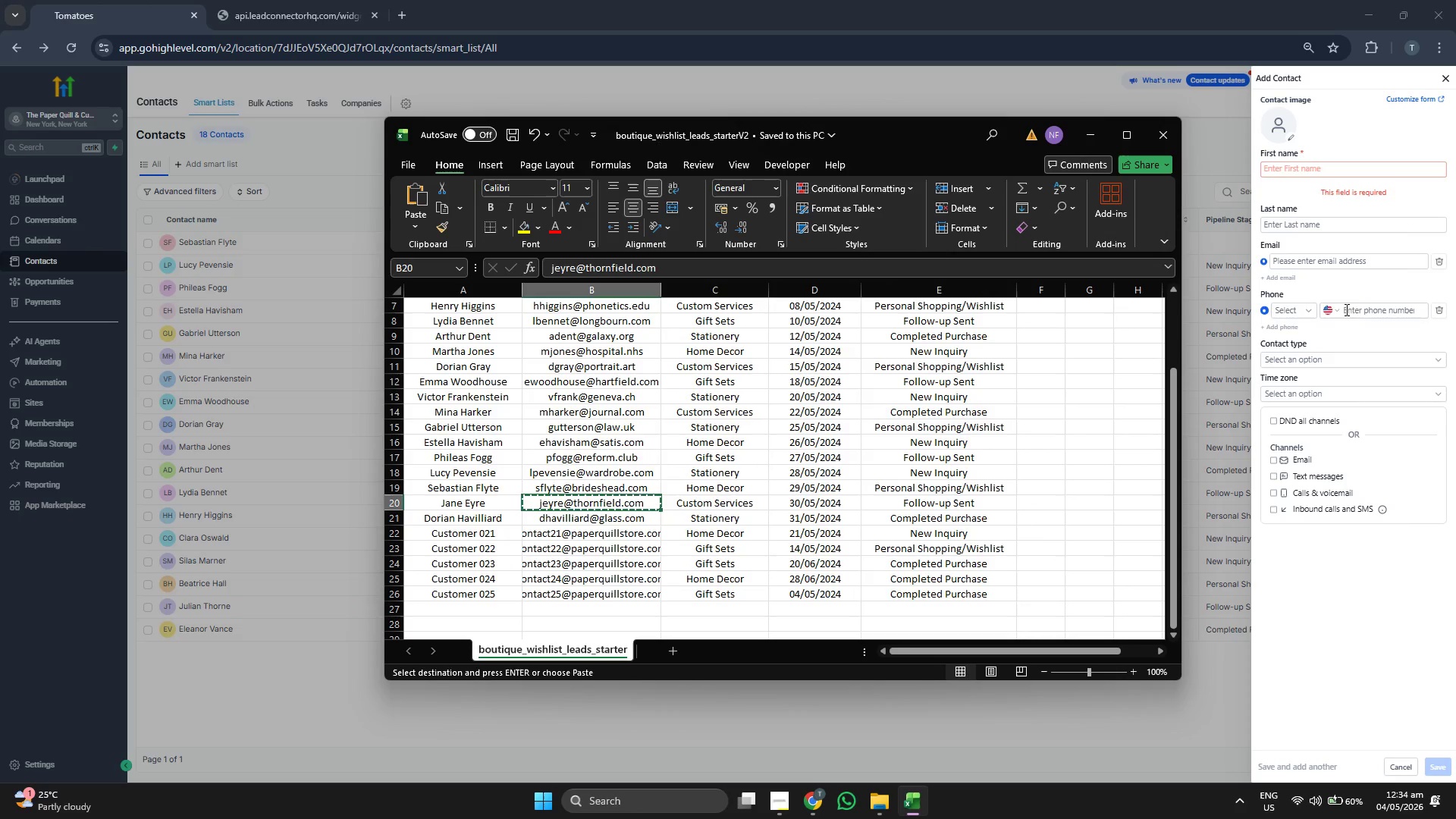 
left_click([1361, 256])
 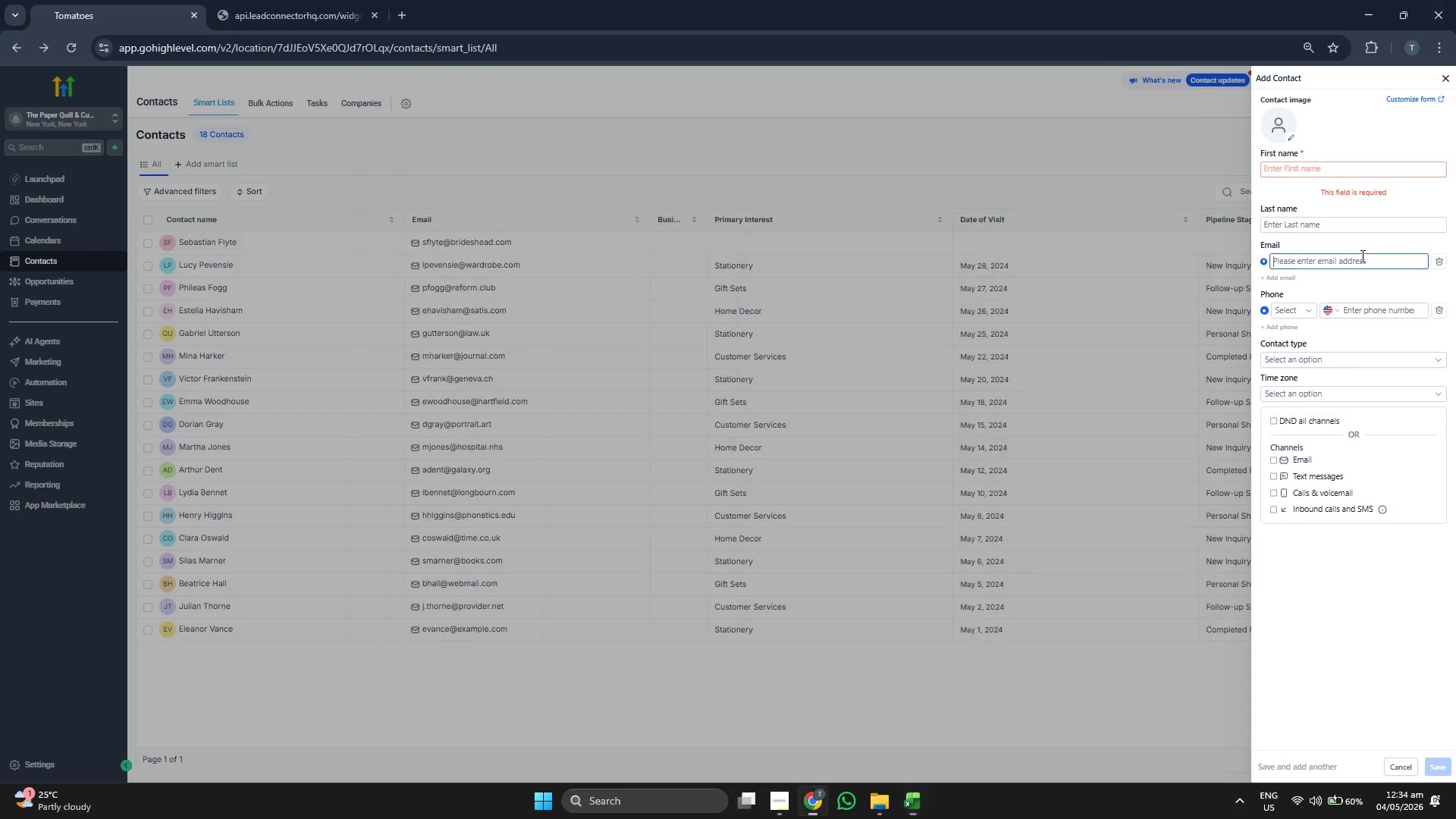 
key(Control+V)
 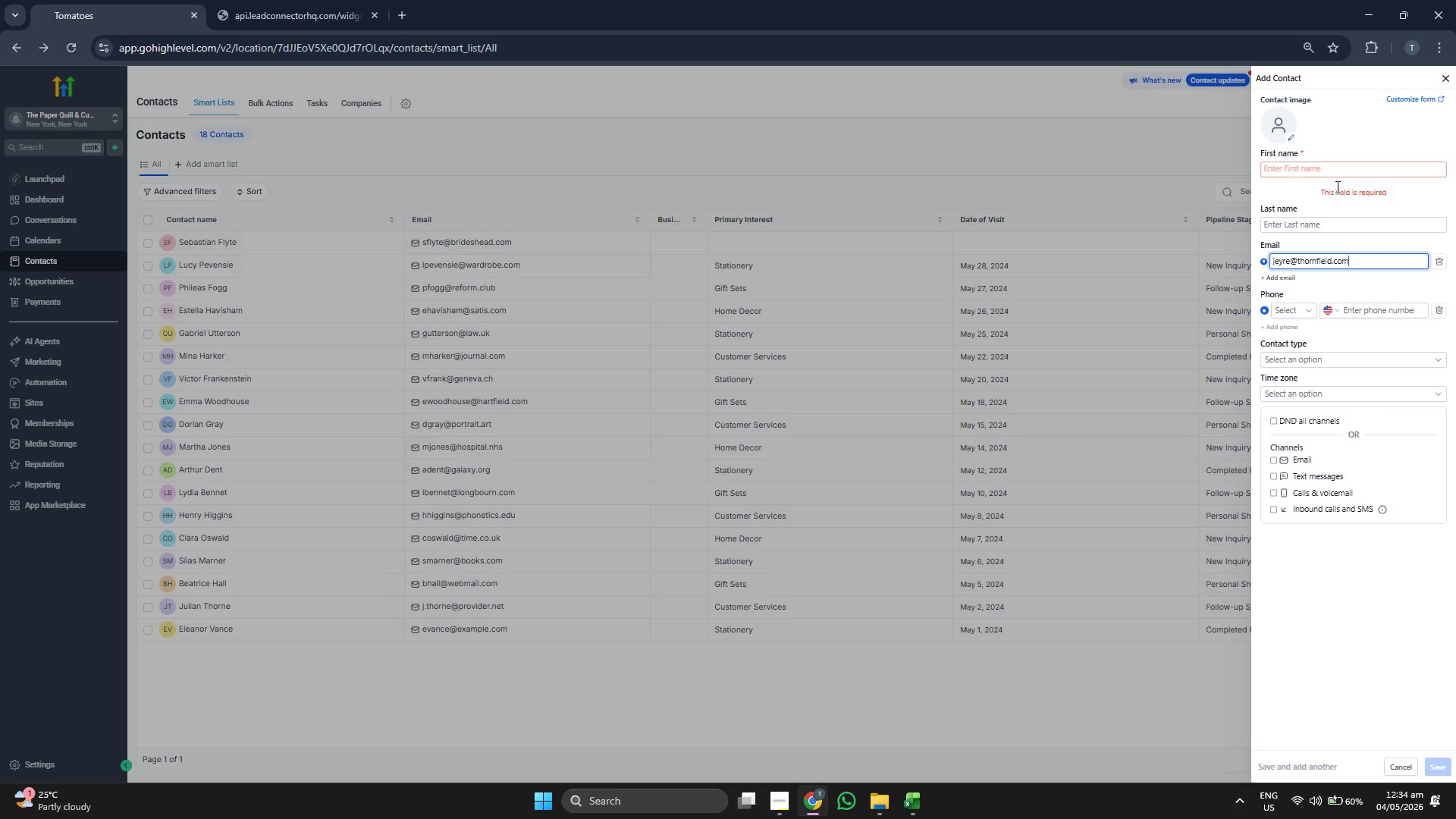 
left_click([1335, 176])
 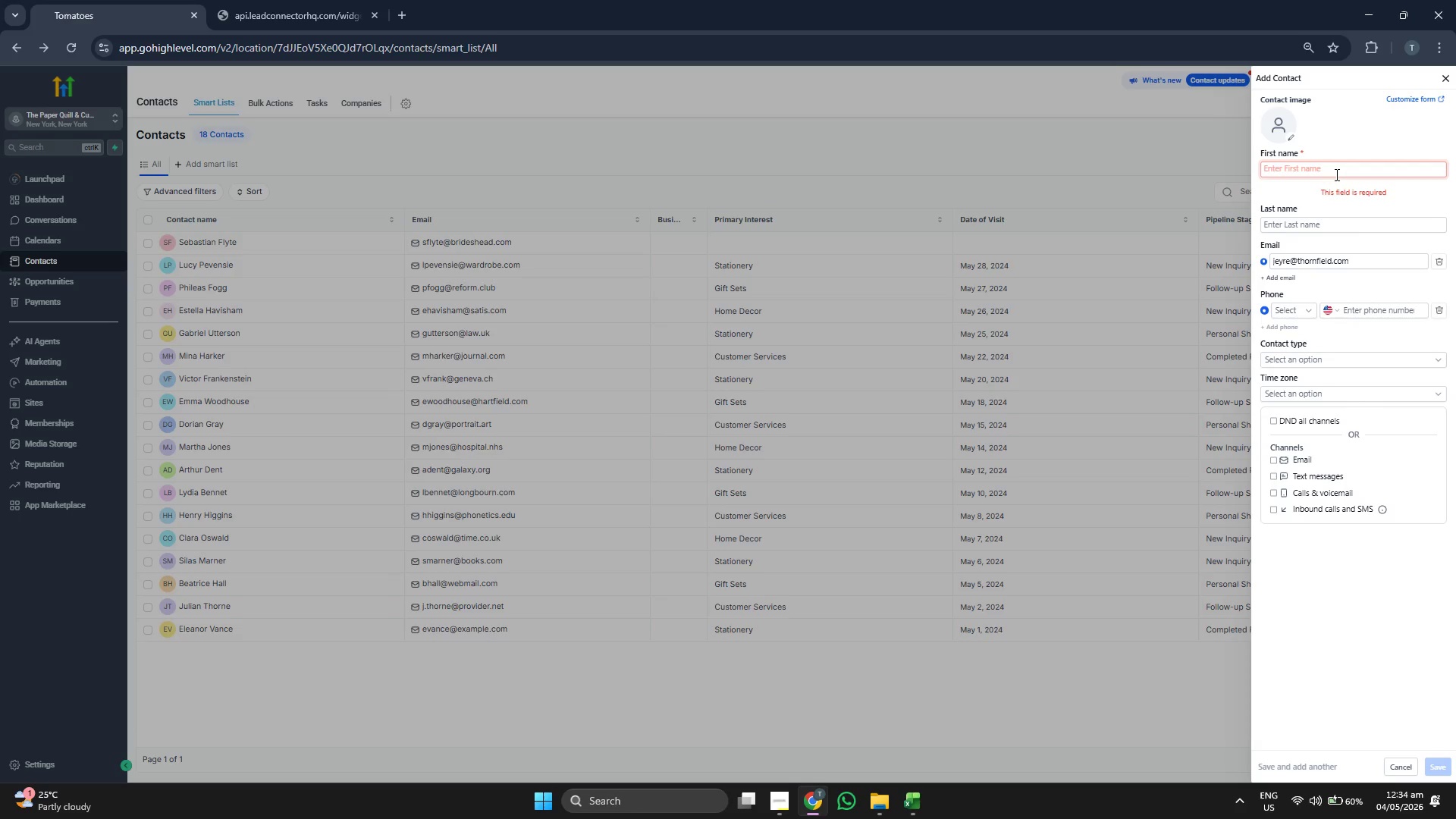 
type(Jana)
key(Tab)
type(Eyre)
 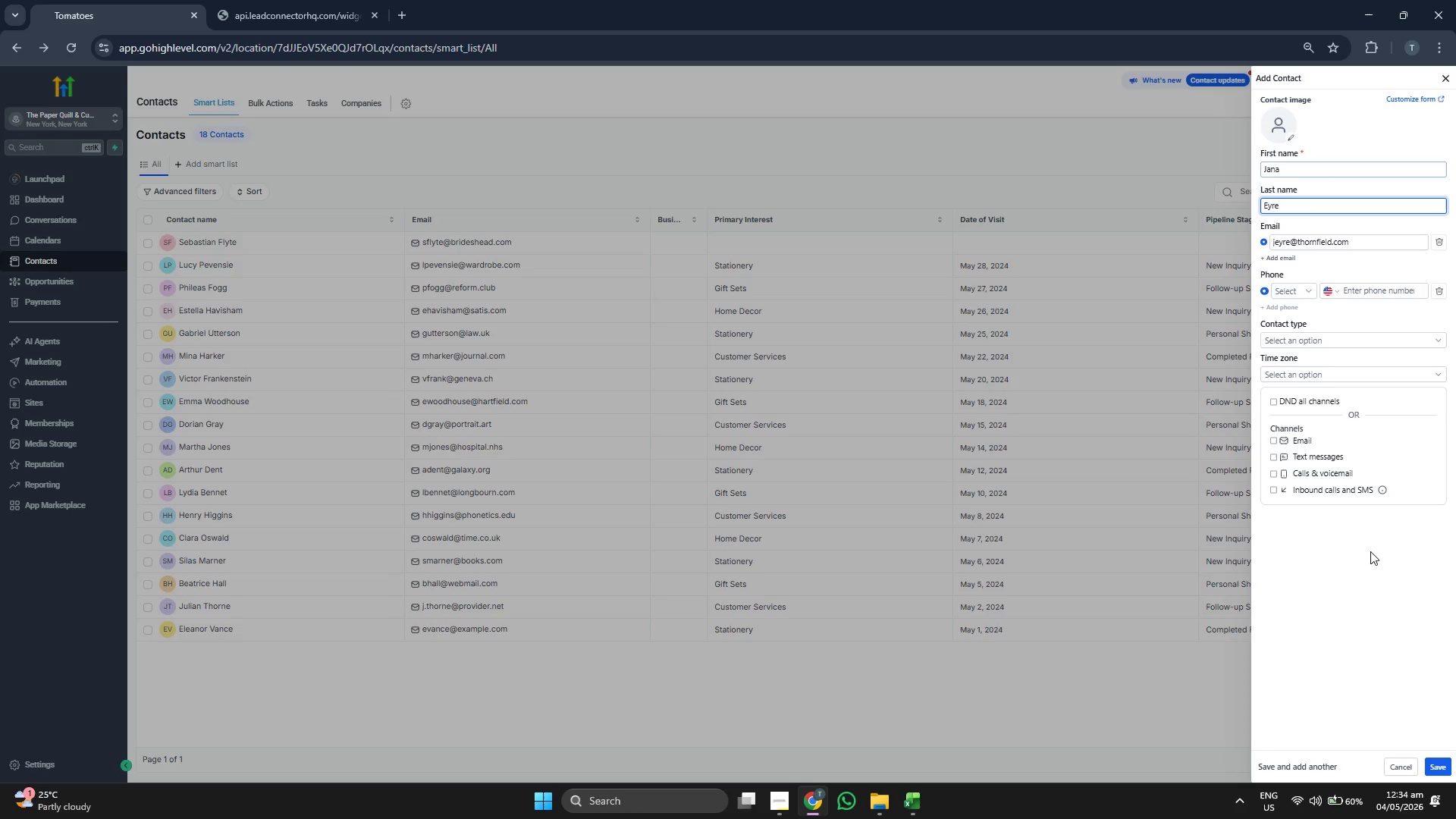 
left_click([1360, 661])
 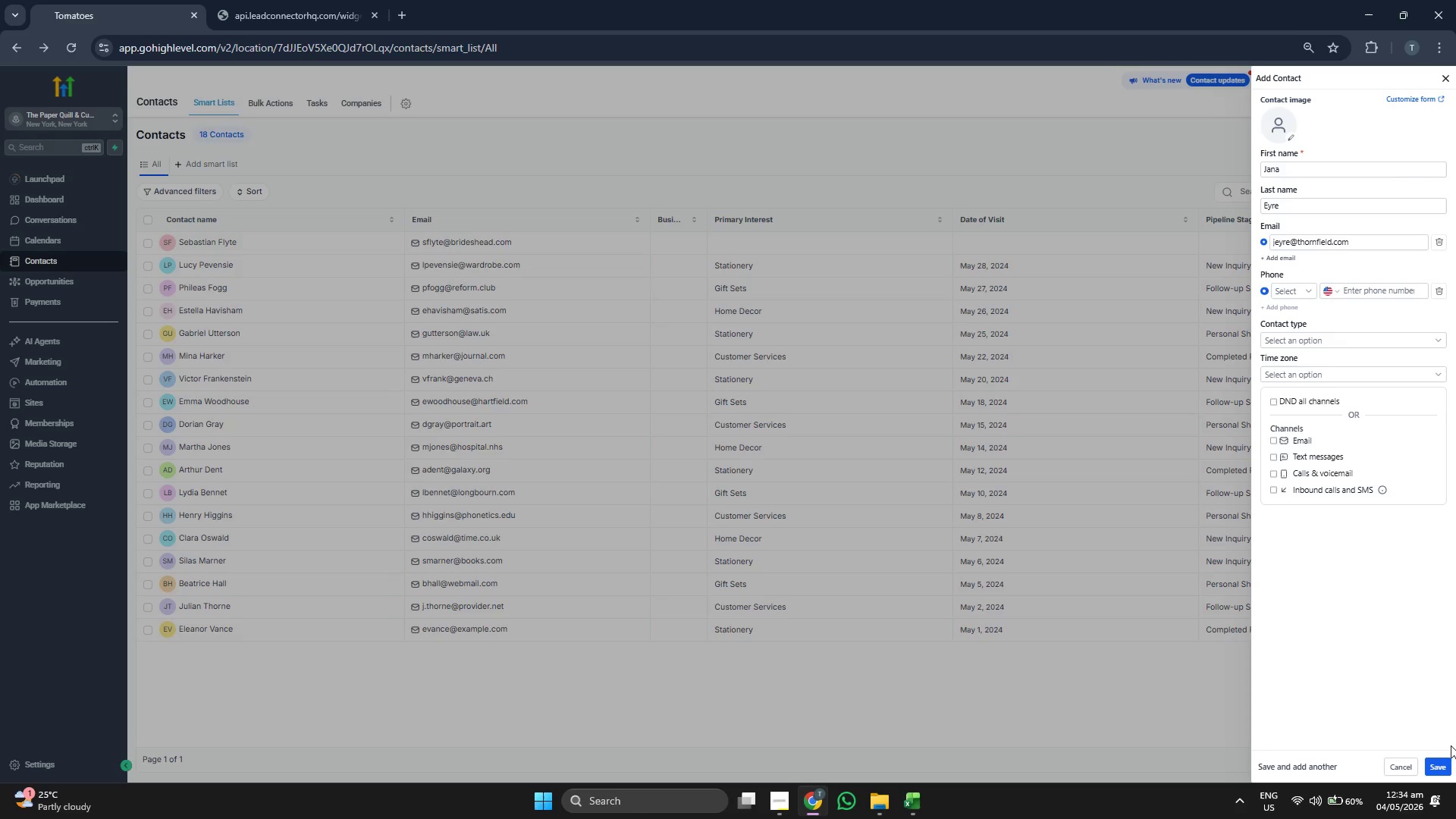 
left_click([1448, 764])
 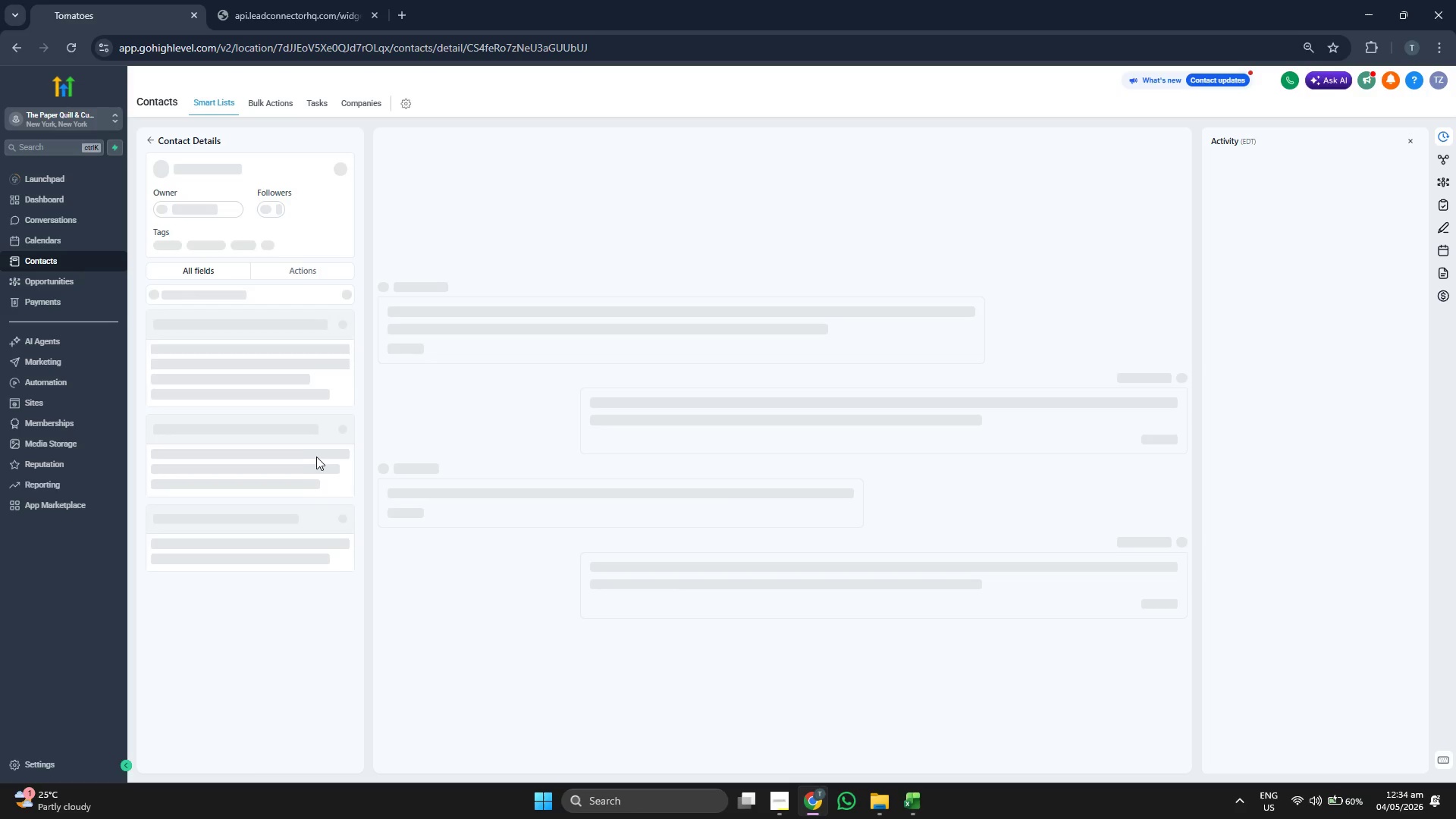 
scroll: coordinate [306, 450], scroll_direction: down, amount: 1.0
 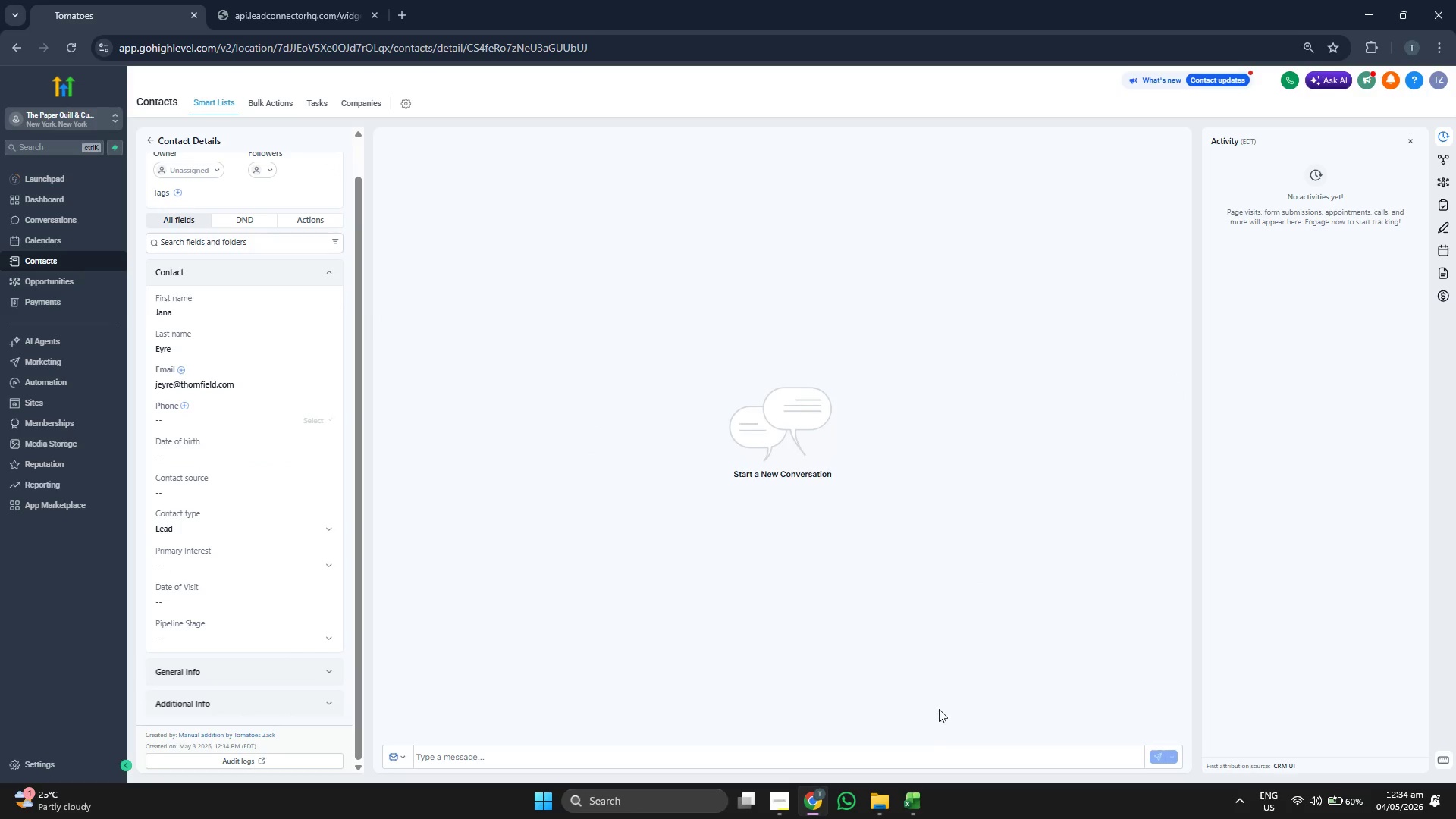 
left_click([921, 795])
 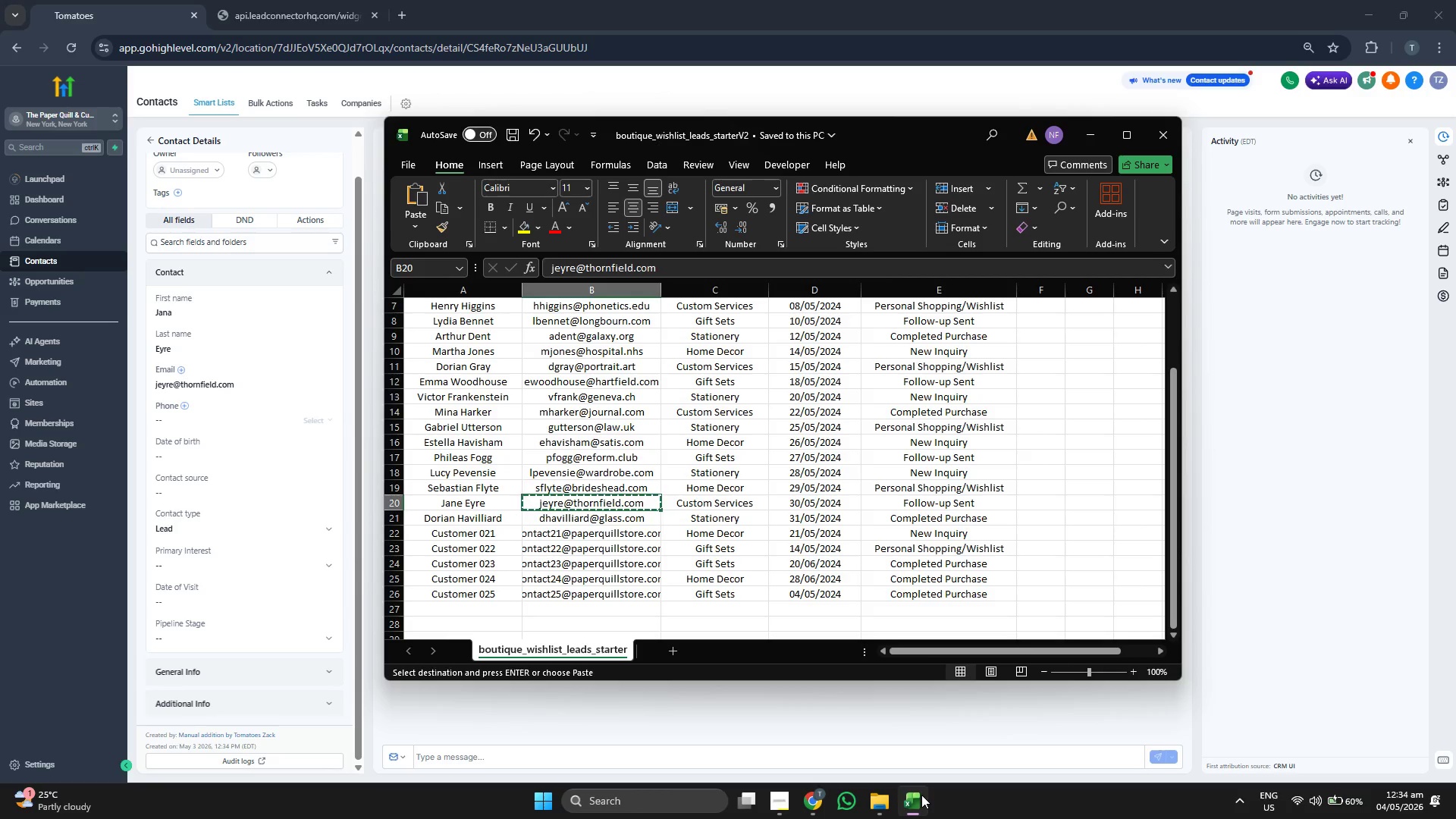 
left_click([921, 795])
 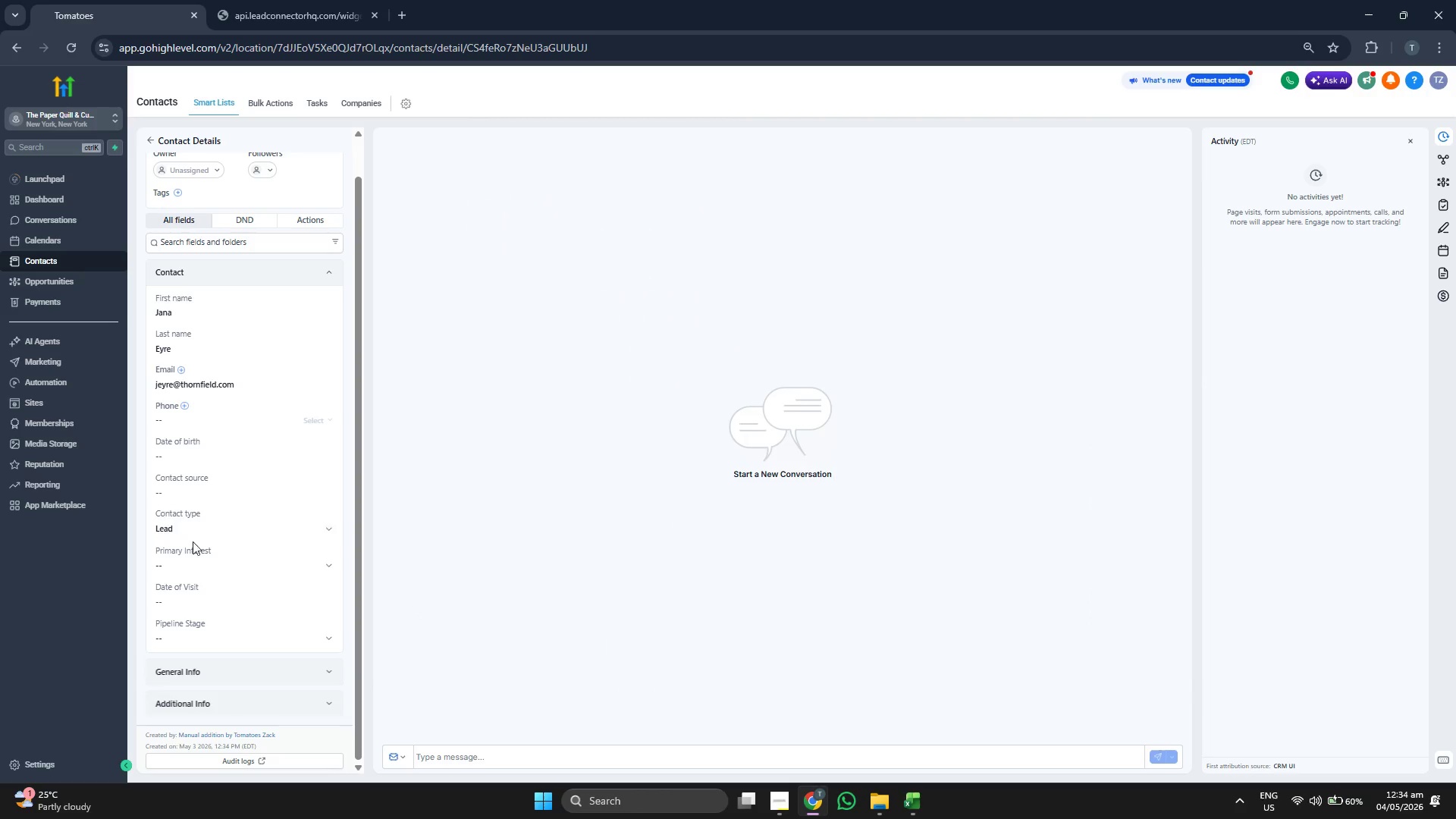 
left_click([205, 565])
 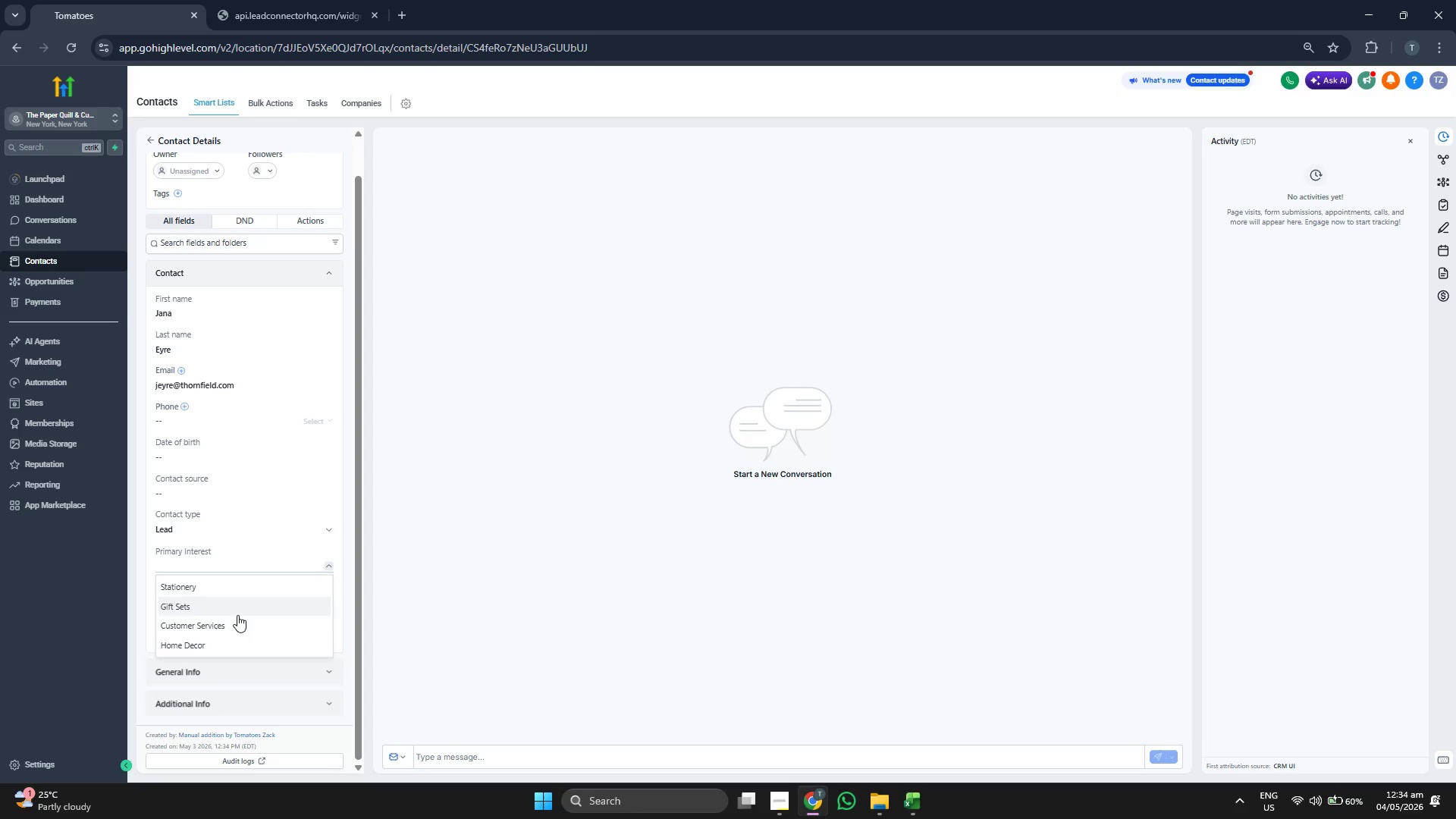 
left_click([236, 622])
 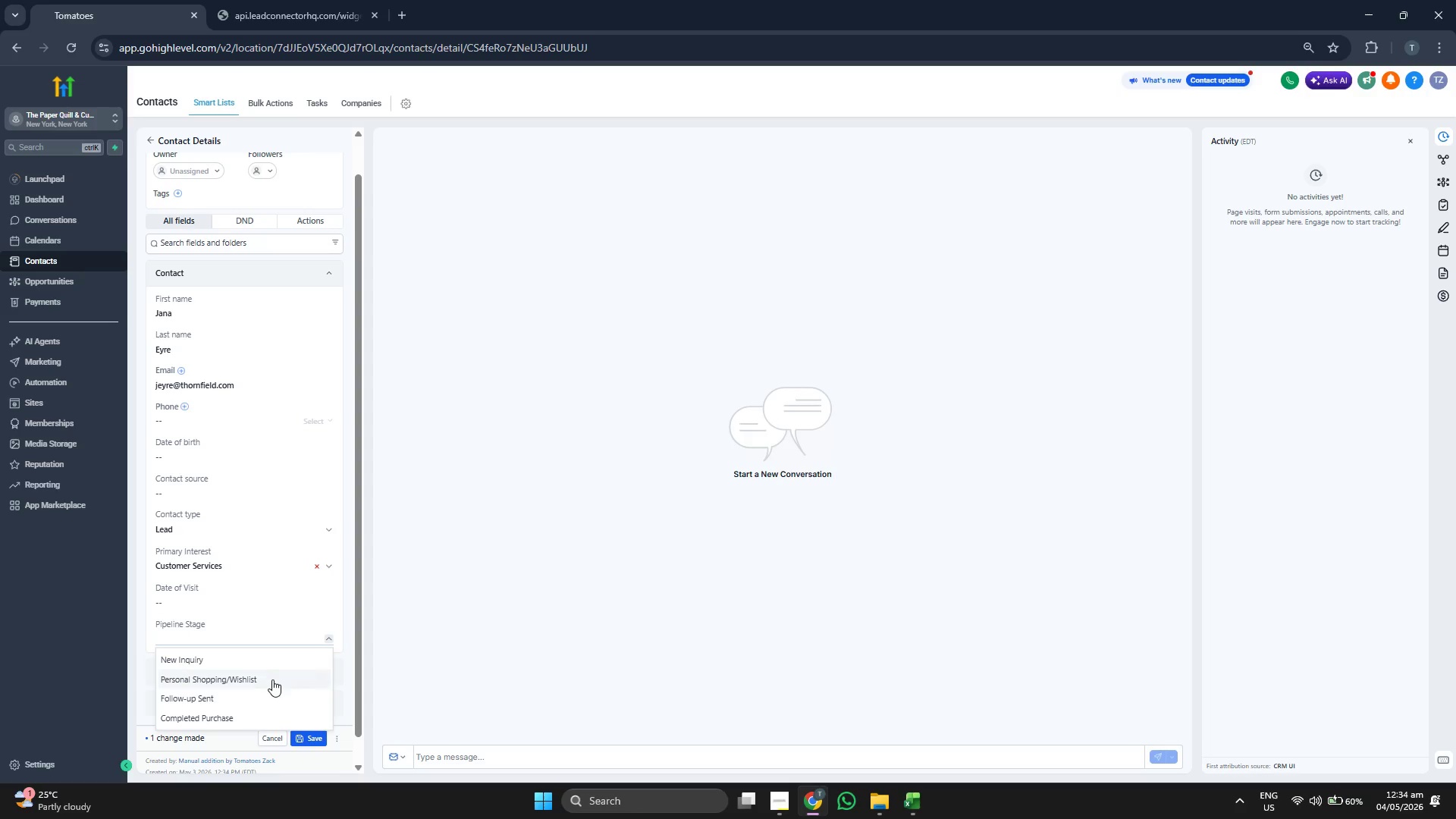 
left_click([269, 694])
 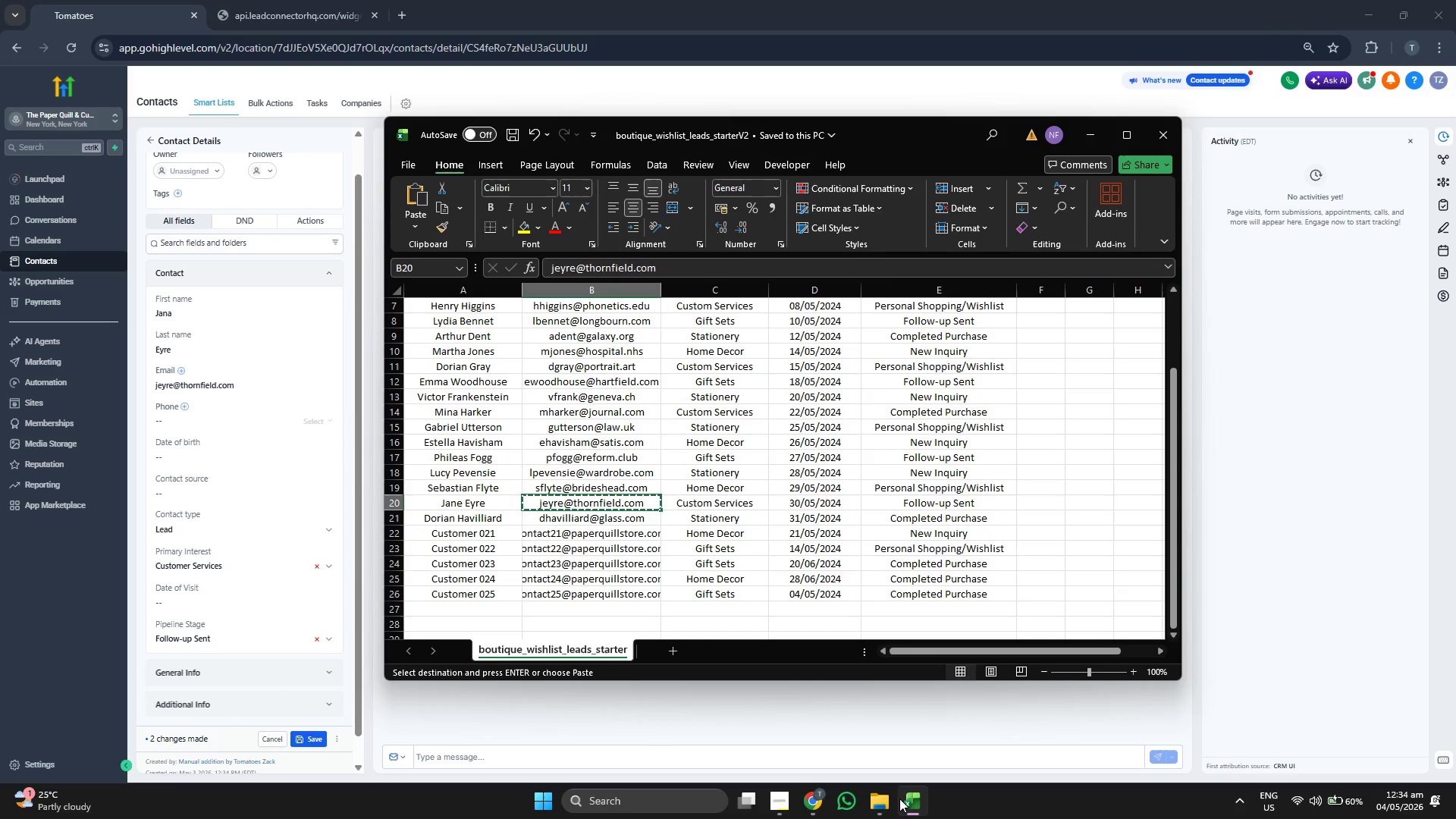 
left_click([223, 604])
 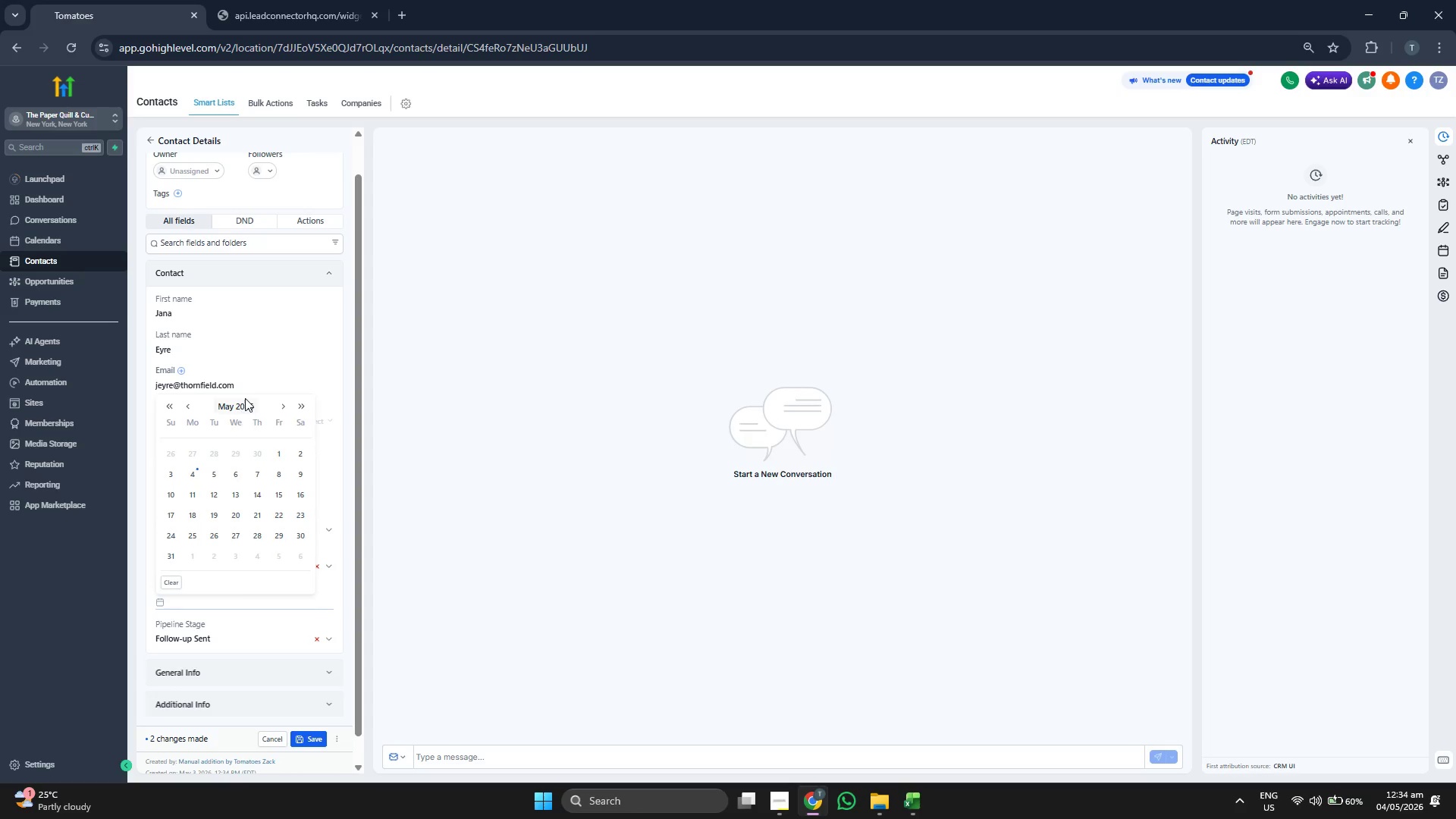 
left_click([244, 399])
 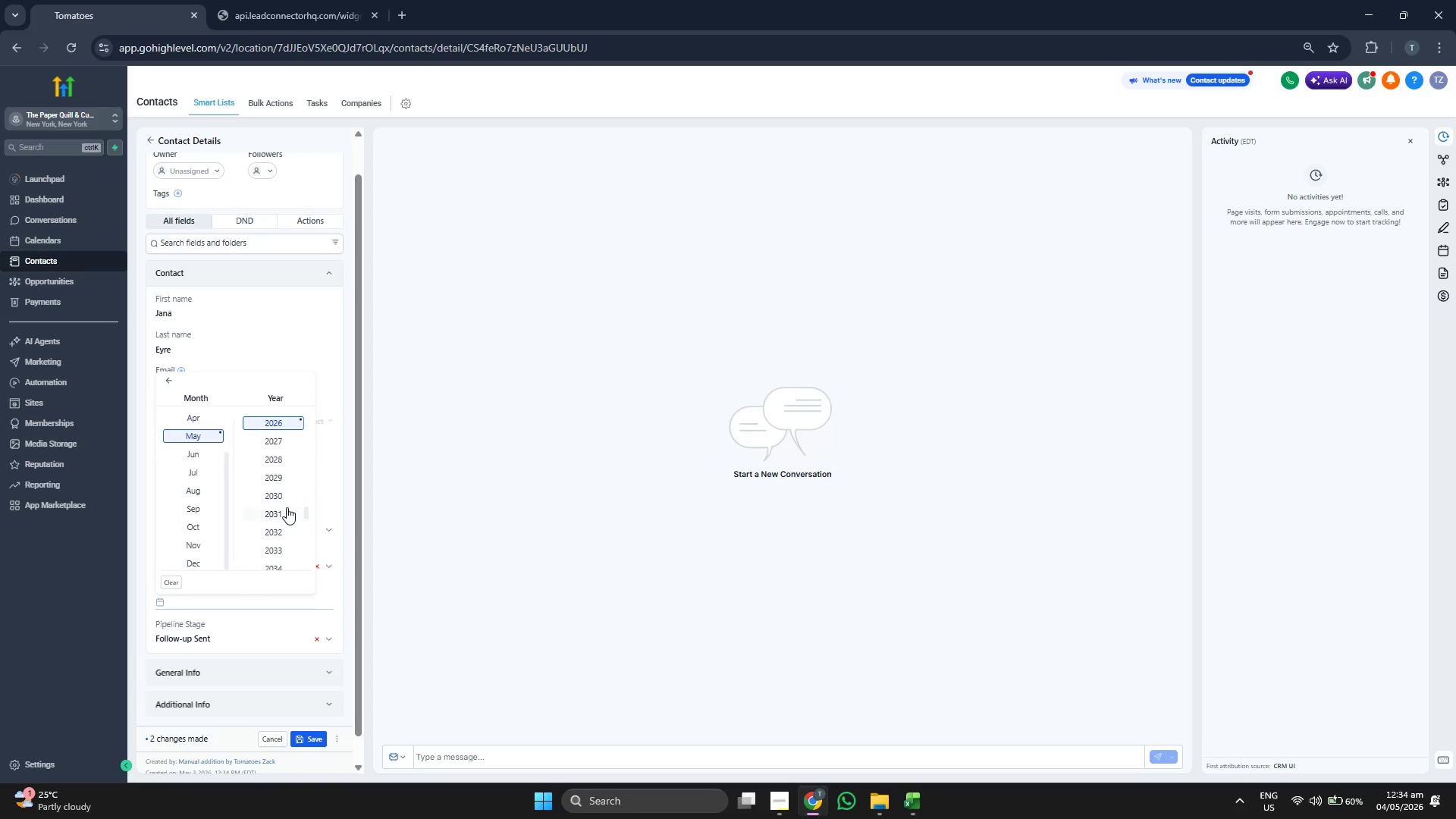 
scroll: coordinate [280, 486], scroll_direction: up, amount: 1.0
 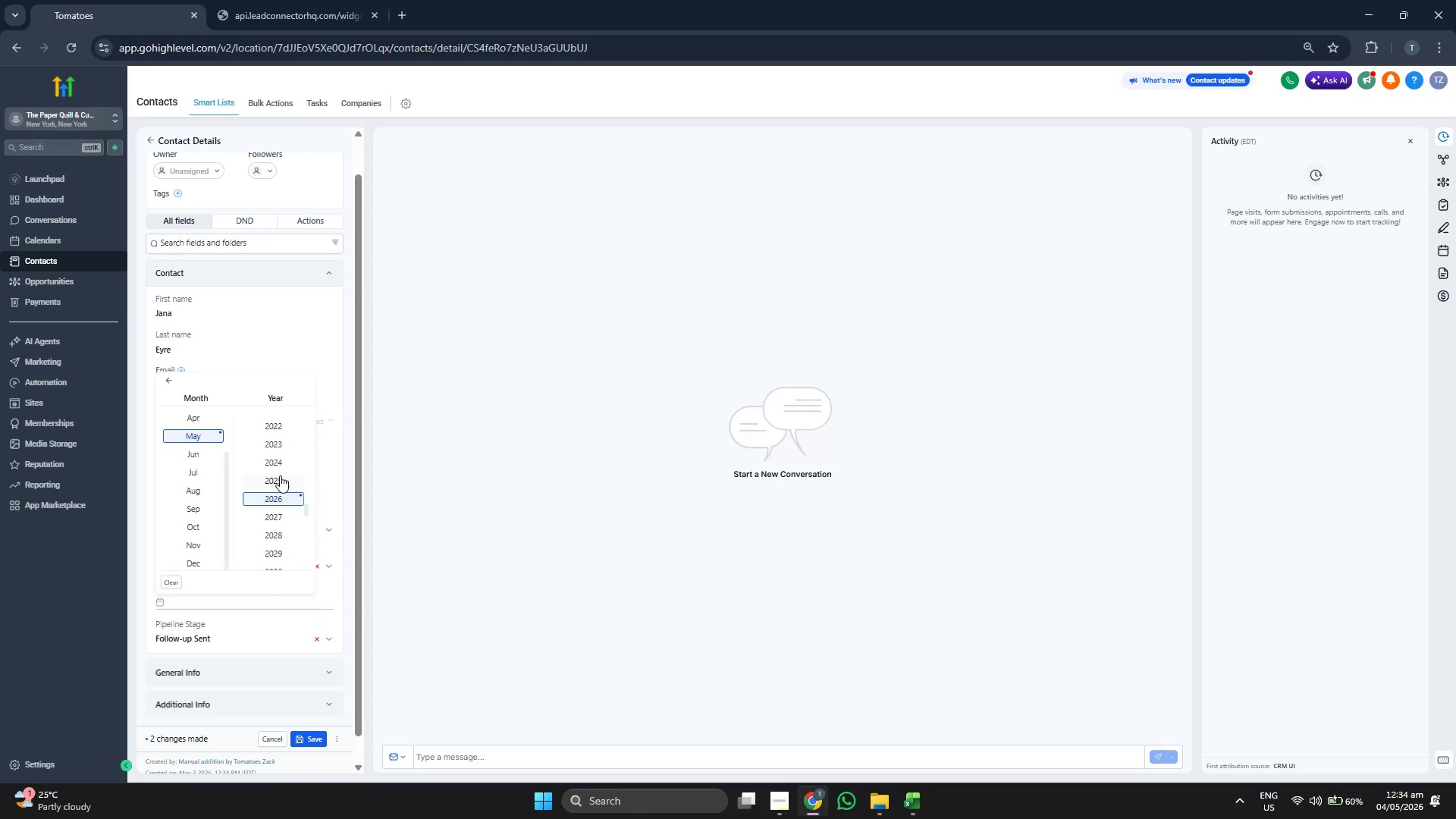 
left_click([278, 460])
 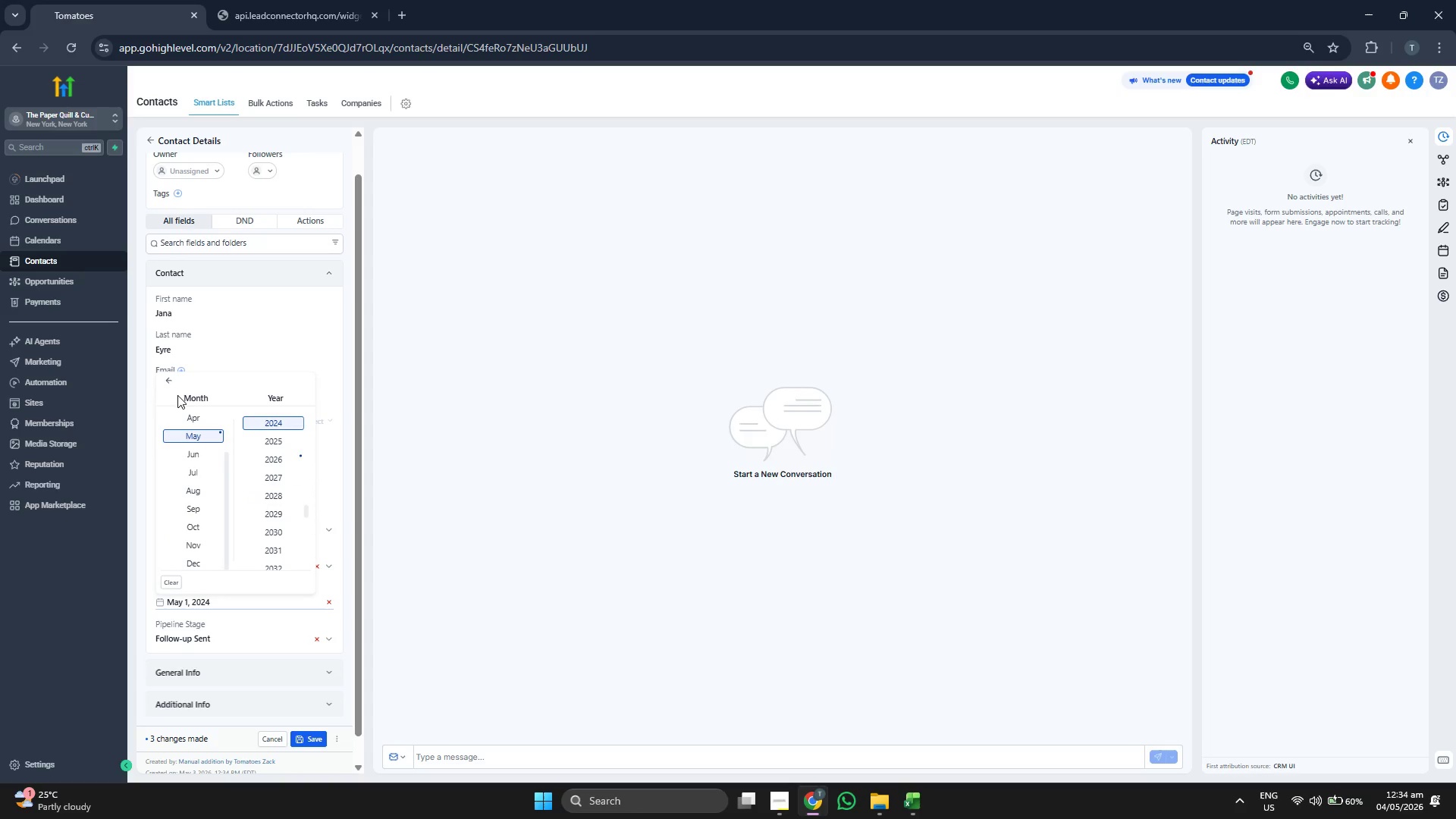 
left_click([167, 382])
 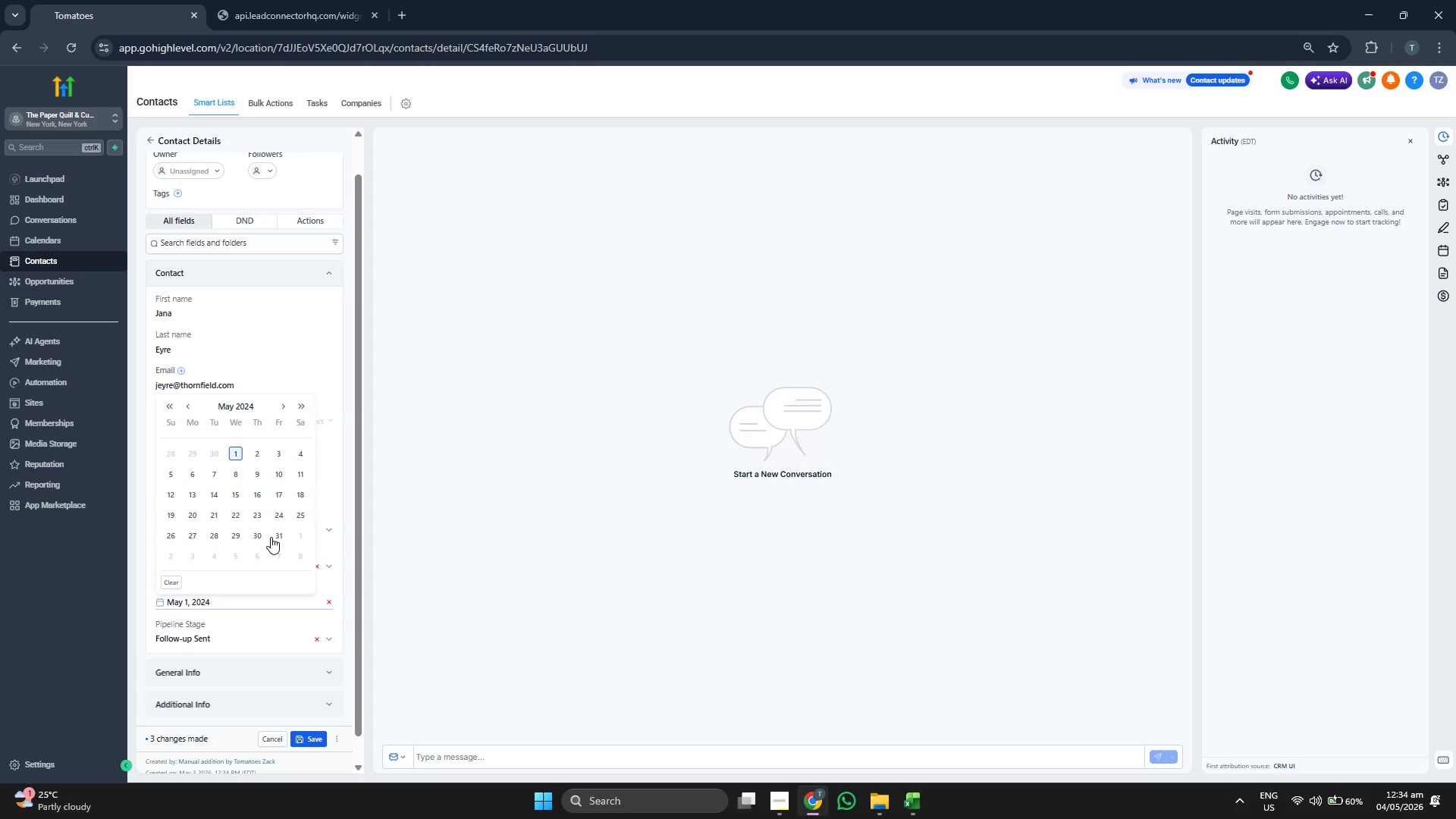 
left_click([260, 533])
 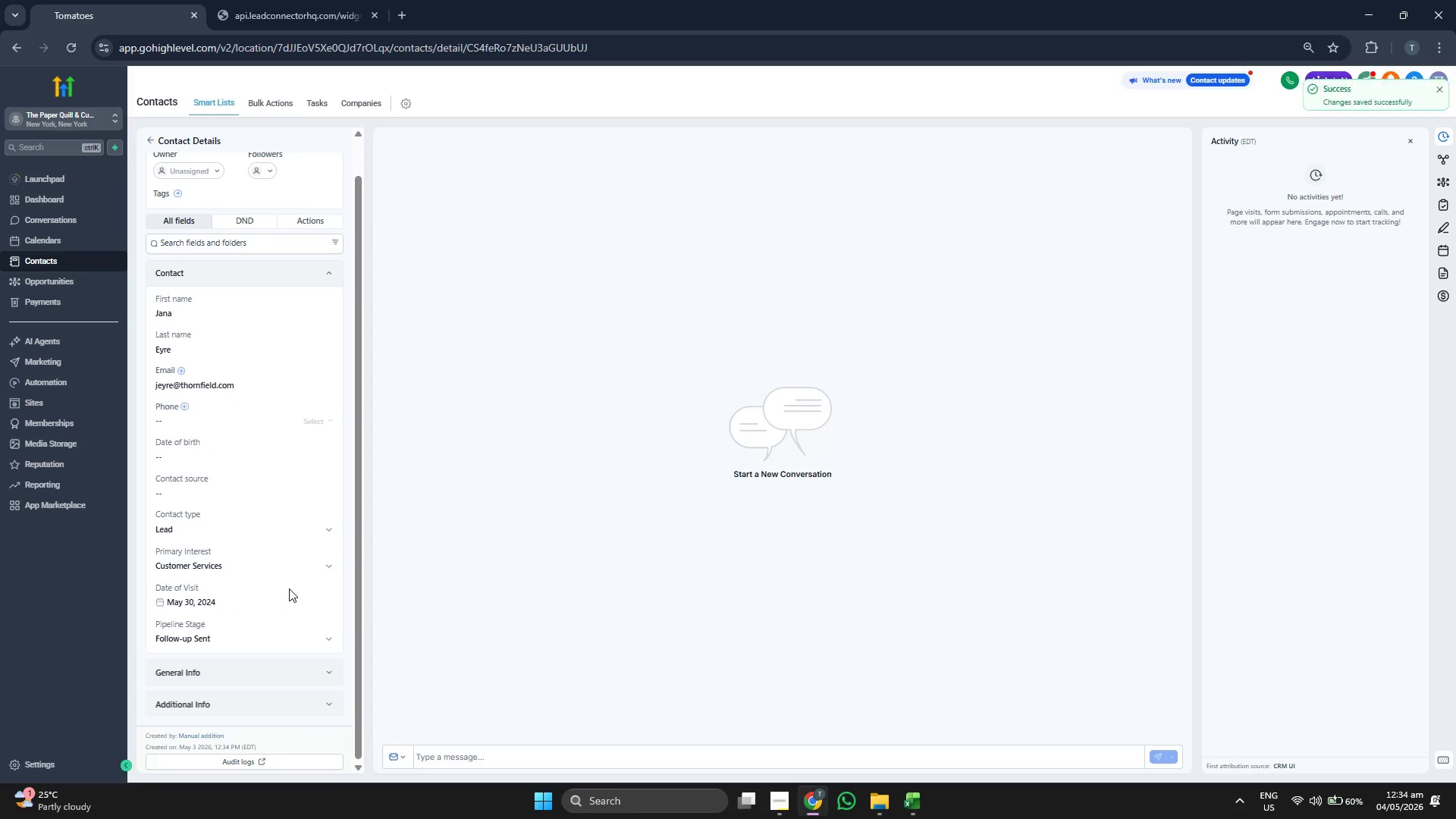 
scroll: coordinate [262, 416], scroll_direction: up, amount: 2.0
 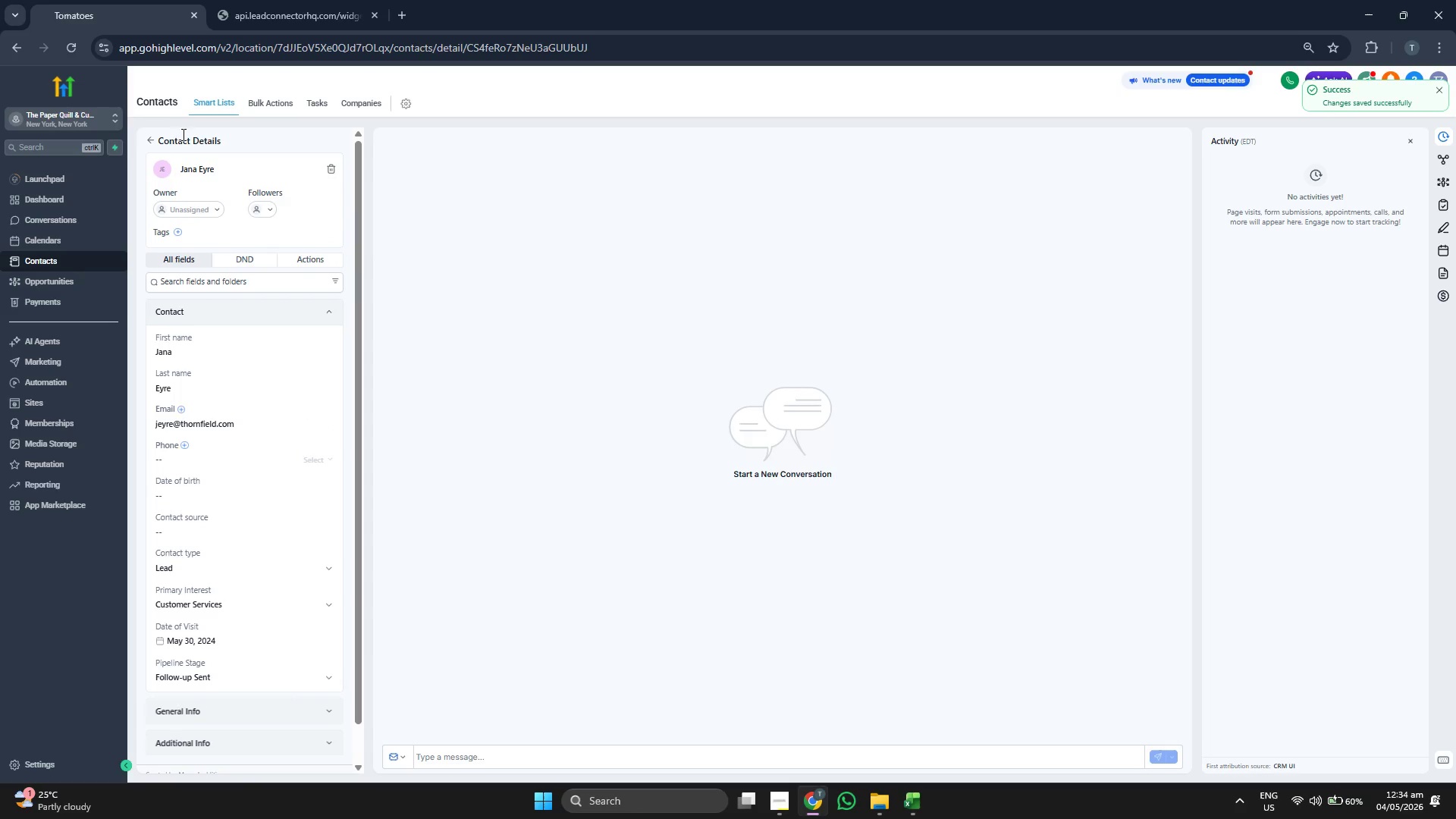 
left_click([151, 143])
 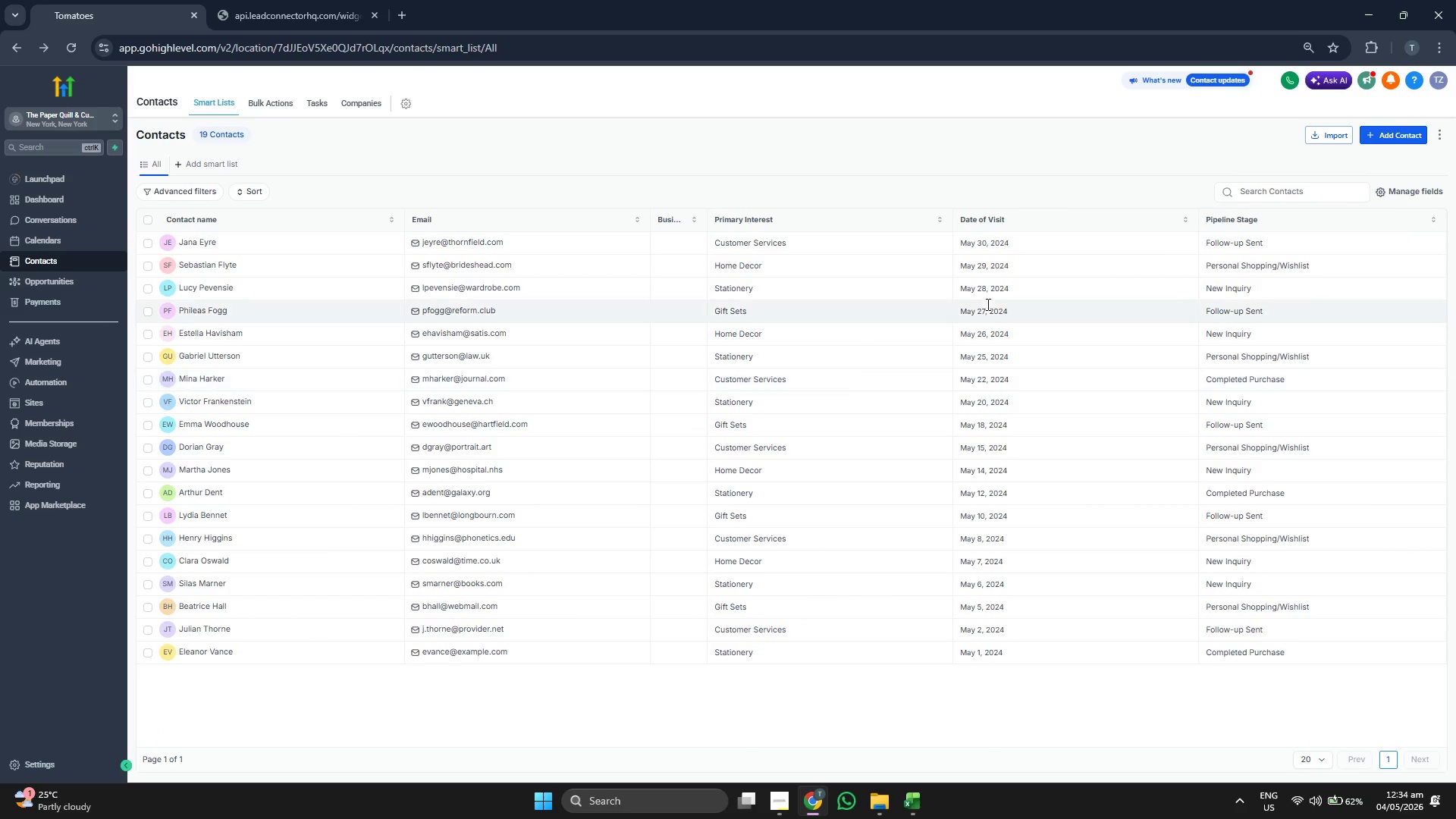 
wait(5.12)
 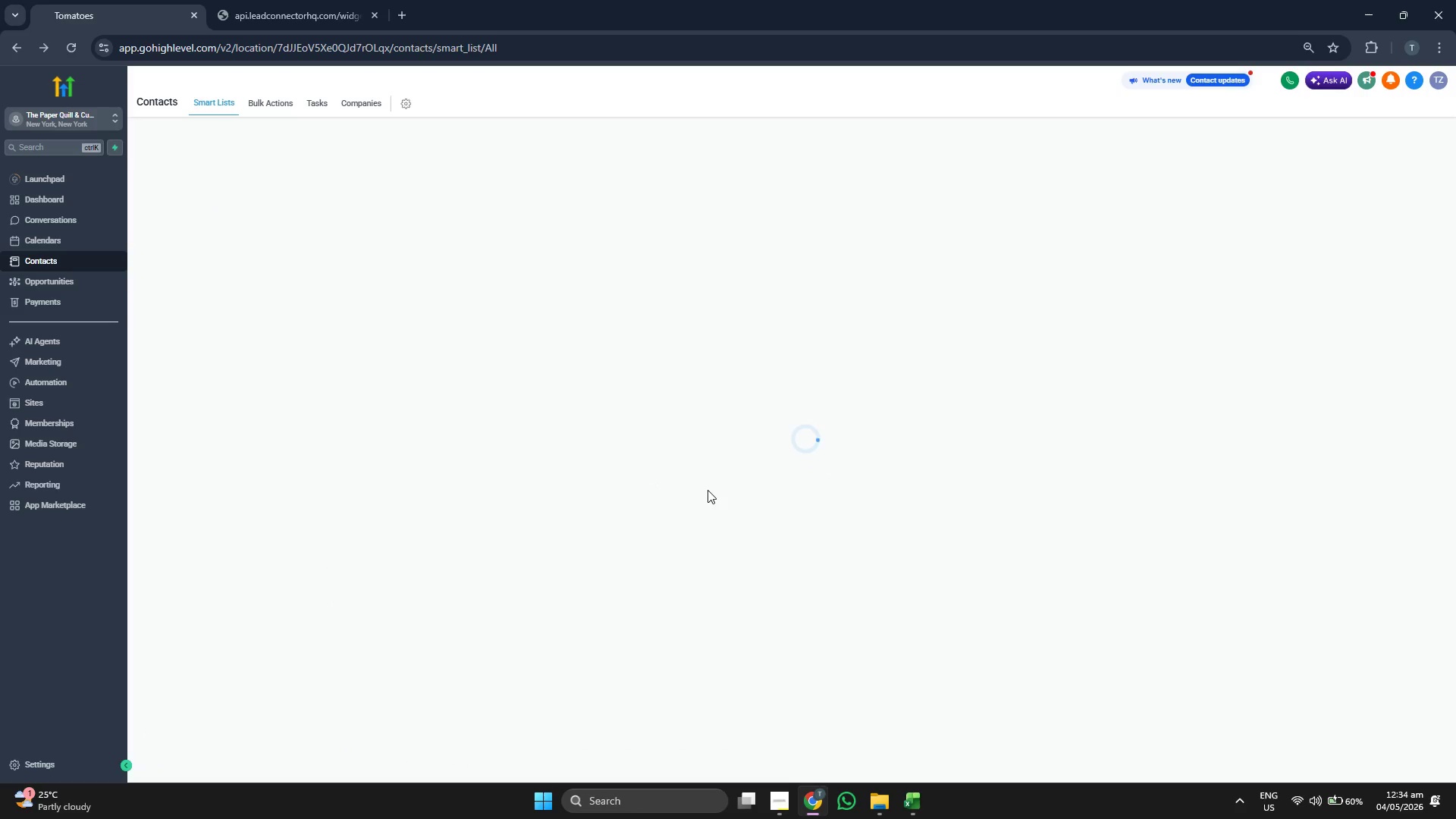 
left_click([1379, 136])
 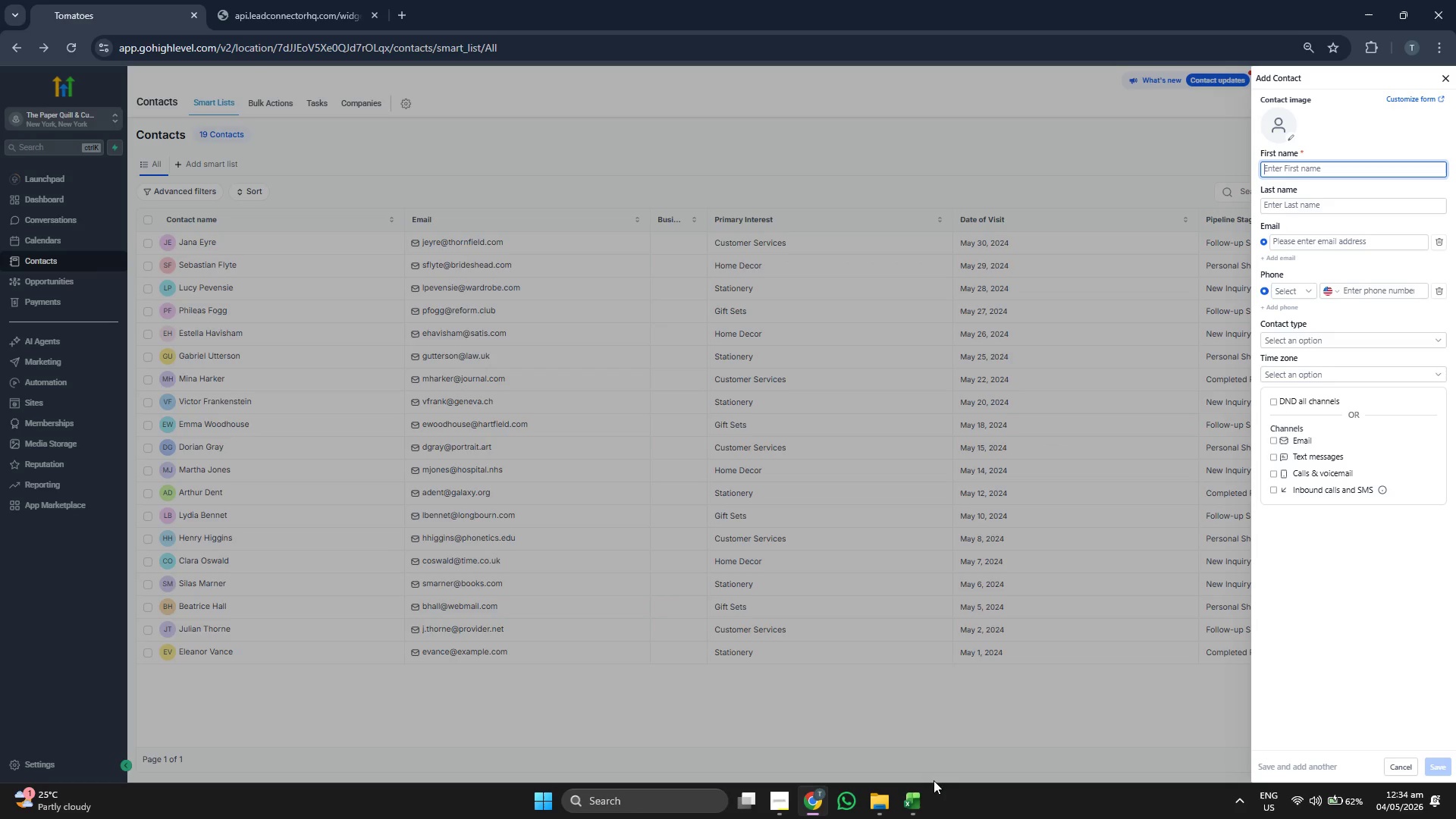 
left_click([923, 792])
 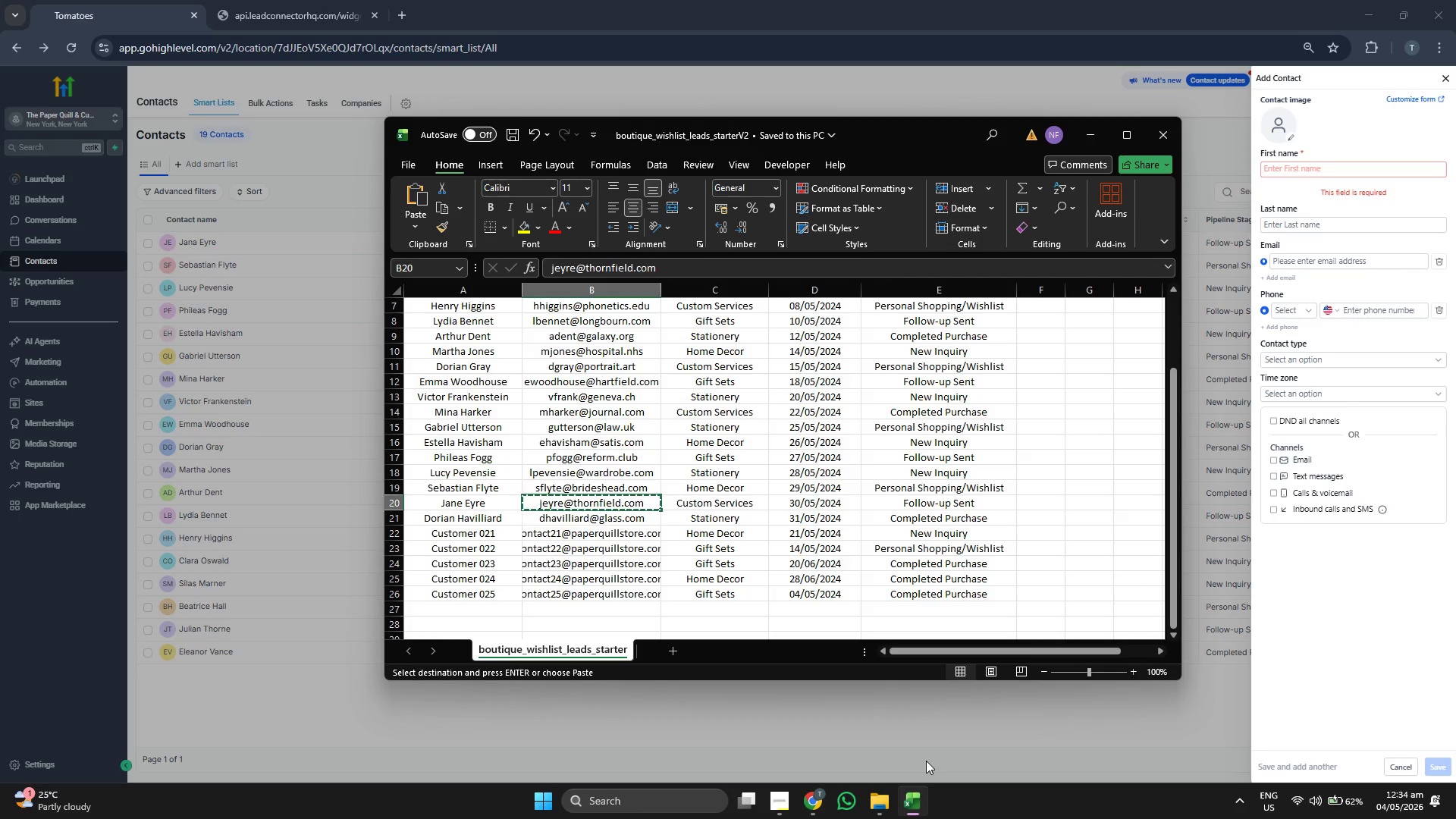 
key(ArrowDown)
 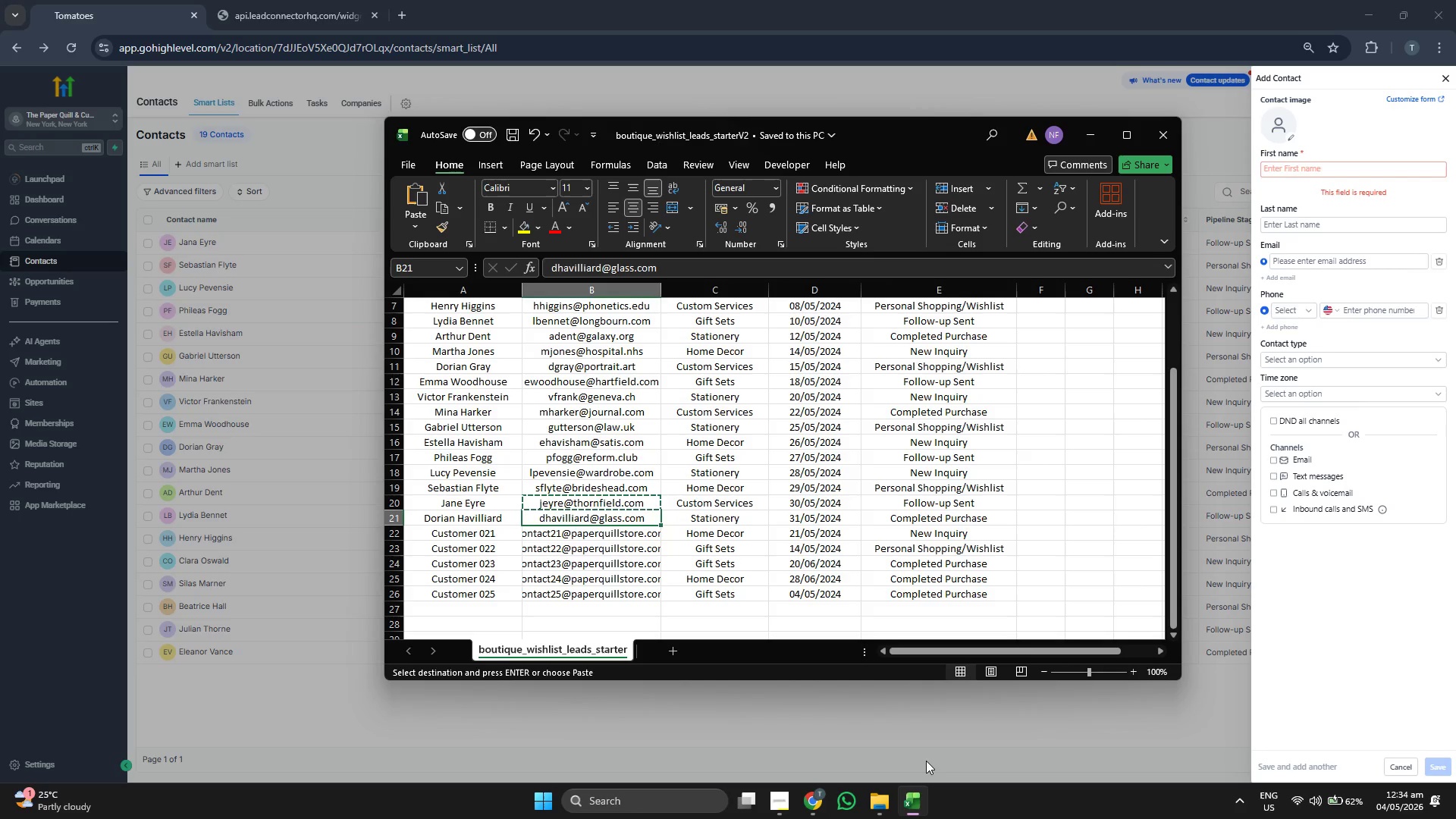 
key(Control+C)
 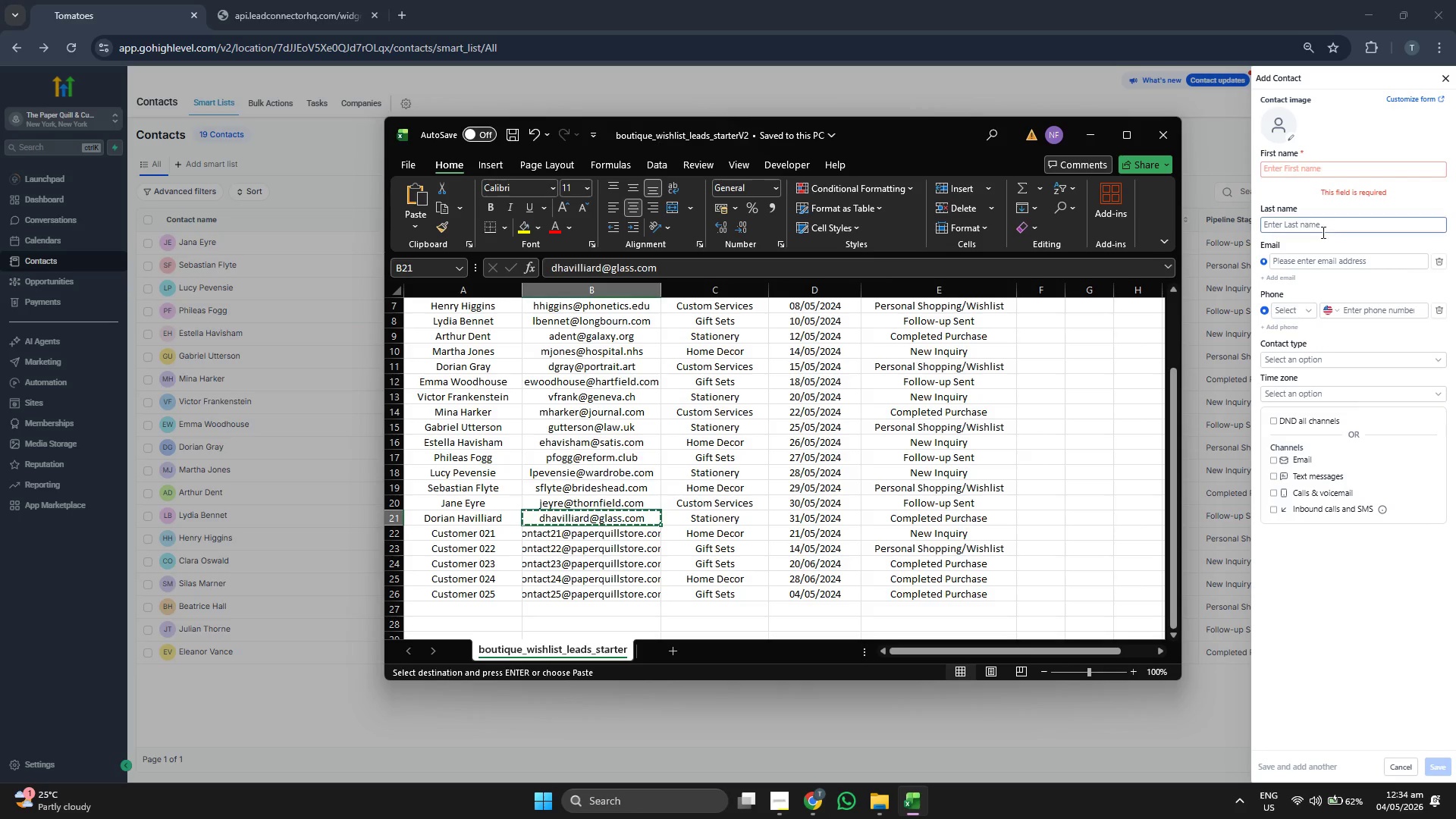 
left_click([1326, 258])
 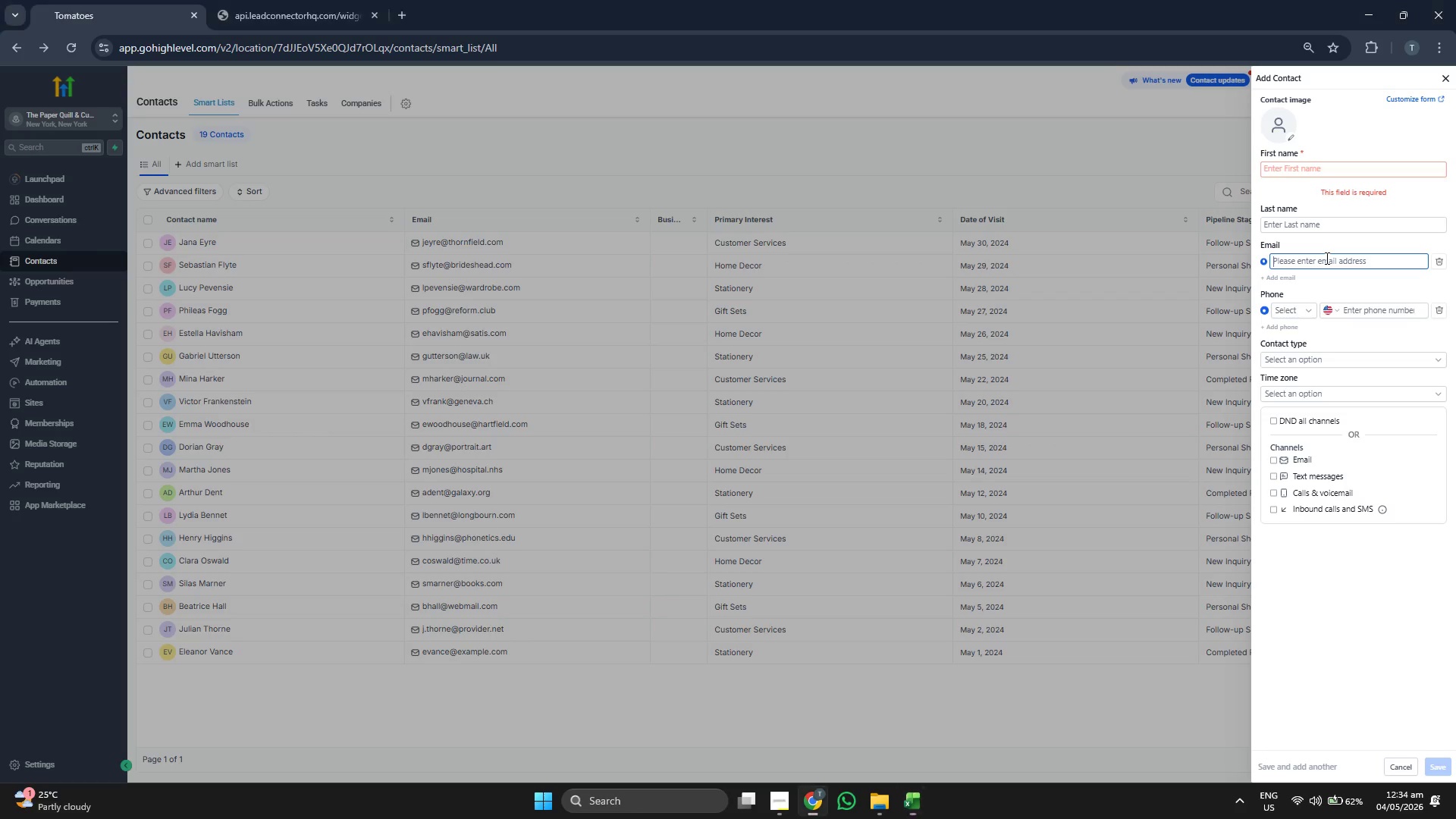 
key(Control+ControlLeft)
 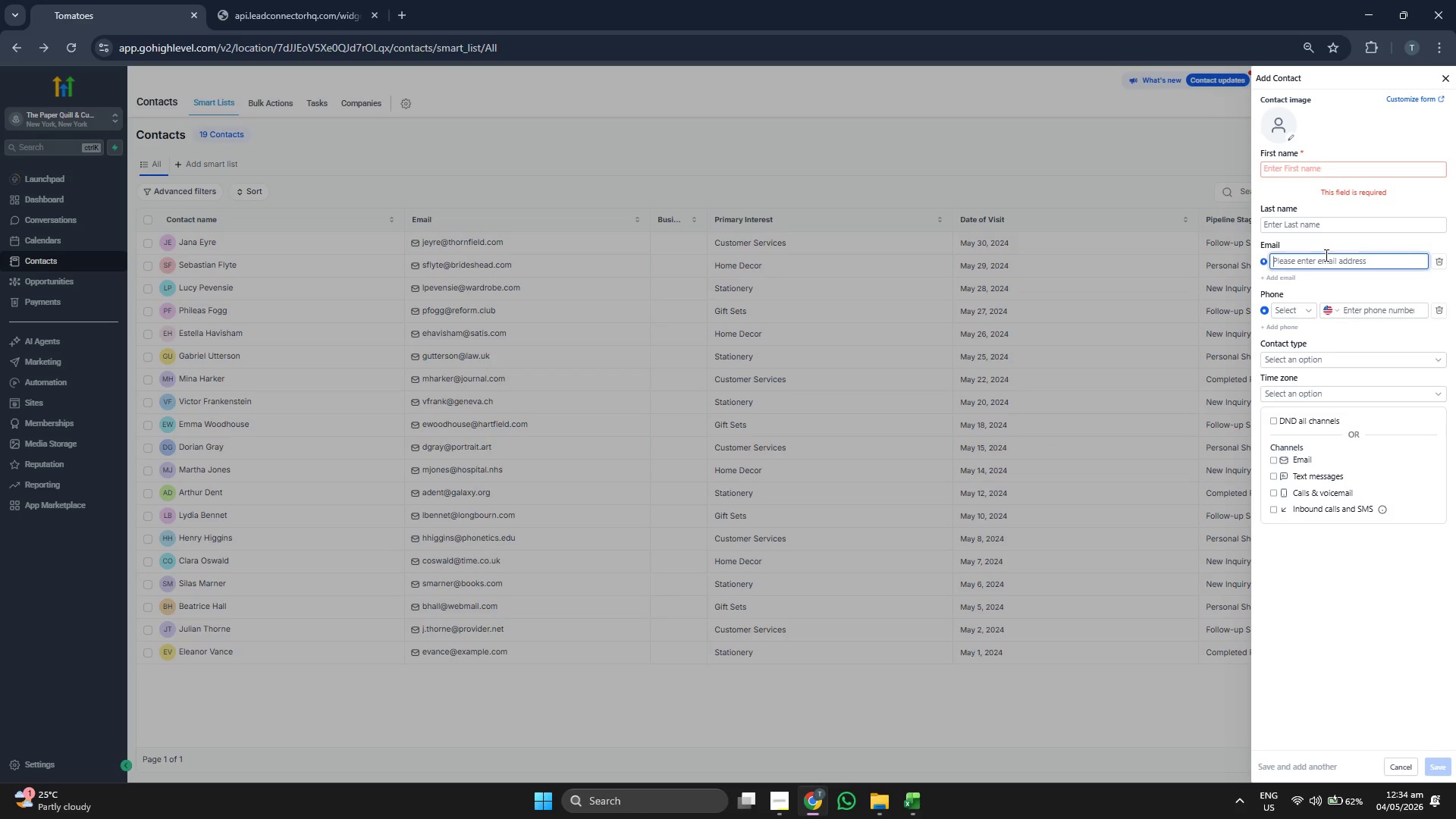 
key(Control+V)
 